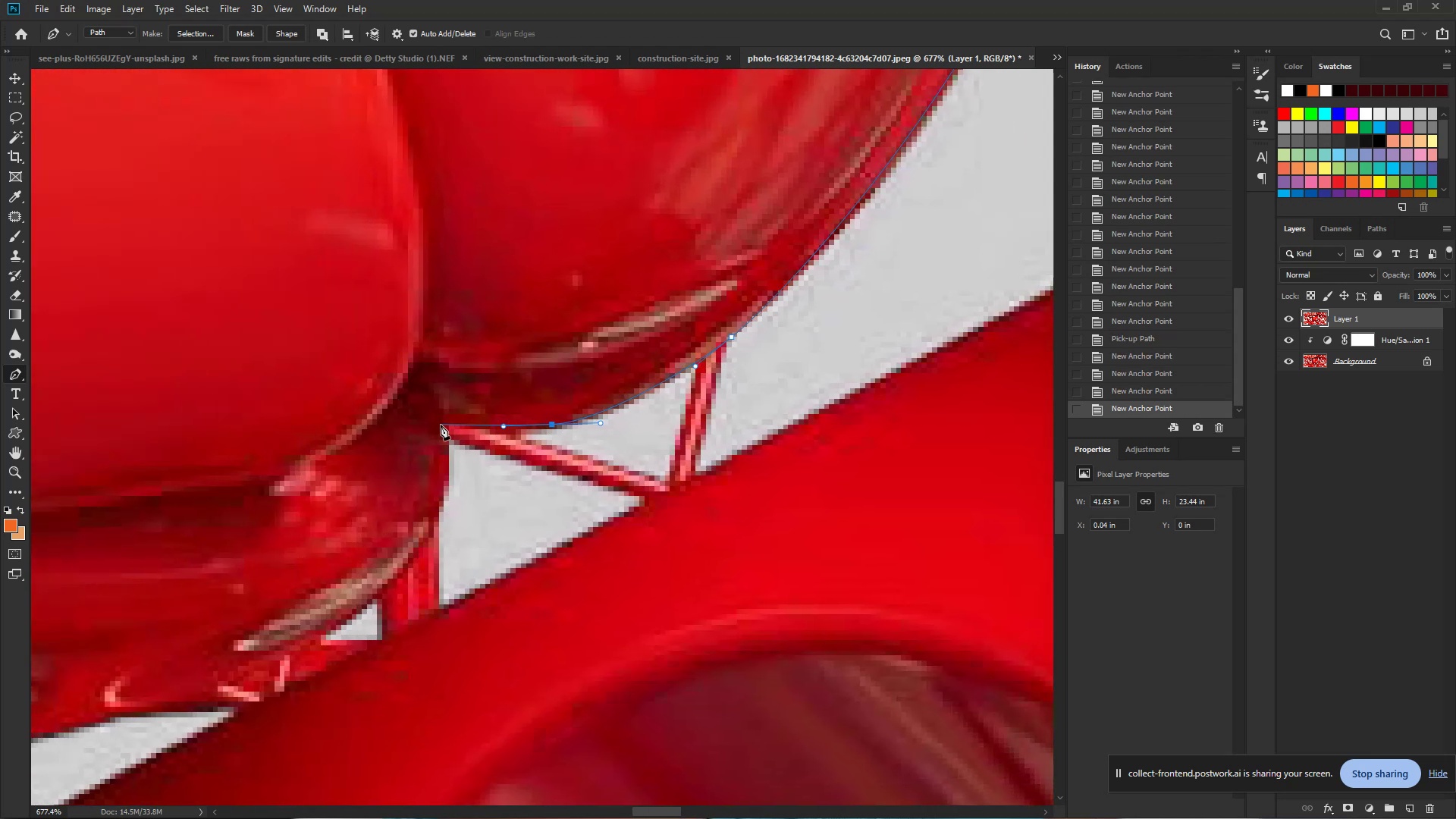 
left_click_drag(start_coordinate=[115, 416], to_coordinate=[458, 425])
 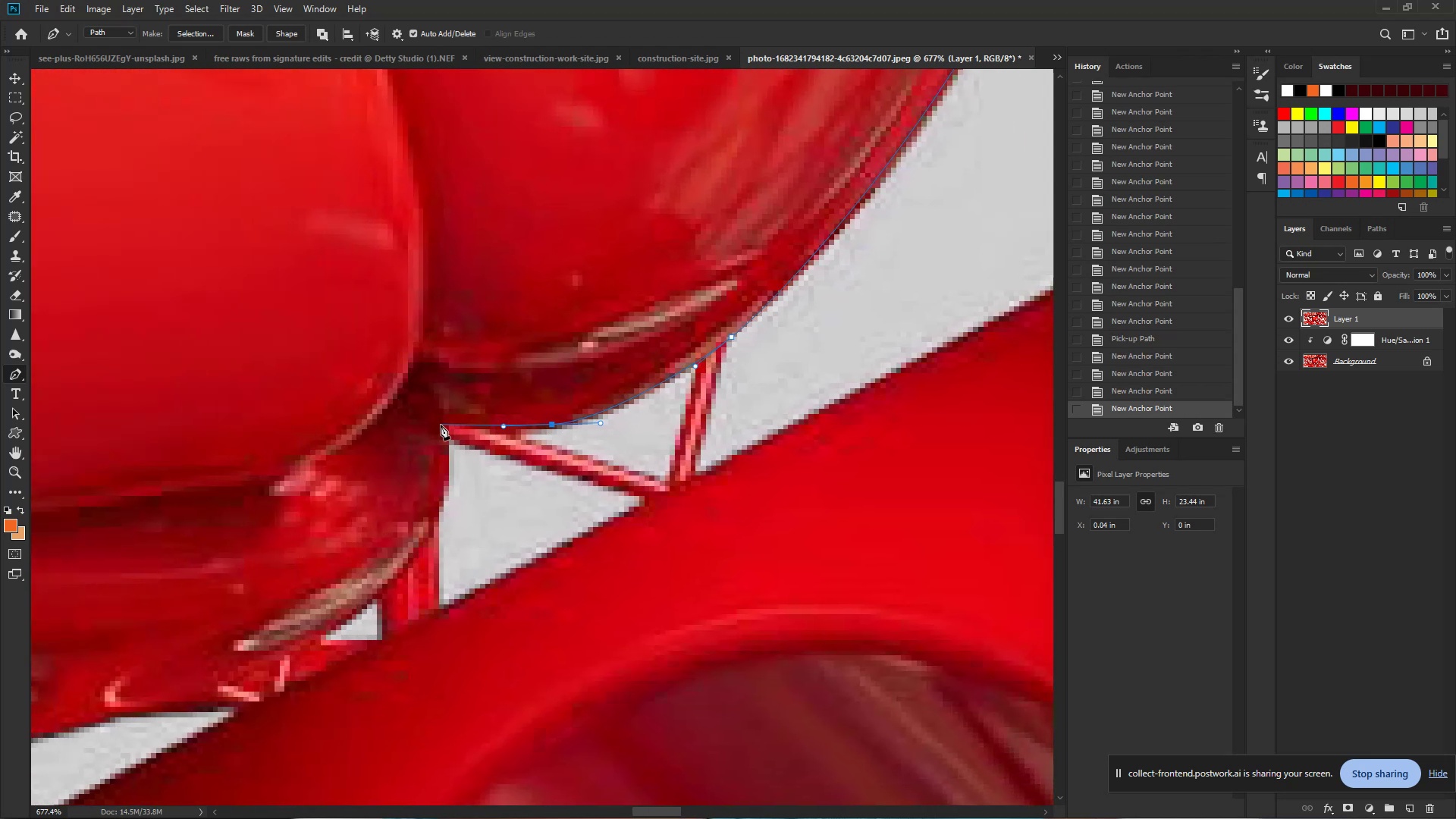 
hold_key(key=ControlLeft, duration=1.58)
 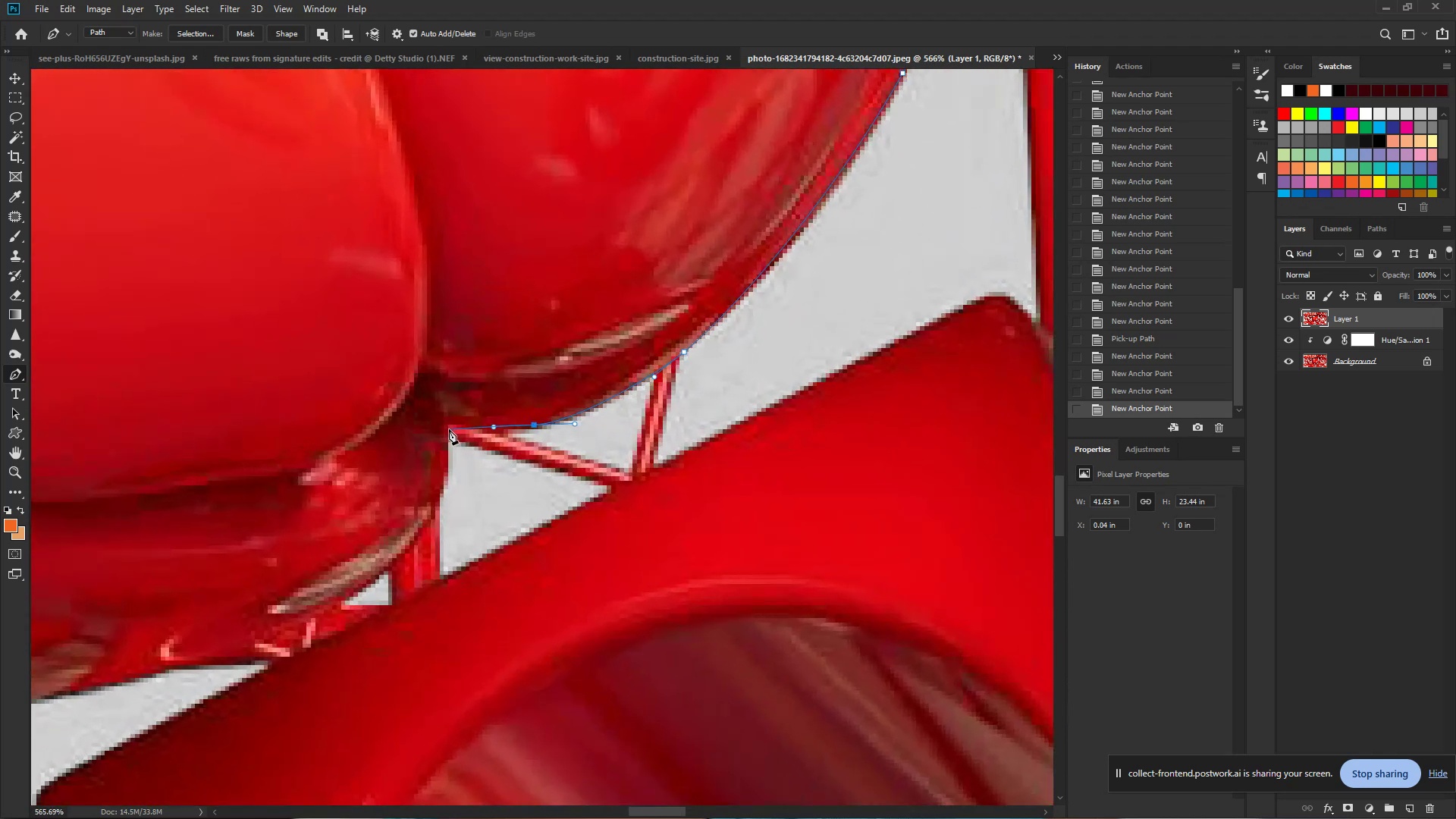 
hold_key(key=Space, duration=1.42)
 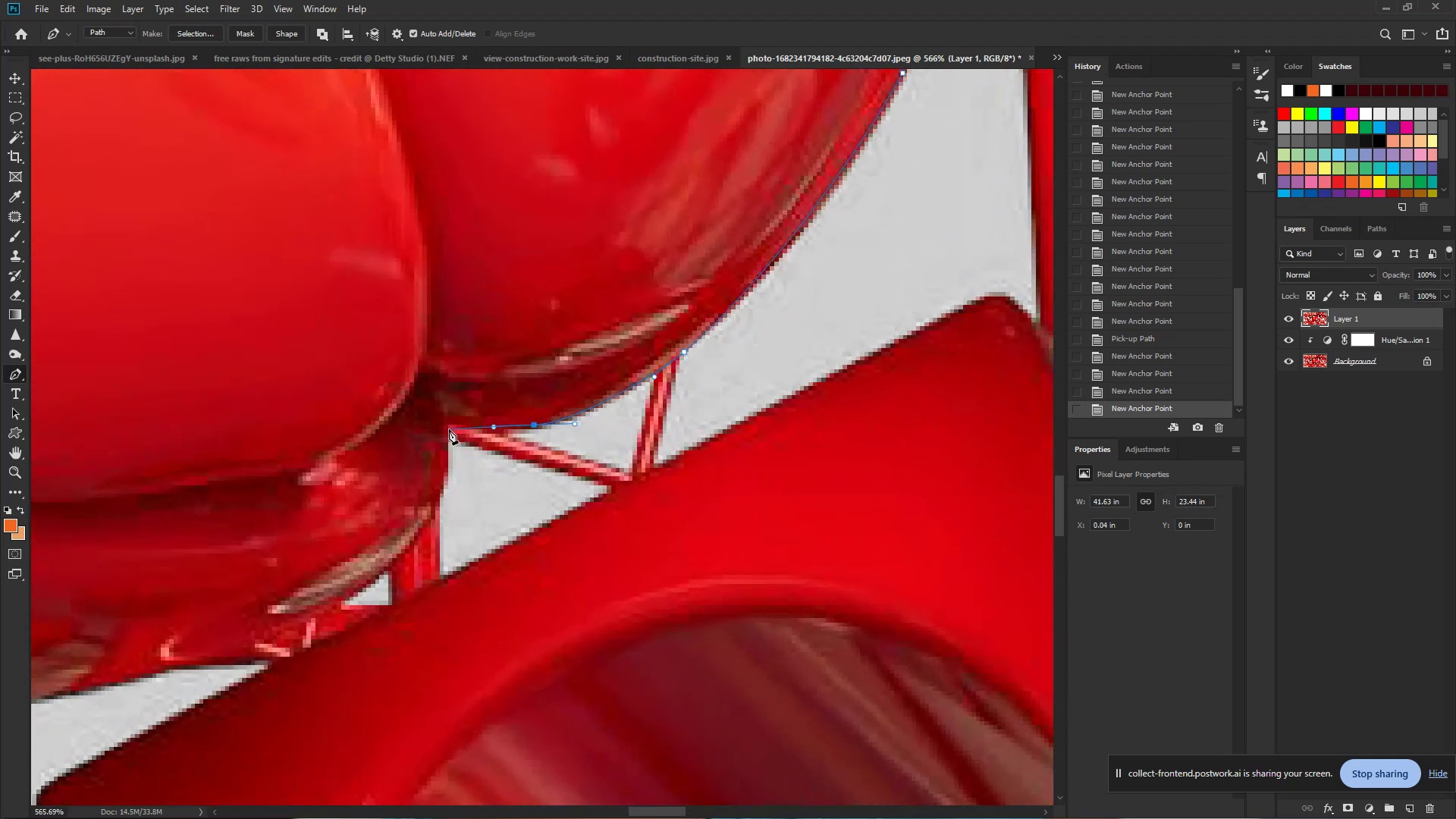 
left_click_drag(start_coordinate=[441, 425], to_coordinate=[419, 416])
 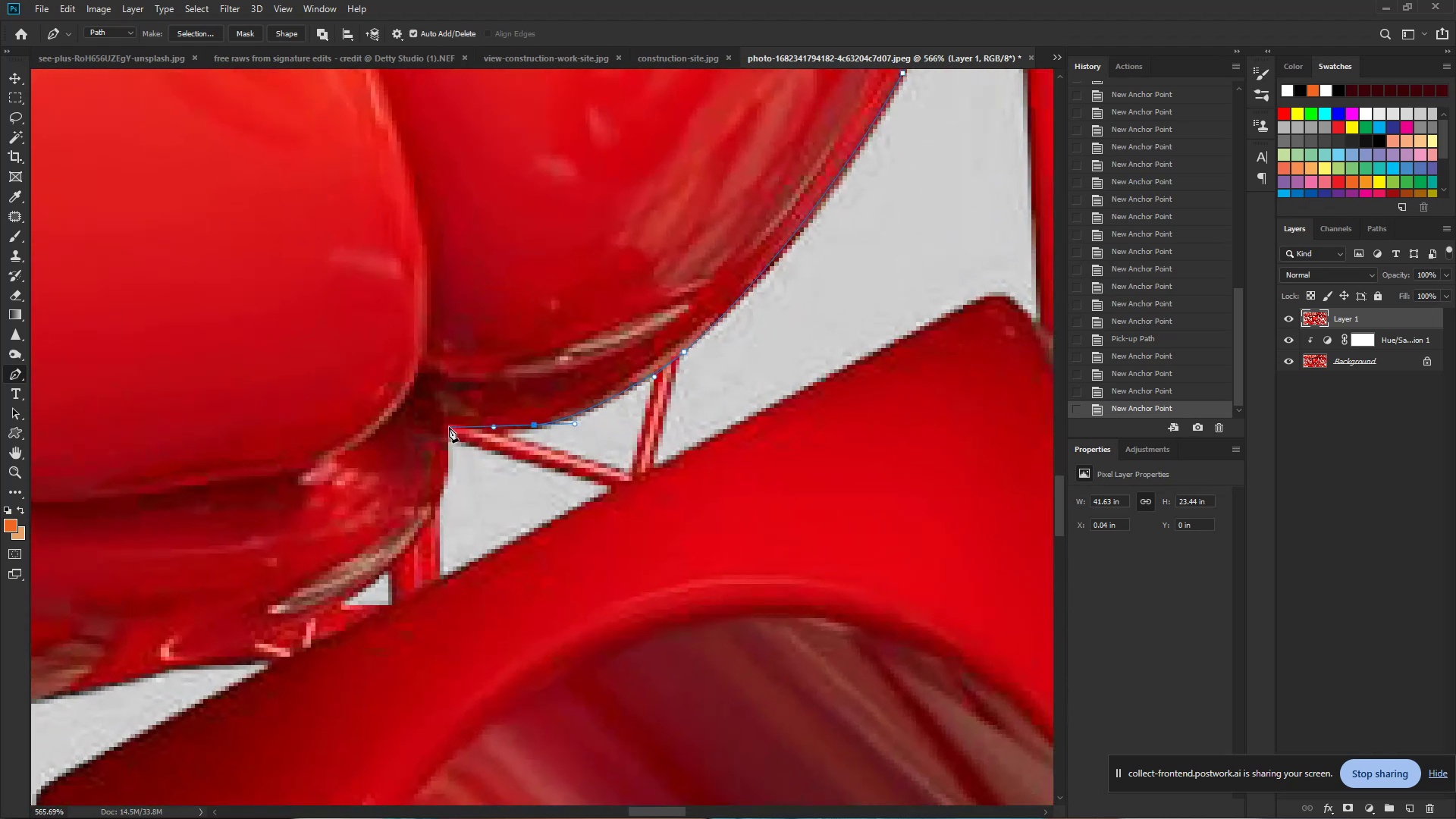 
left_click([445, 425])
 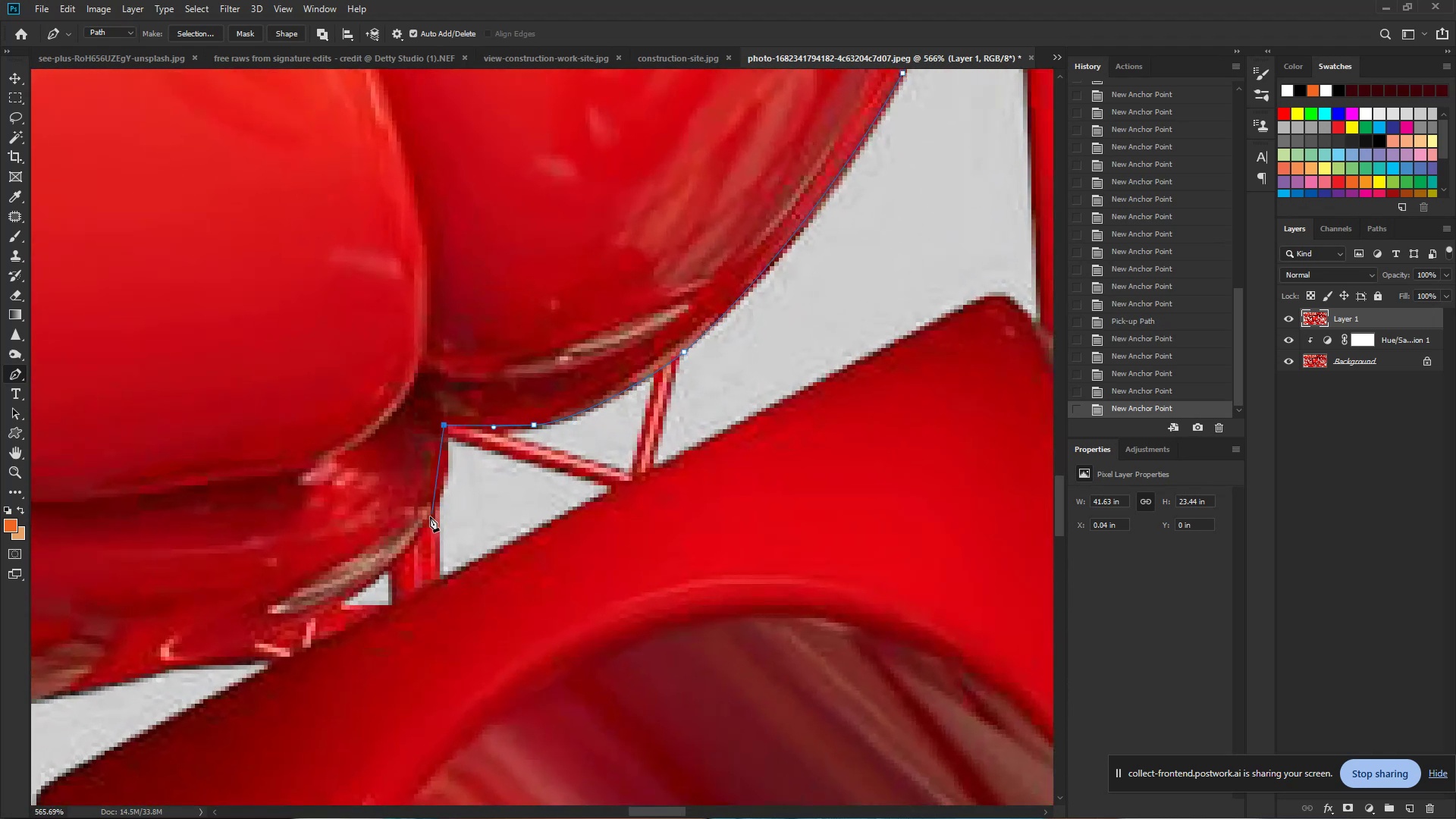 
left_click_drag(start_coordinate=[425, 522], to_coordinate=[399, 560])
 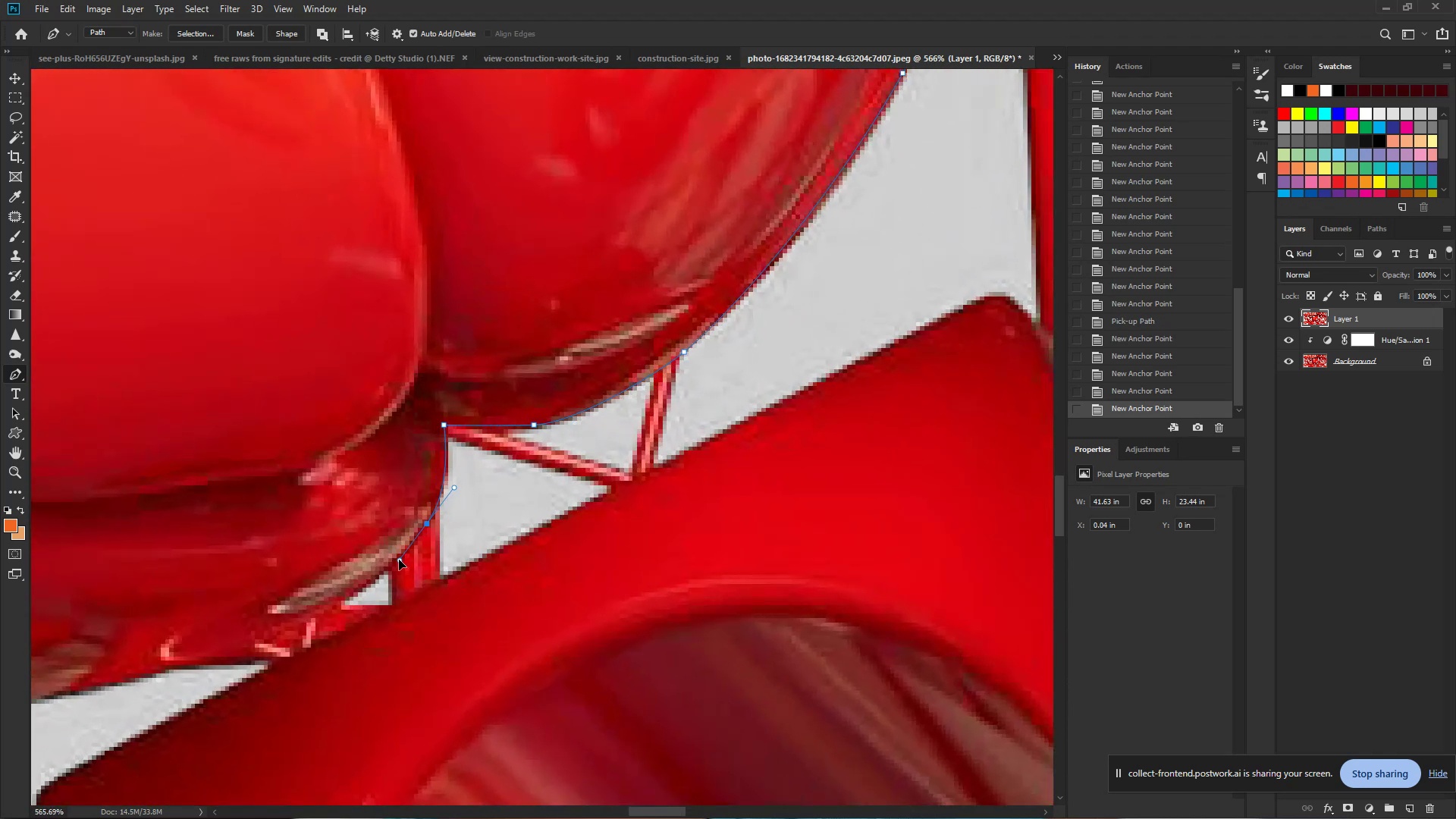 
hold_key(key=Space, duration=0.66)
 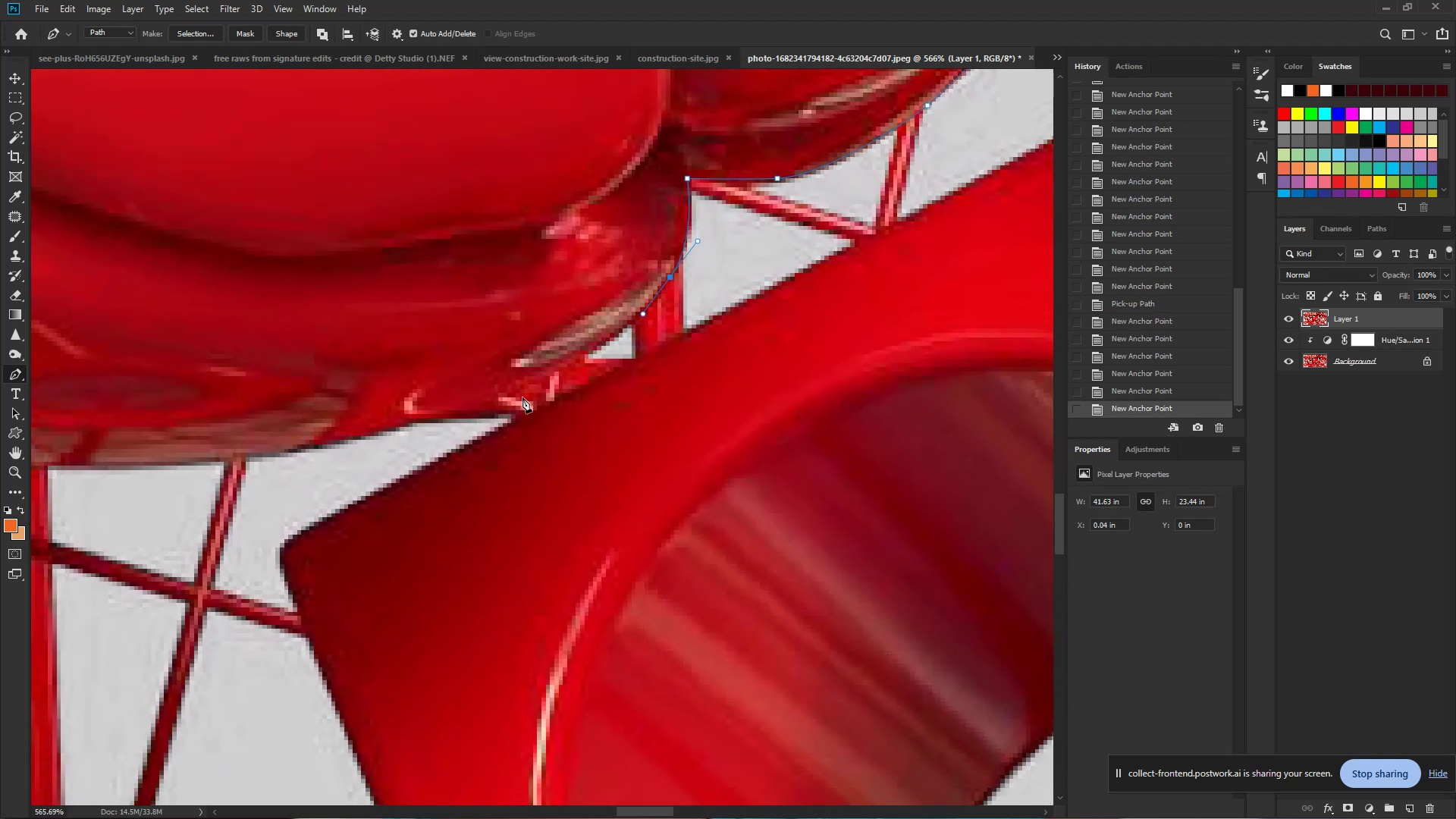 
left_click_drag(start_coordinate=[400, 560], to_coordinate=[621, 347])
 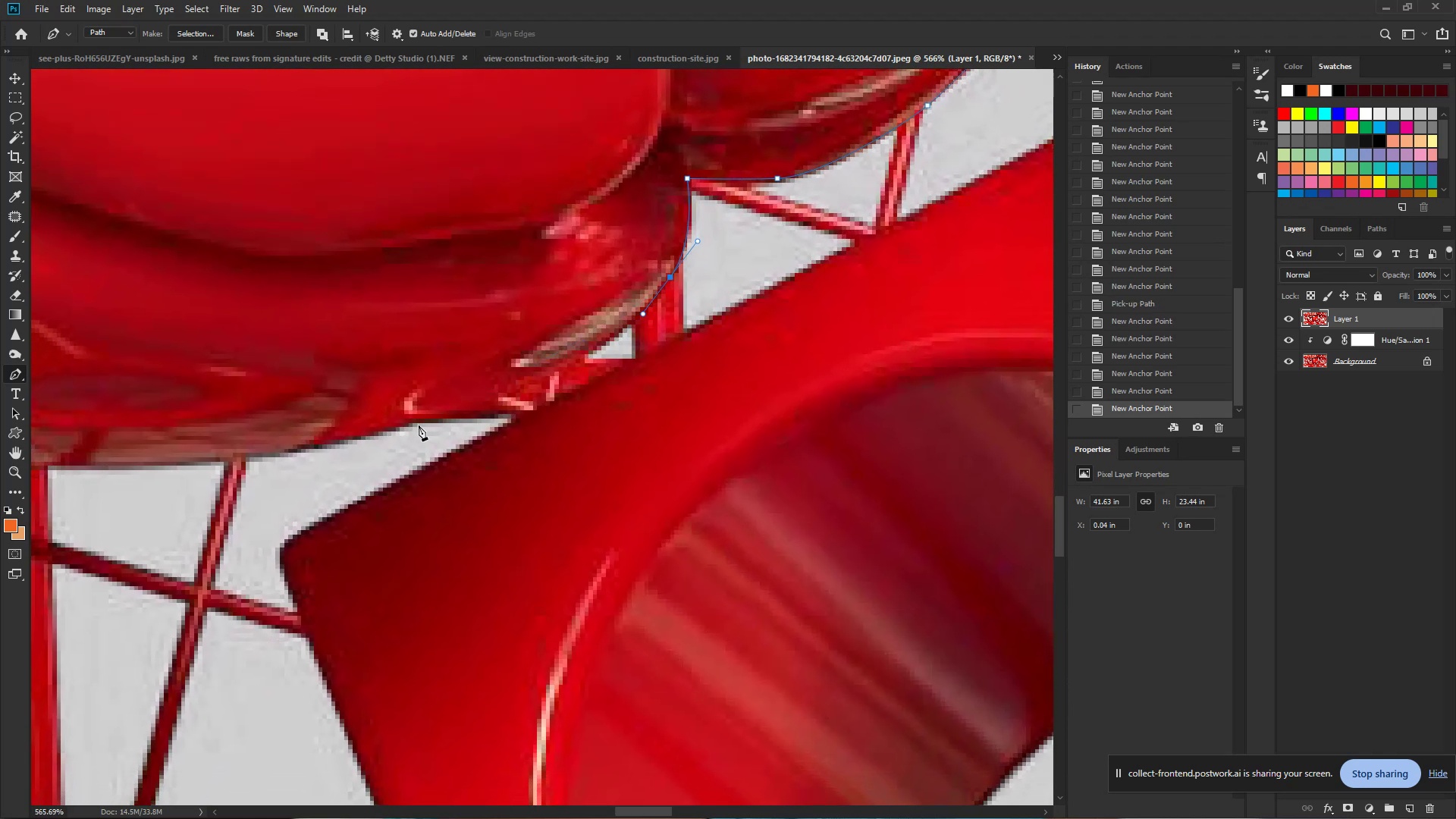 
left_click_drag(start_coordinate=[410, 423], to_coordinate=[221, 471])
 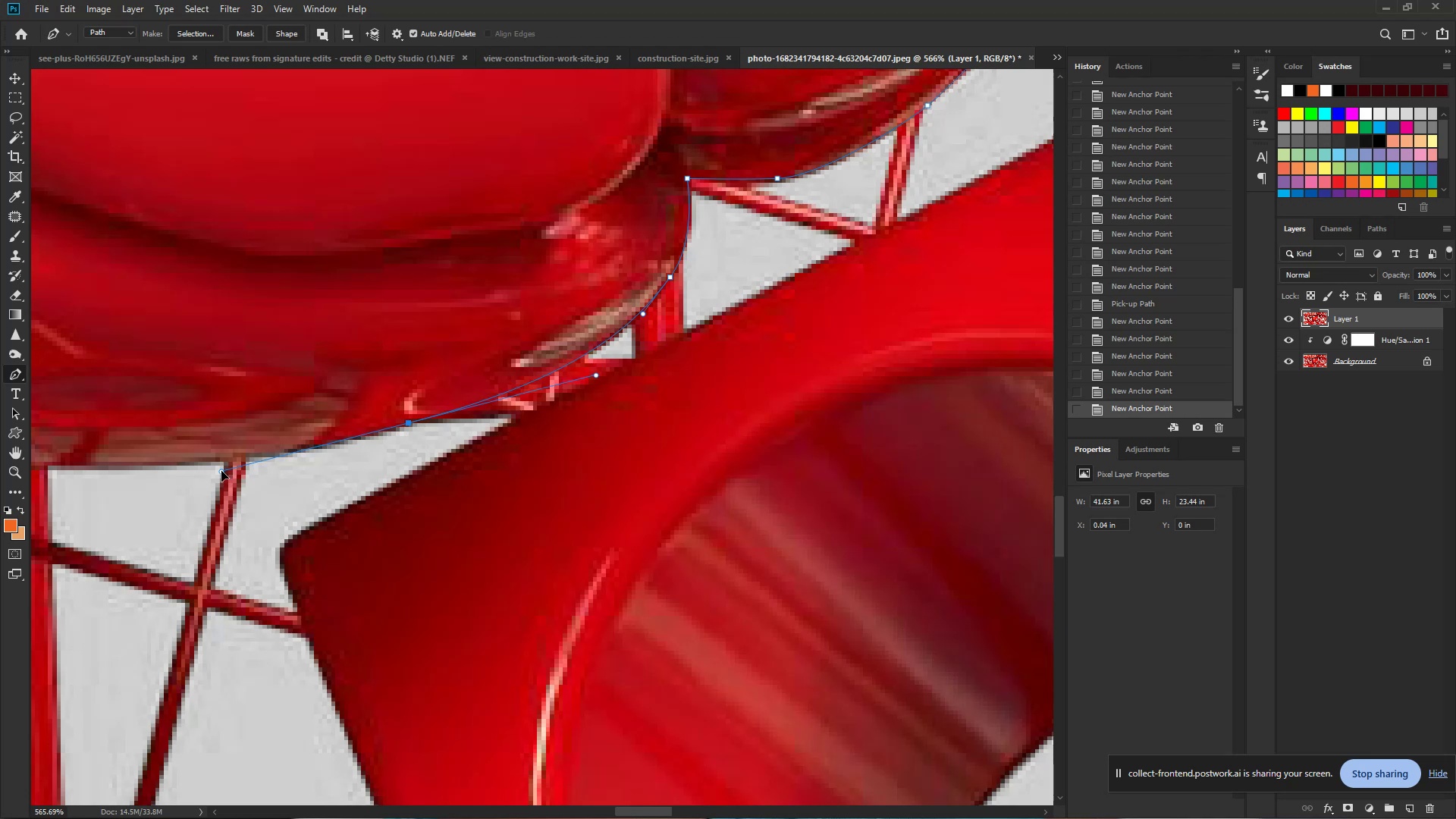 
hold_key(key=Space, duration=0.76)
 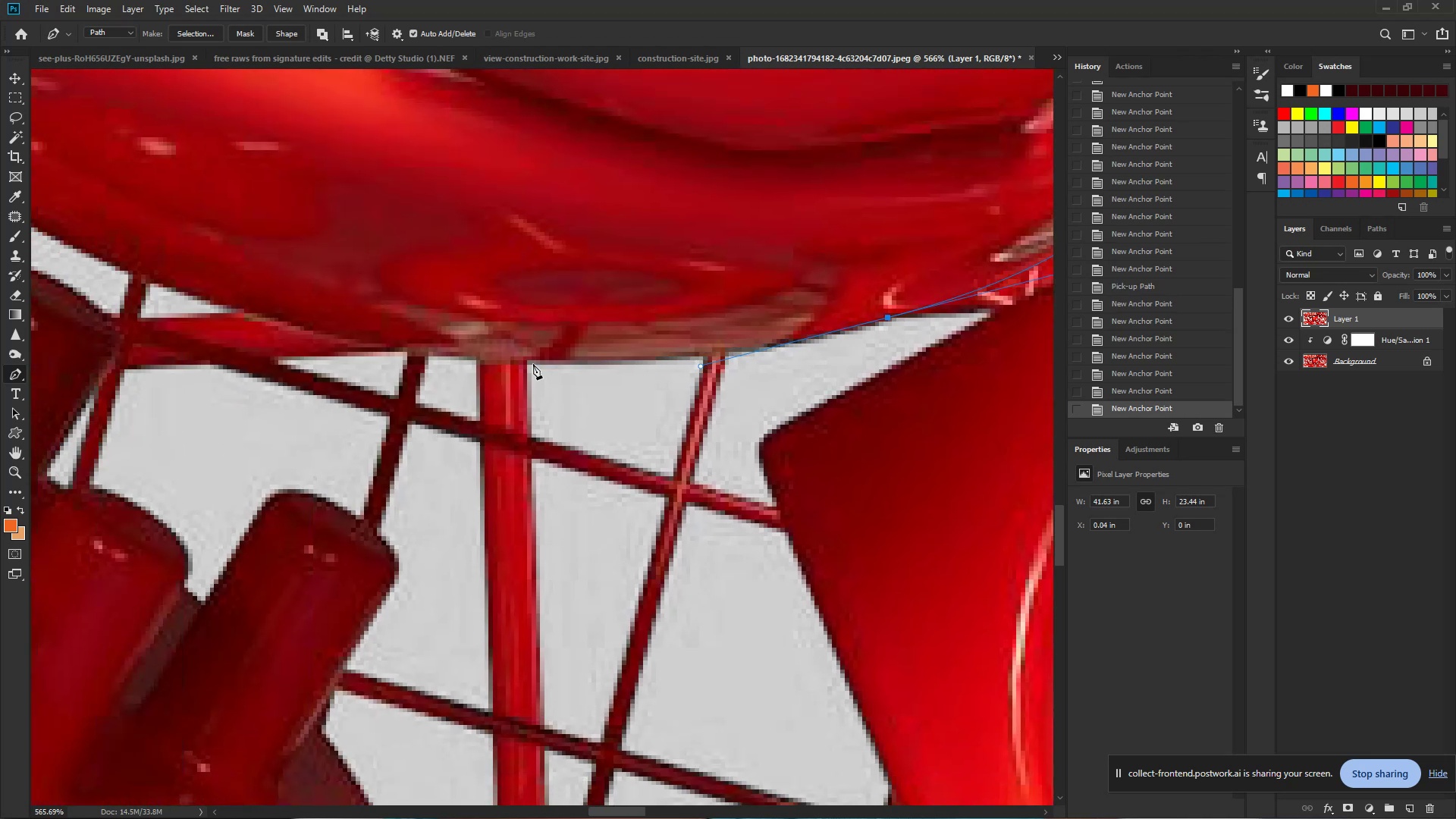 
left_click_drag(start_coordinate=[221, 471], to_coordinate=[701, 366])
 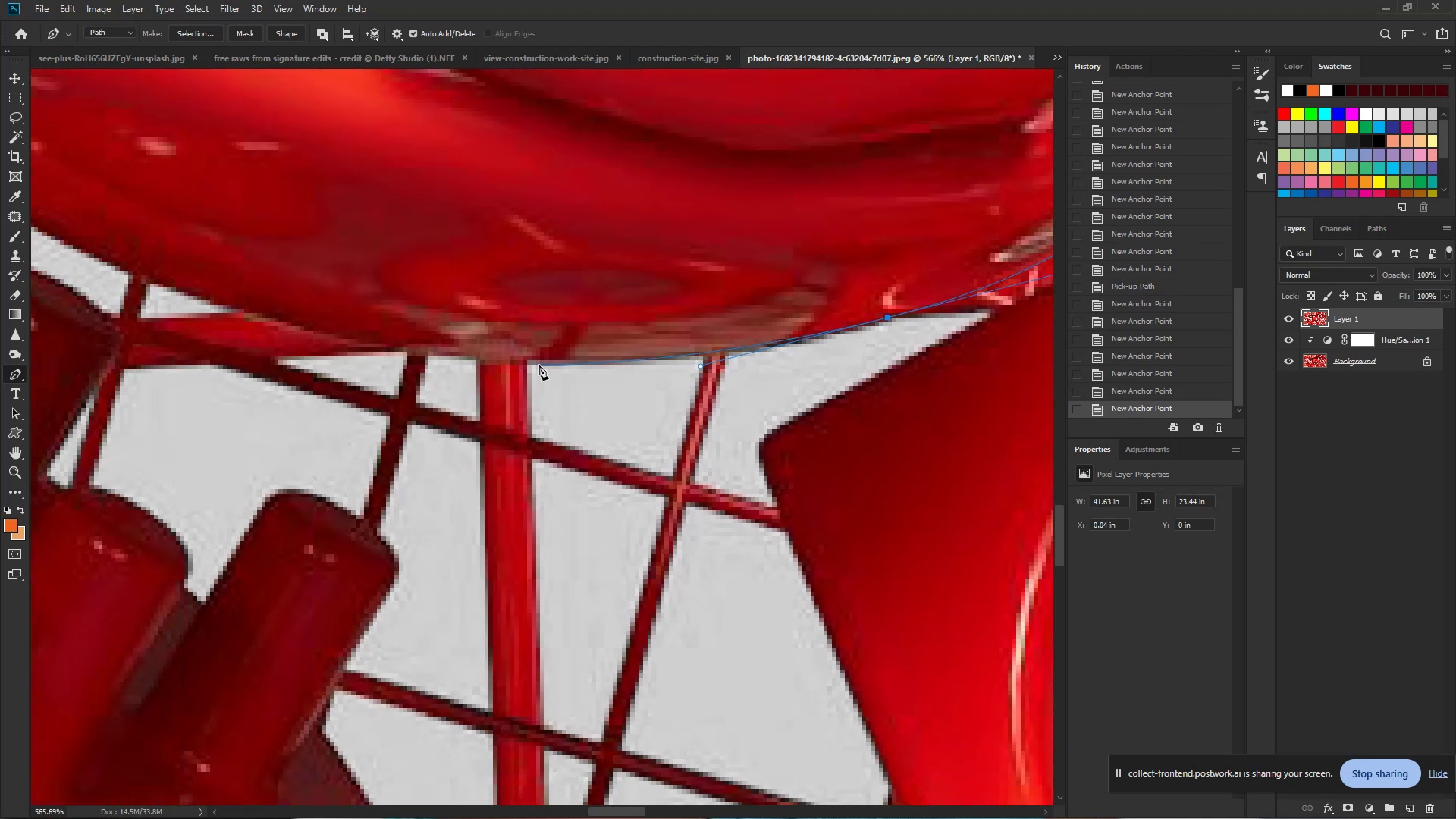 
left_click_drag(start_coordinate=[533, 363], to_coordinate=[491, 363])
 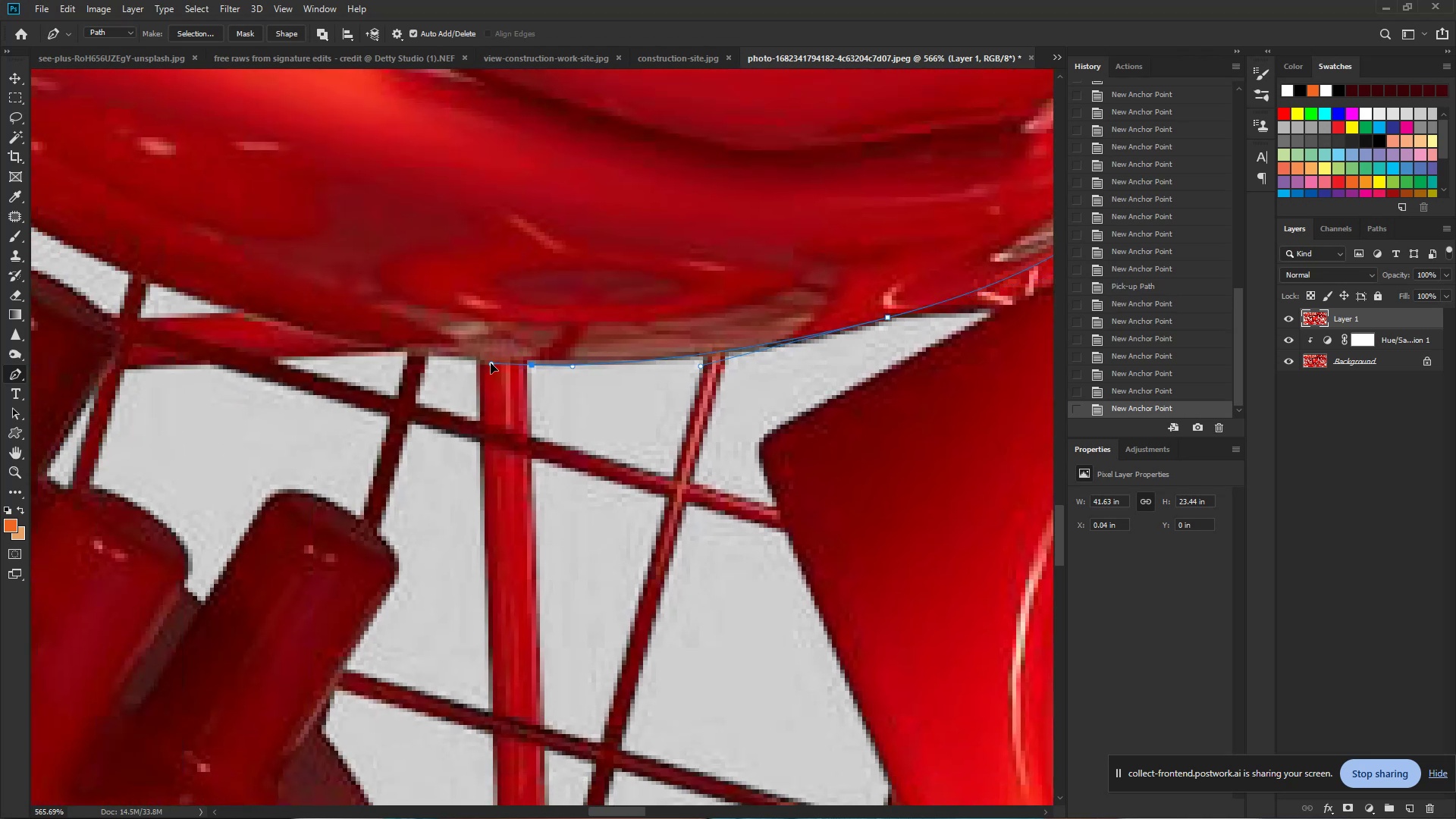 
hold_key(key=Space, duration=0.76)
 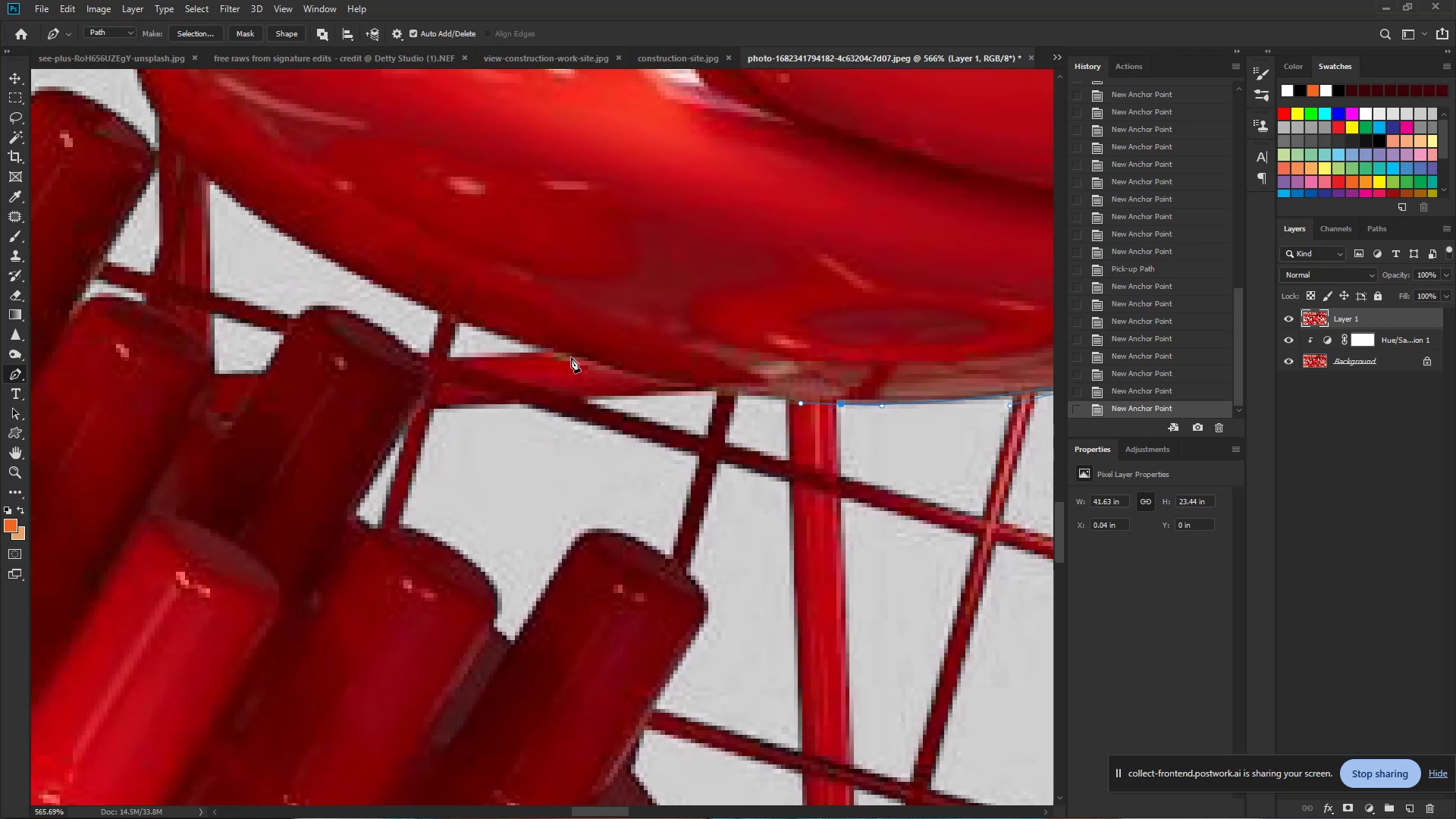 
left_click_drag(start_coordinate=[371, 319], to_coordinate=[675, 359])
 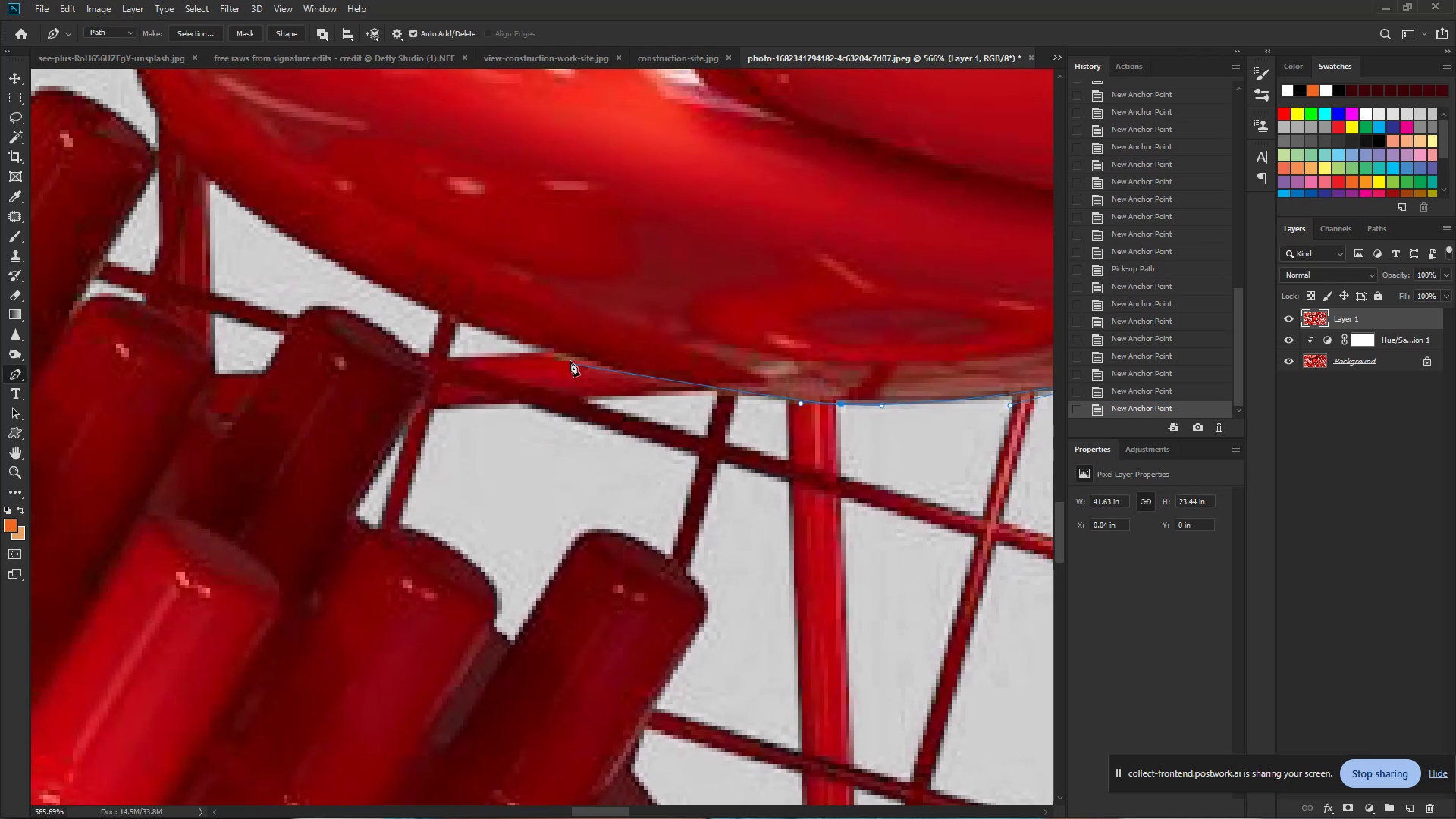 
left_click_drag(start_coordinate=[571, 357], to_coordinate=[449, 323])
 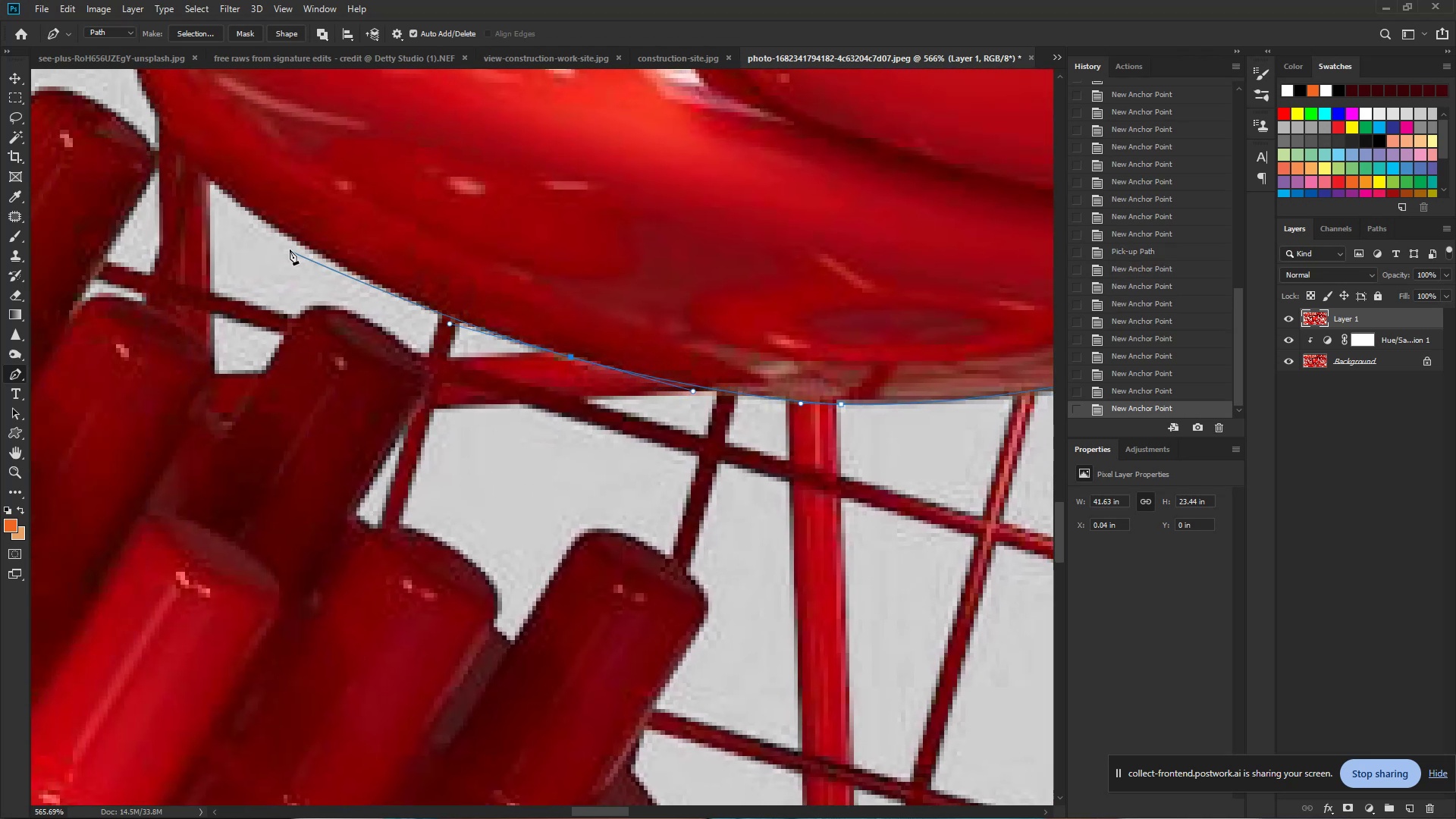 
left_click_drag(start_coordinate=[287, 239], to_coordinate=[220, 199])
 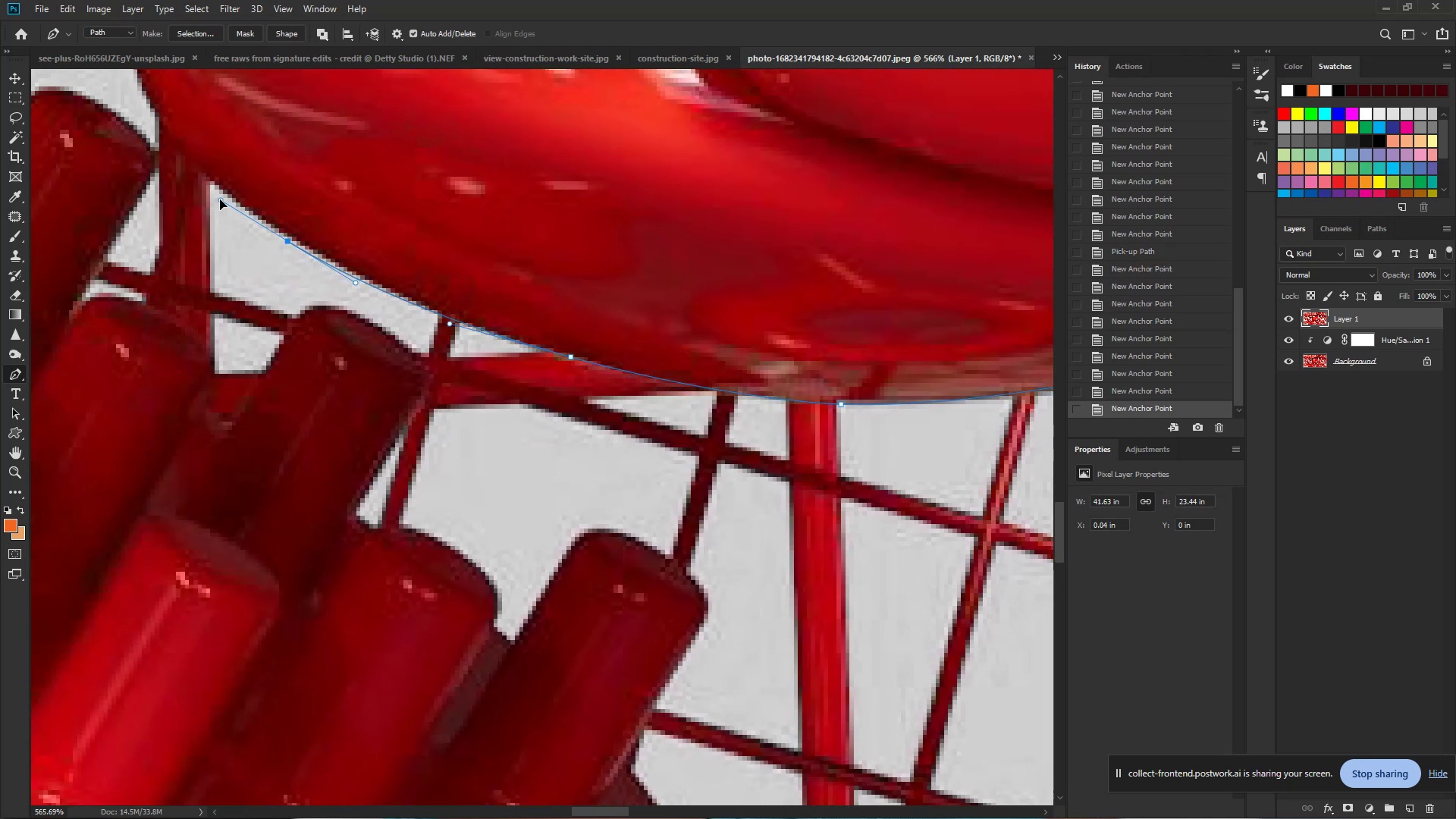 
hold_key(key=Space, duration=0.76)
 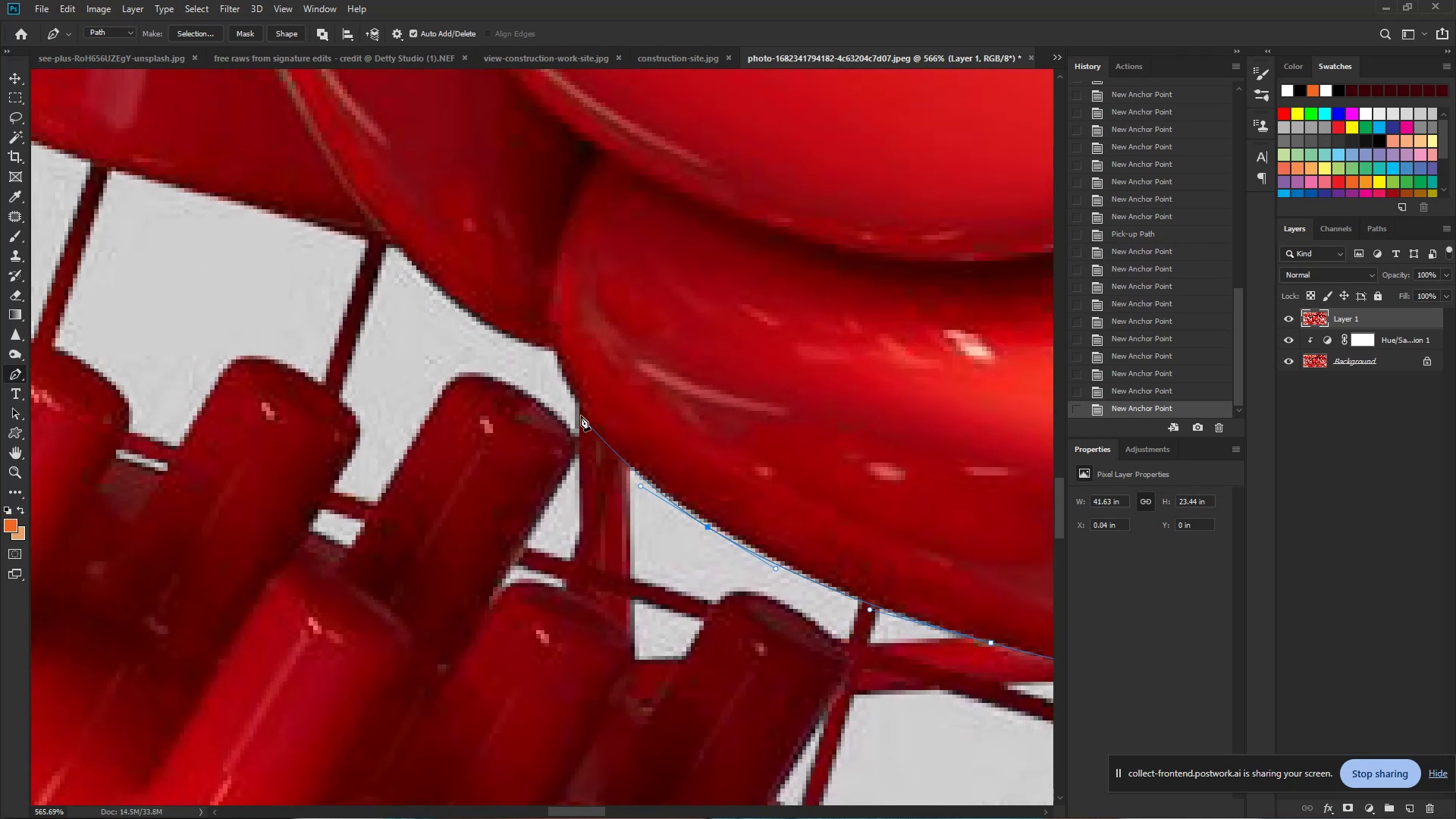 
left_click_drag(start_coordinate=[219, 199], to_coordinate=[639, 485])
 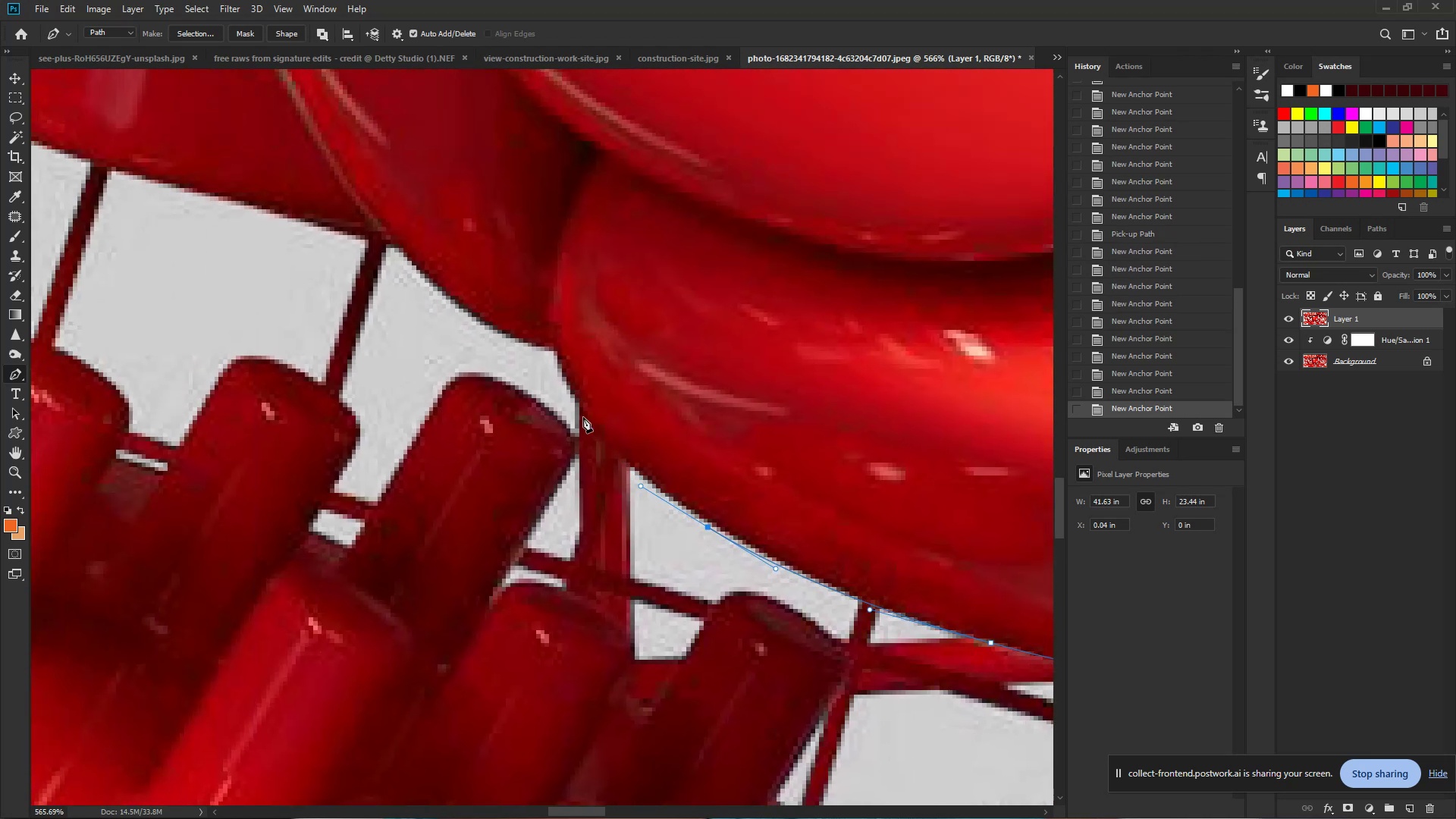 
left_click_drag(start_coordinate=[579, 415], to_coordinate=[557, 392])
 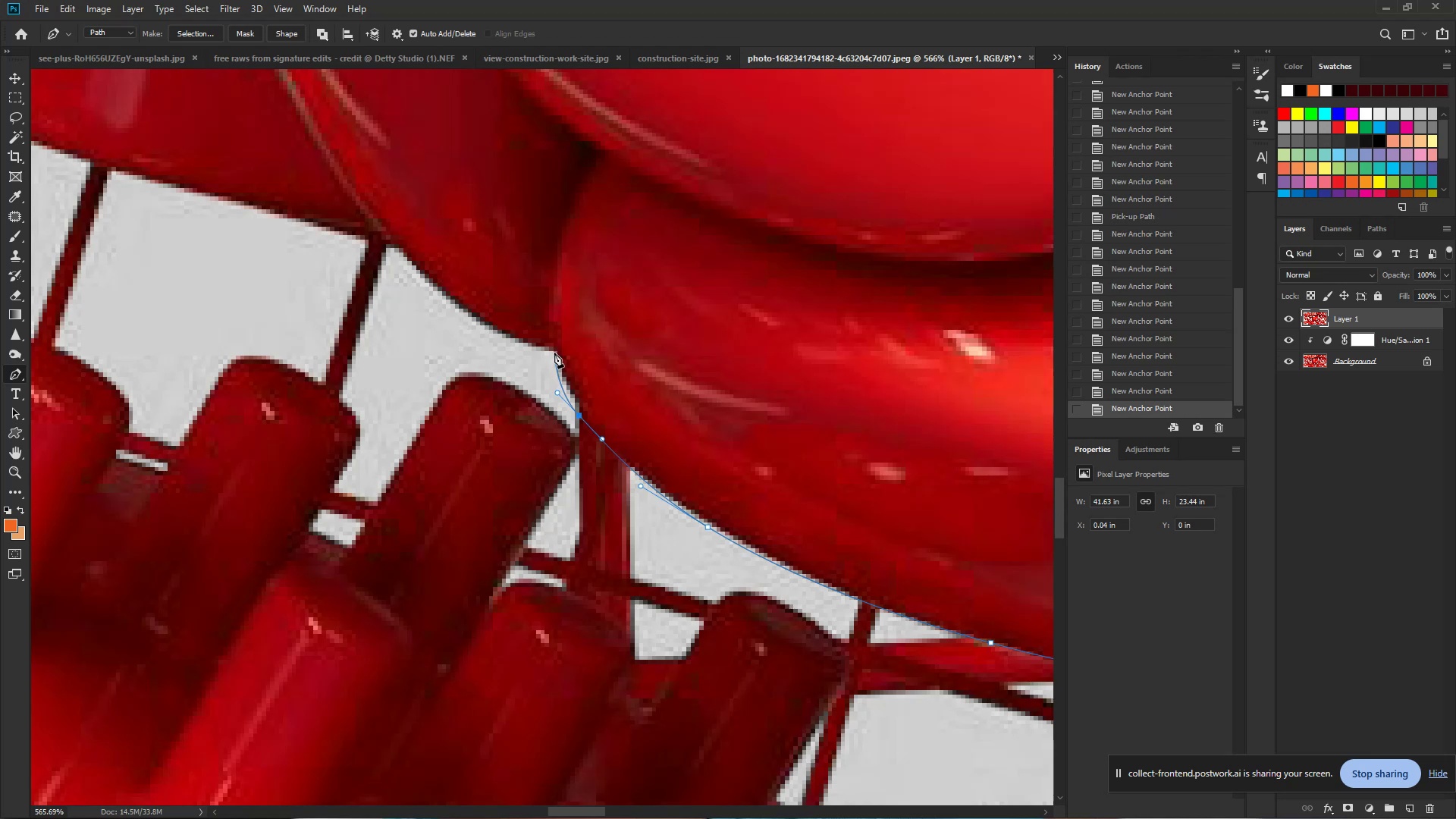 
left_click([554, 352])
 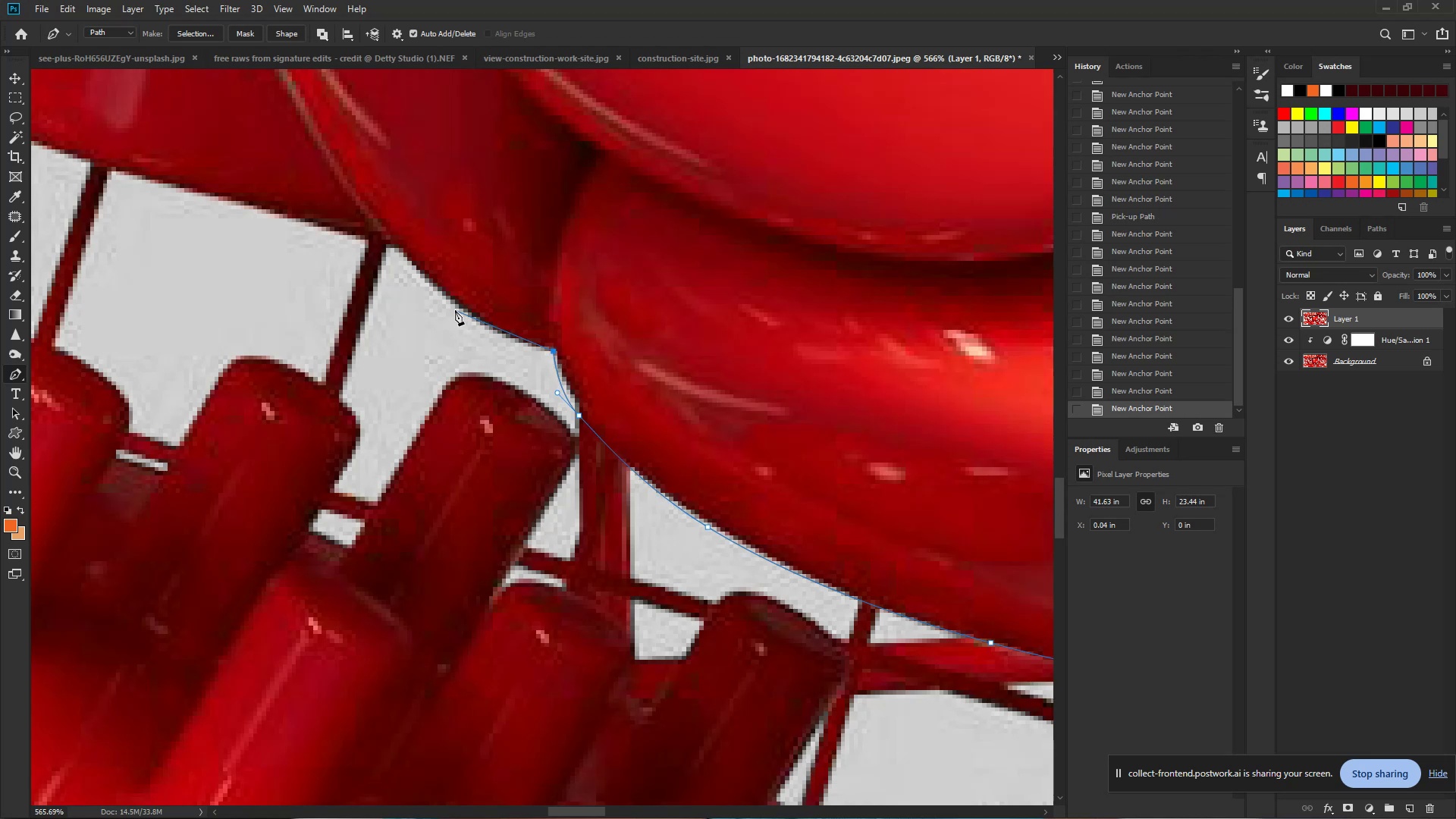 
left_click_drag(start_coordinate=[455, 310], to_coordinate=[447, 303])
 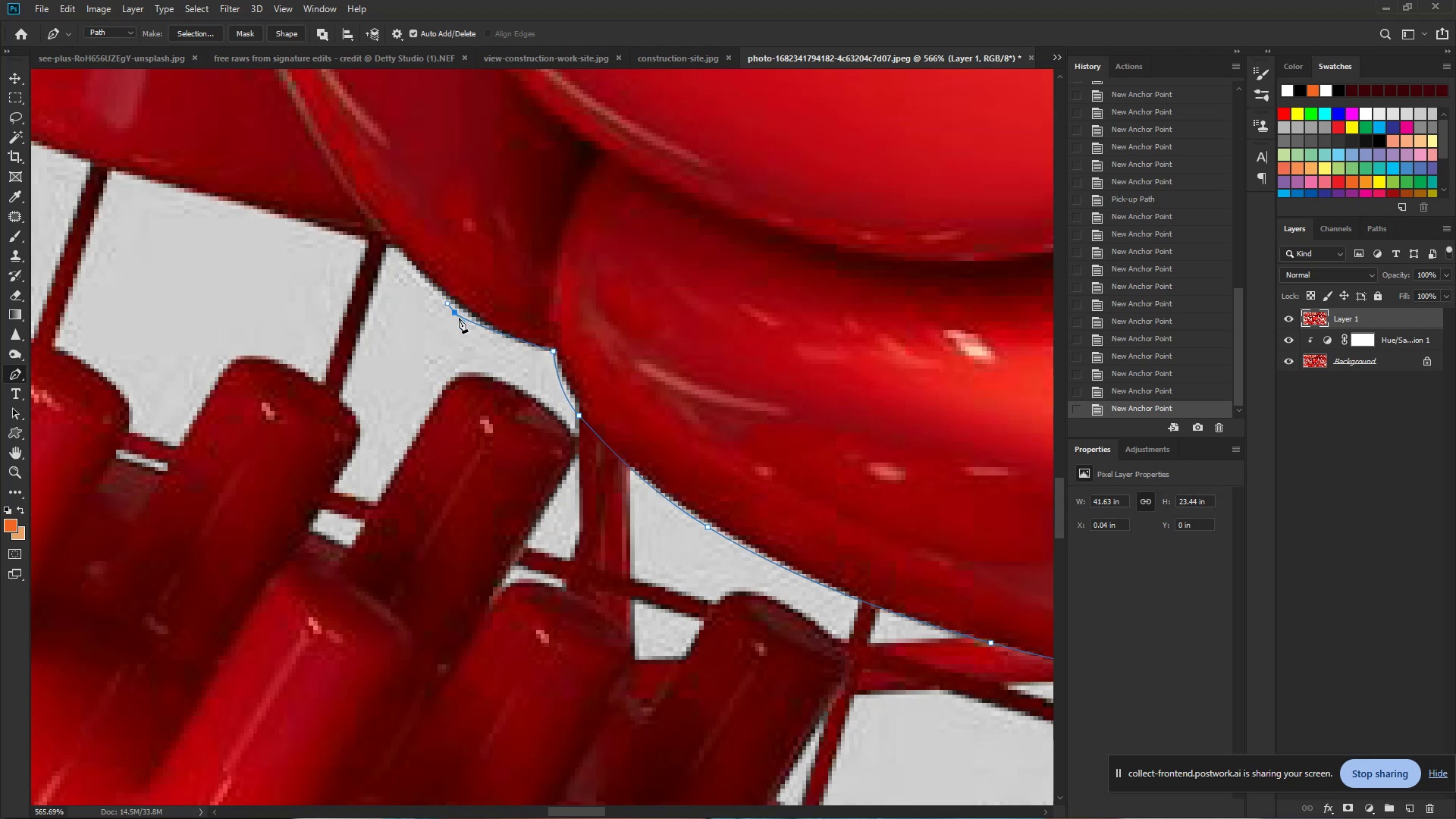 
key(Control+Z)
 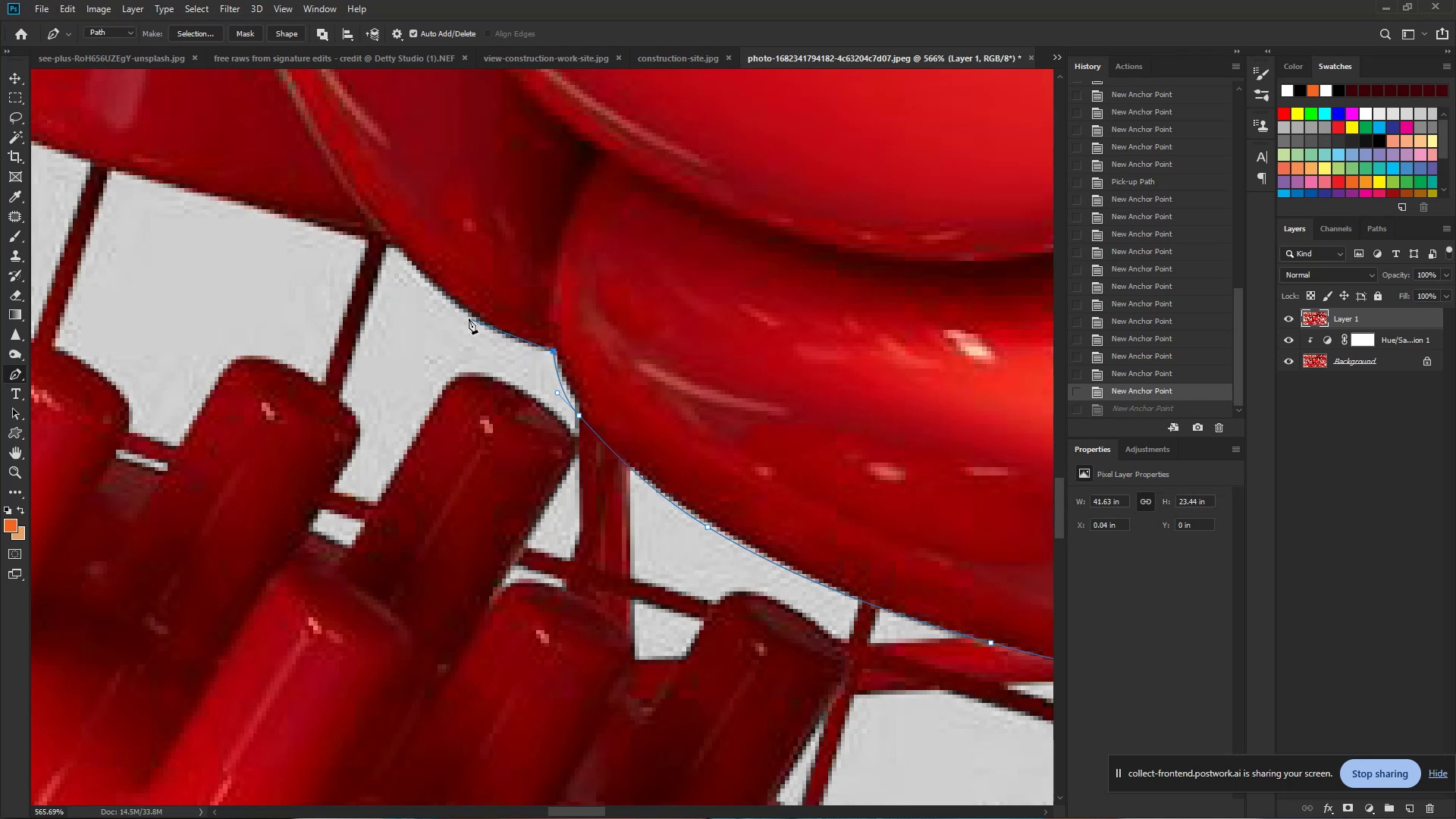 
left_click_drag(start_coordinate=[477, 318], to_coordinate=[444, 299])
 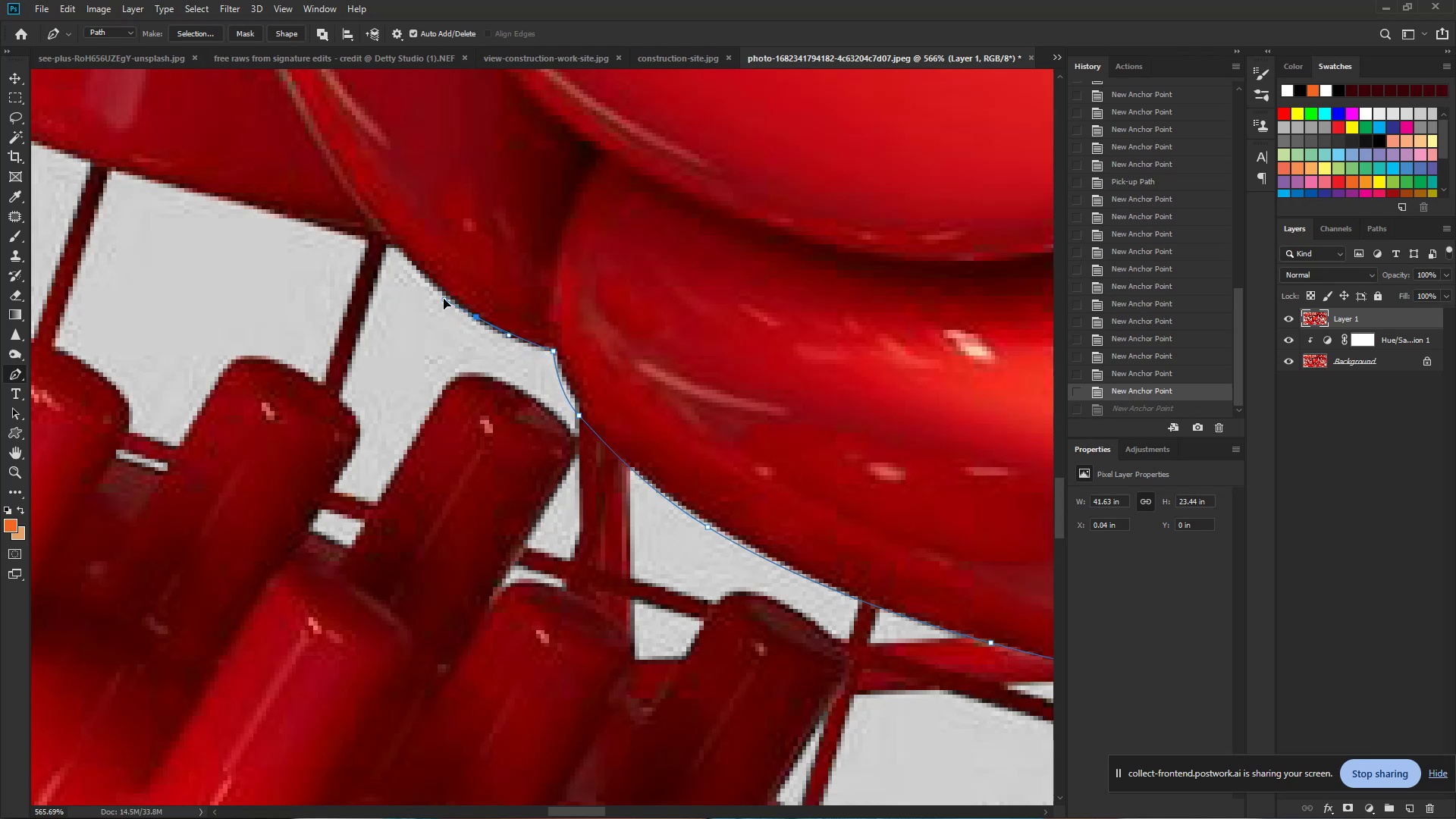 
key(Control+Z)
 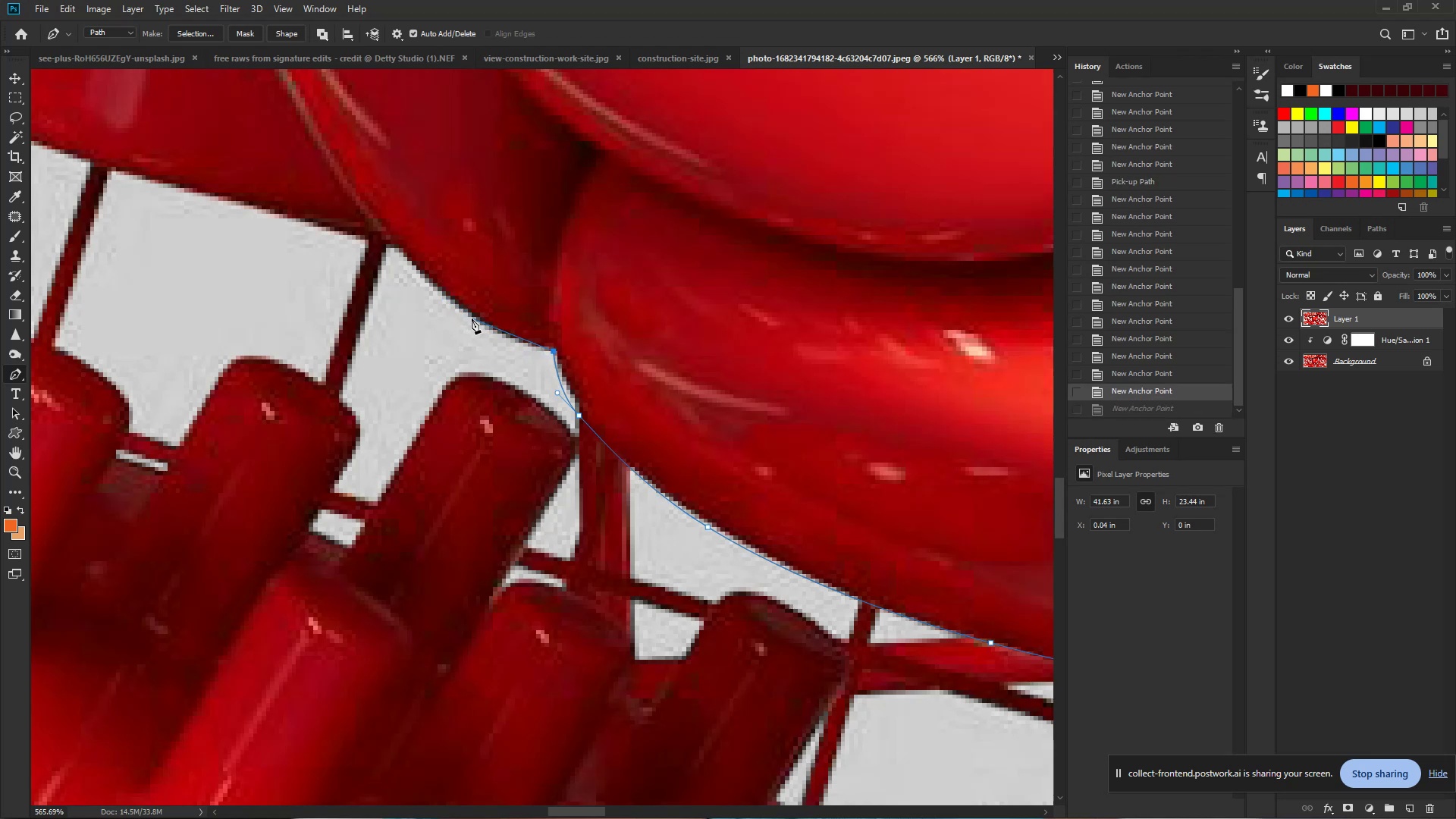 
left_click_drag(start_coordinate=[469, 318], to_coordinate=[428, 285])
 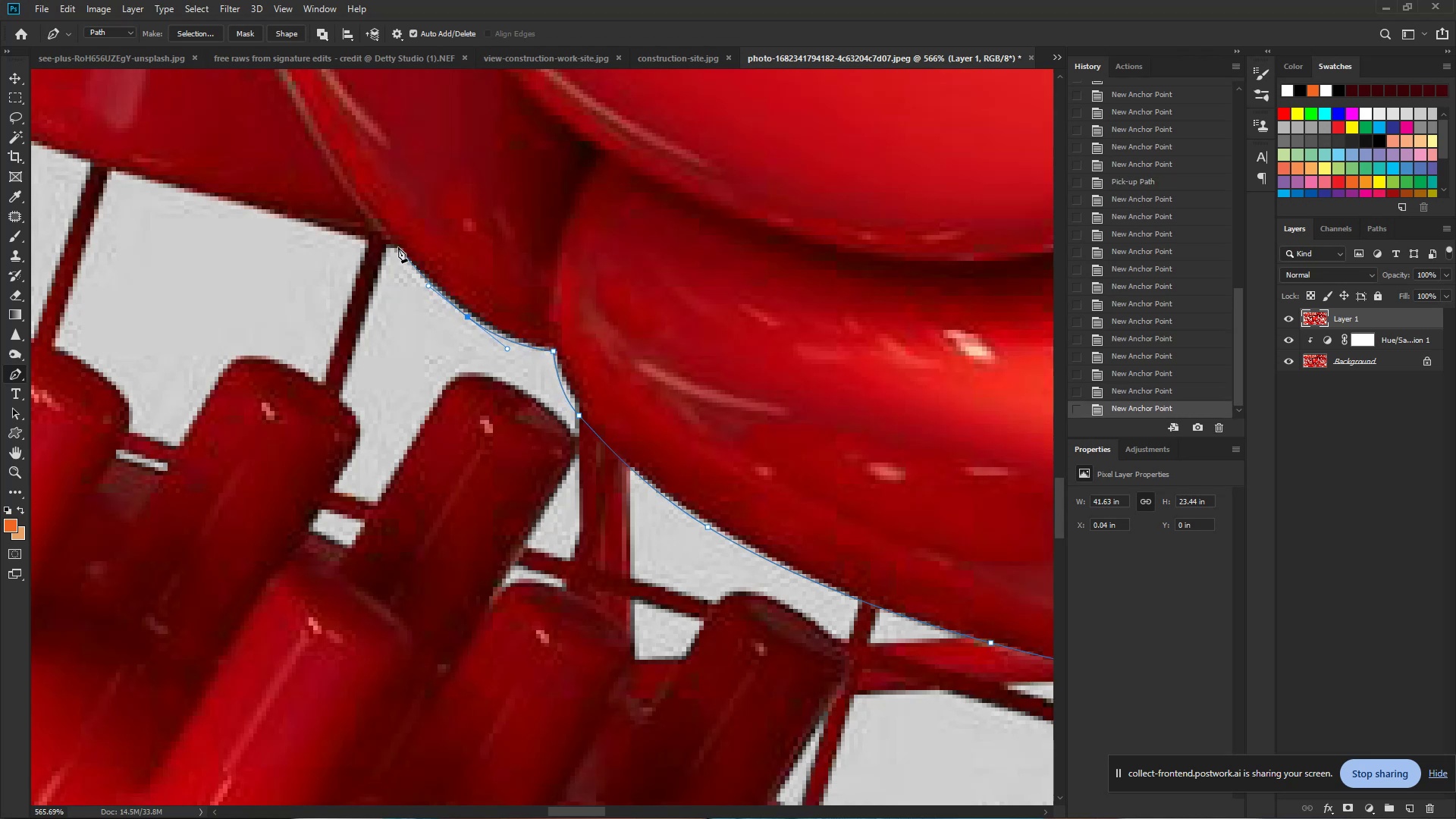 
left_click([396, 246])
 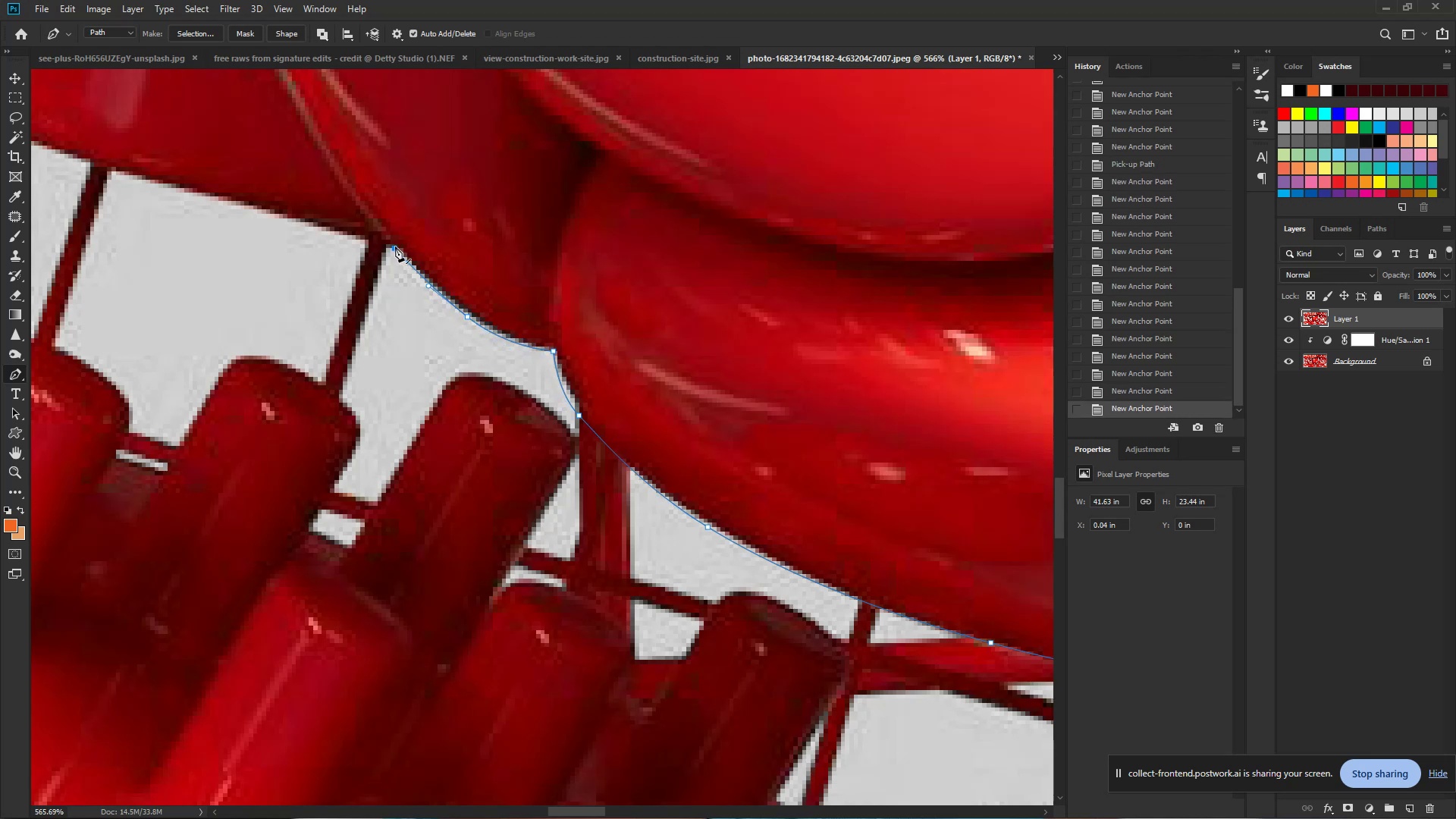 
hold_key(key=ControlLeft, duration=2.57)
 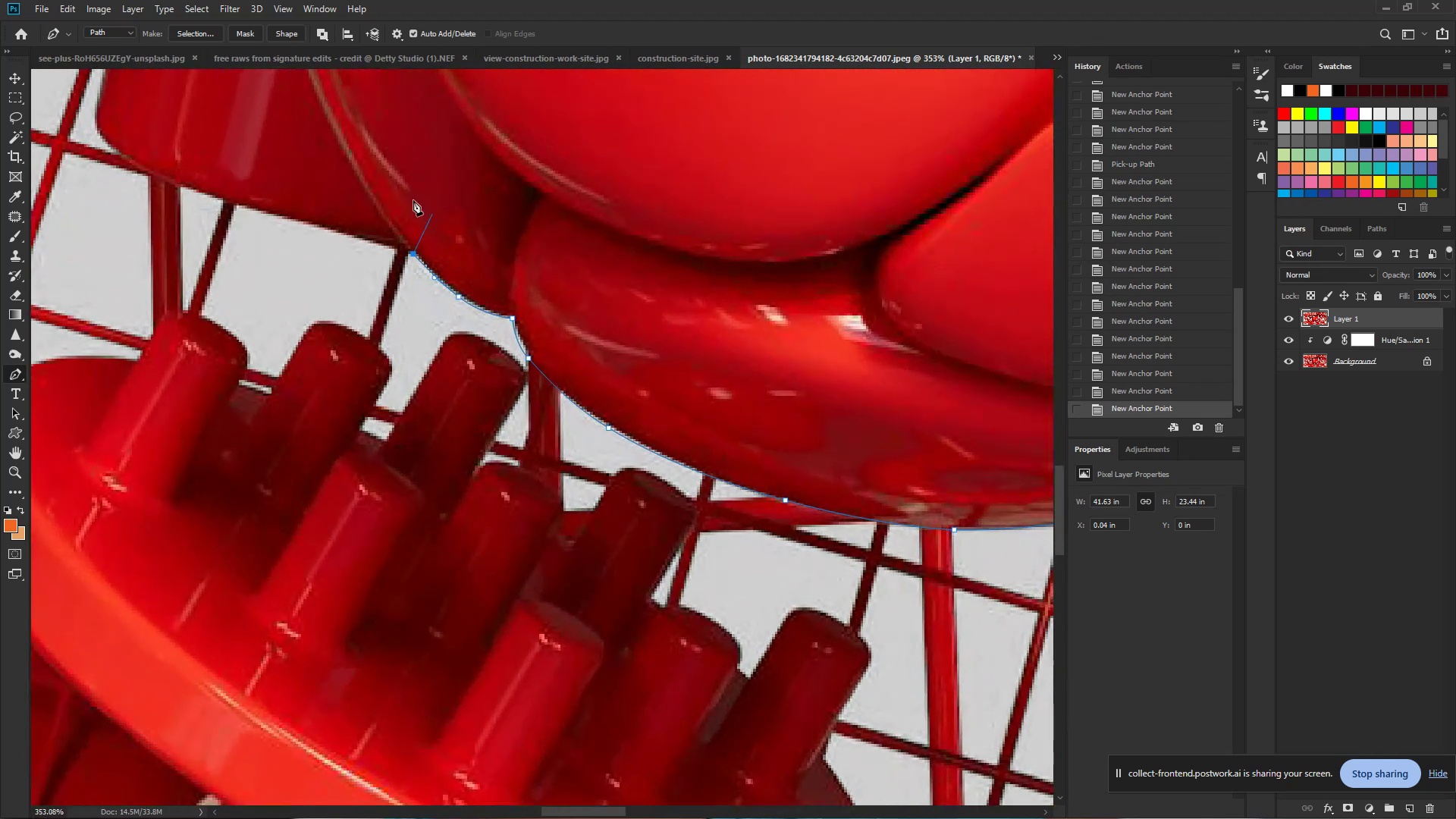 
hold_key(key=Space, duration=1.5)
 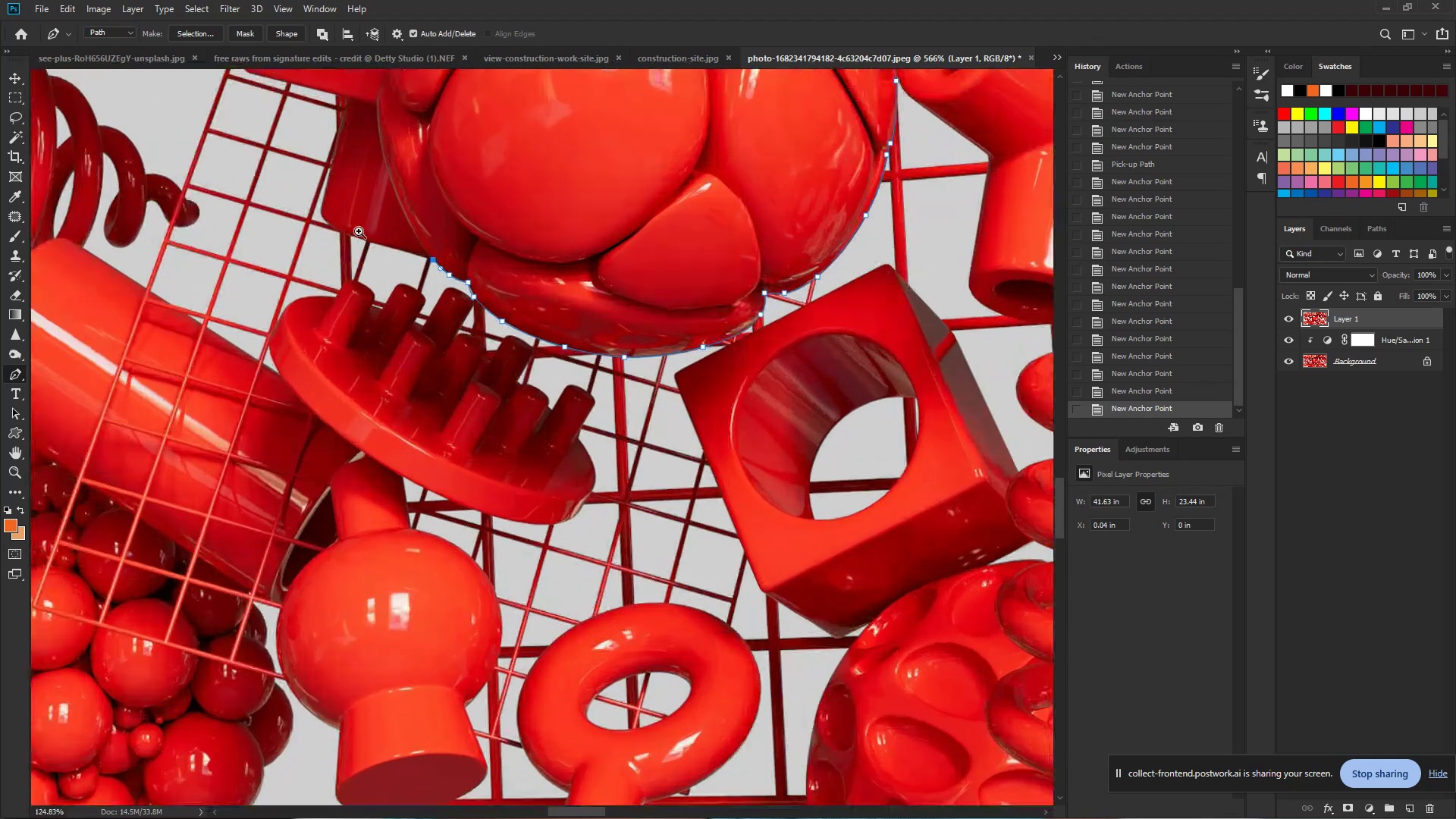 
left_click_drag(start_coordinate=[444, 263], to_coordinate=[406, 242])
 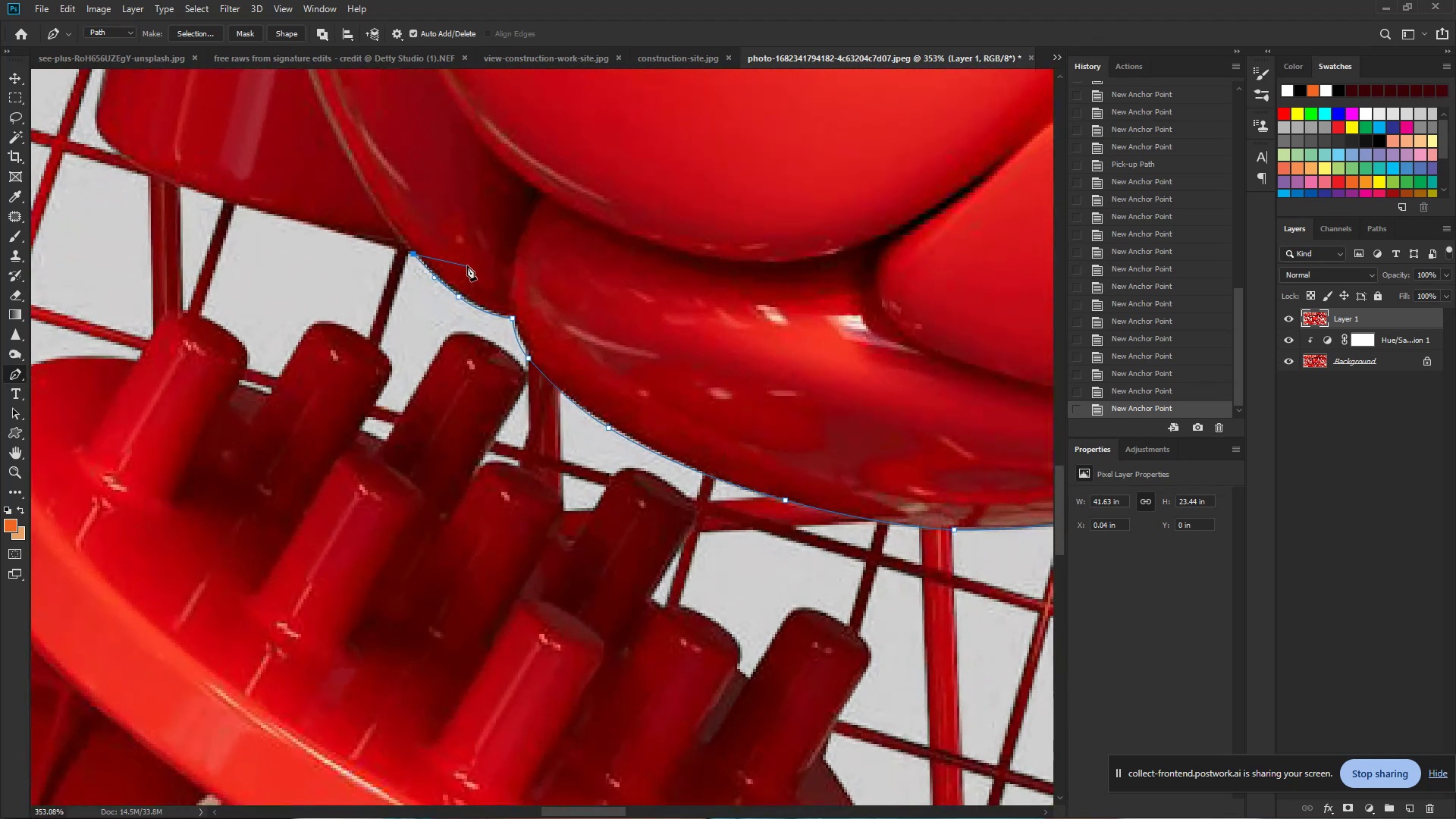 
hold_key(key=Space, duration=0.87)
 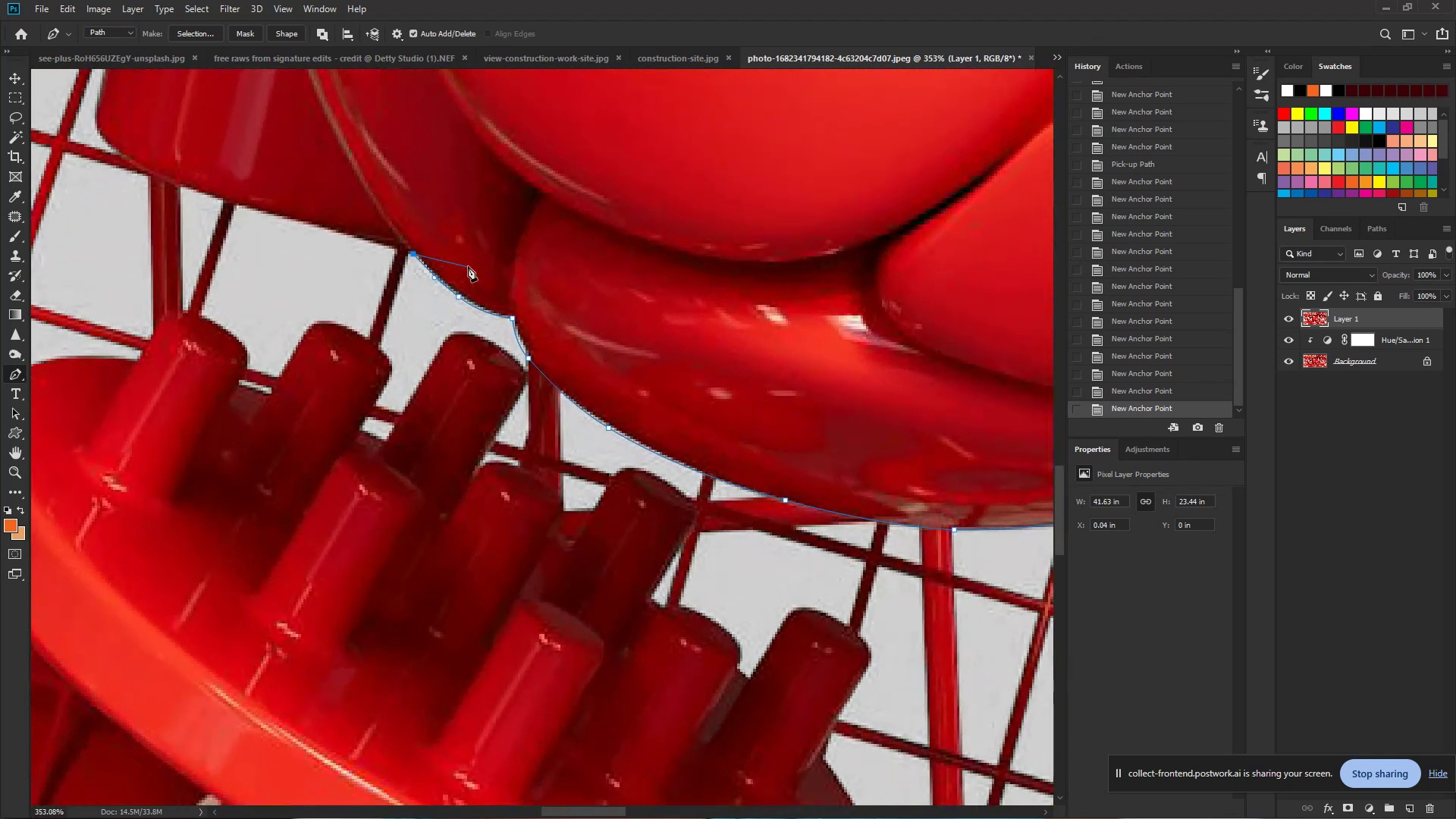 
hold_key(key=Space, duration=0.76)
 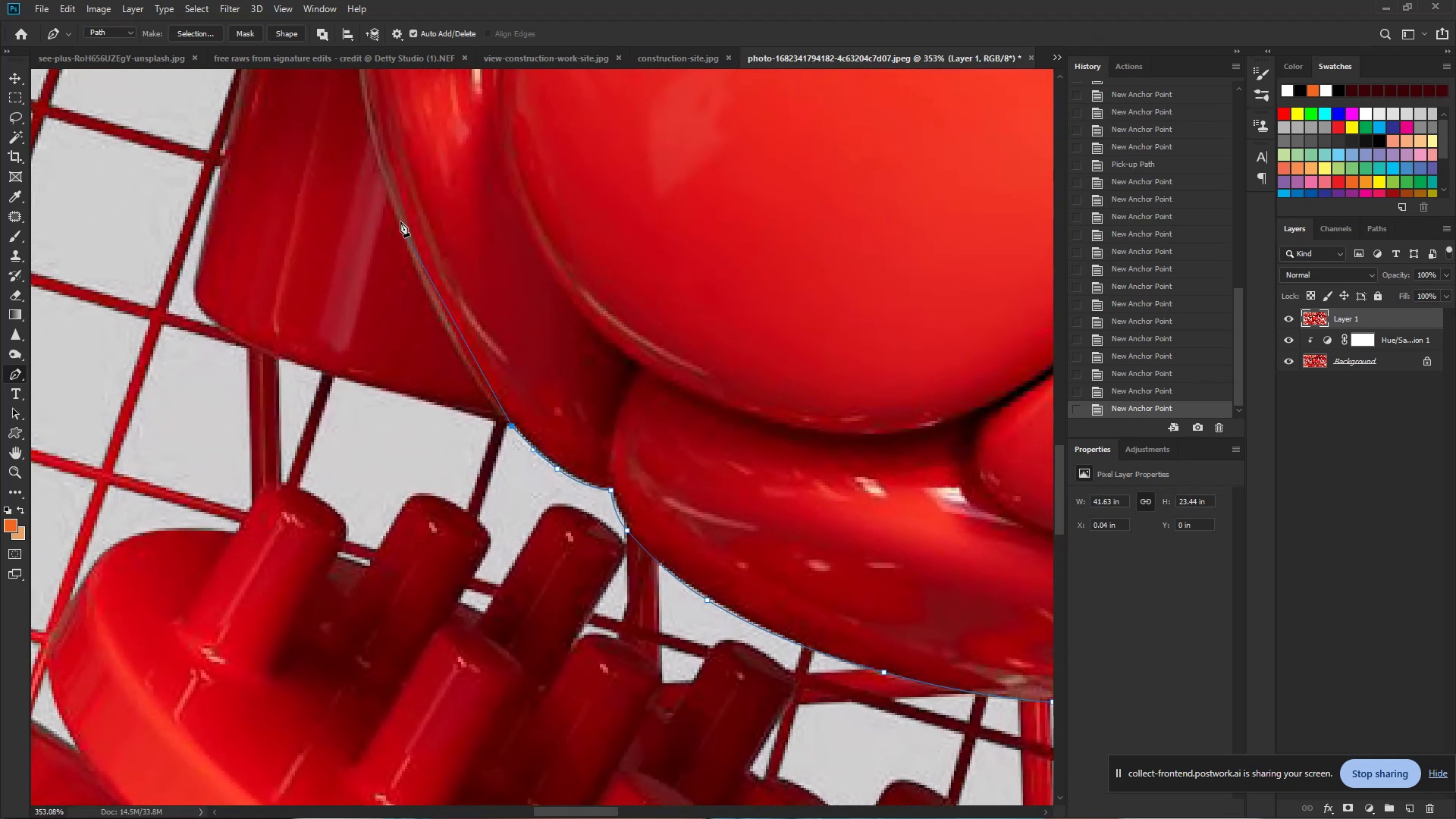 
left_click_drag(start_coordinate=[373, 179], to_coordinate=[466, 344])
 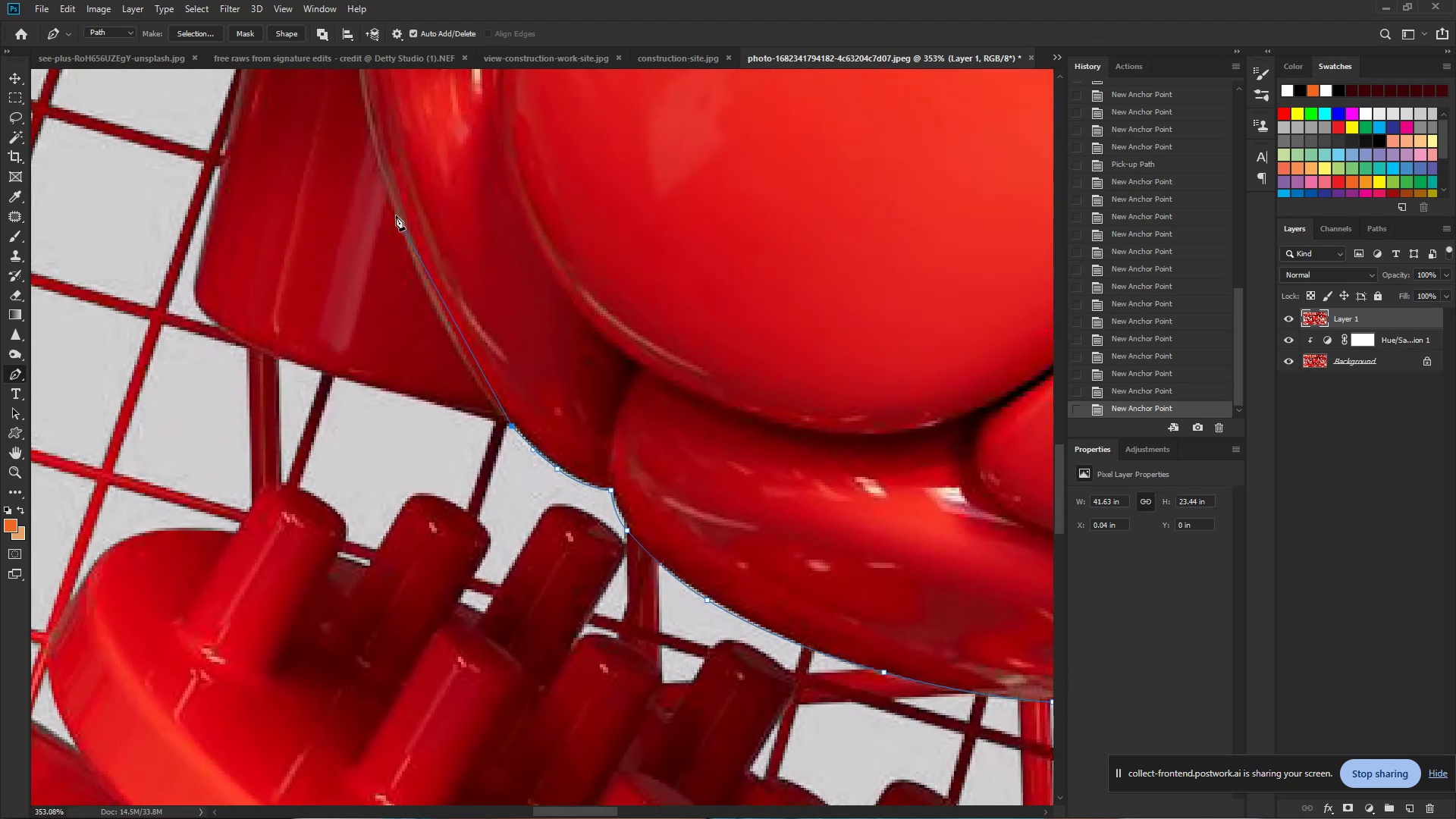 
left_click_drag(start_coordinate=[396, 215], to_coordinate=[362, 108])
 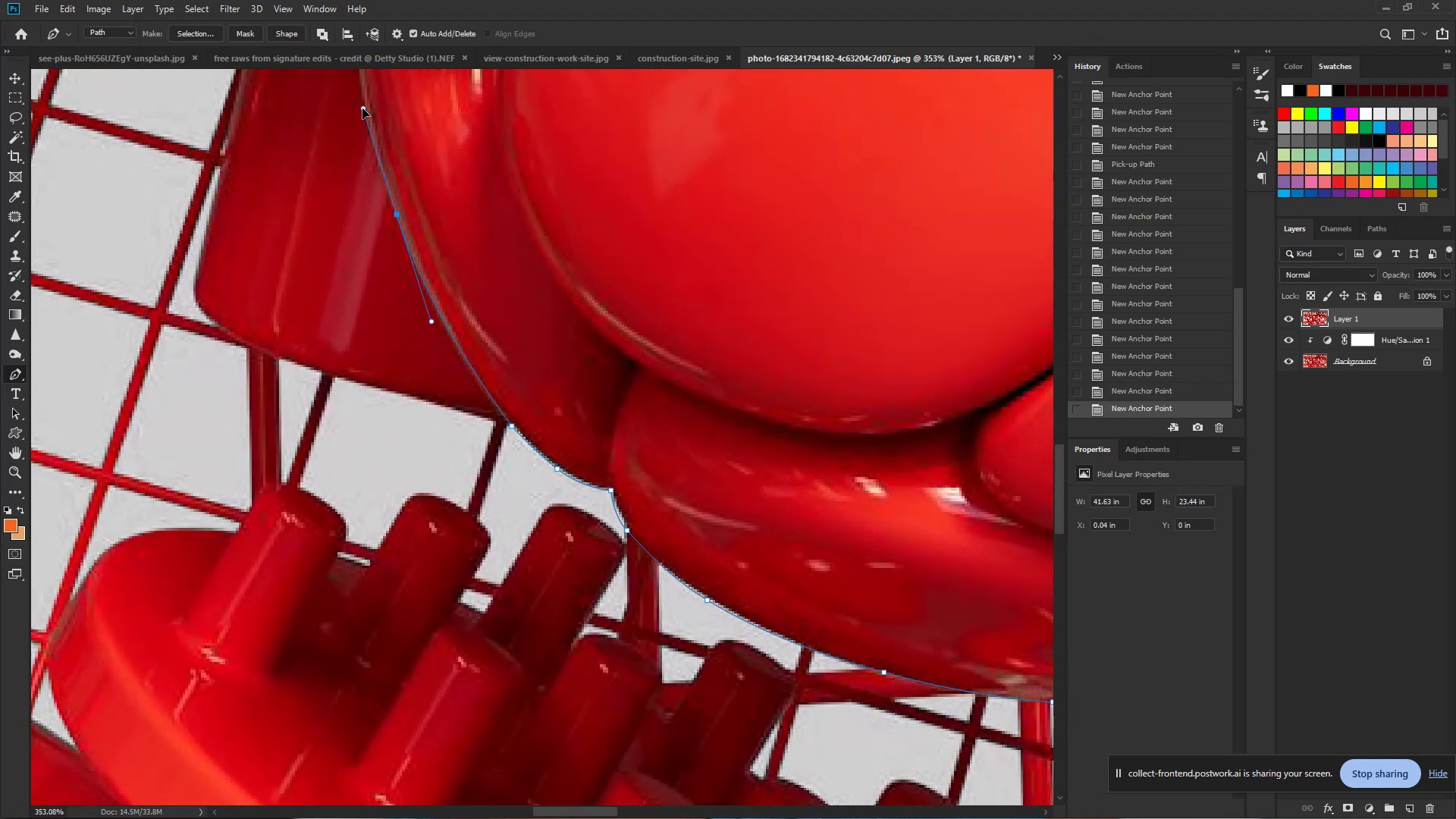 
hold_key(key=Space, duration=0.99)
 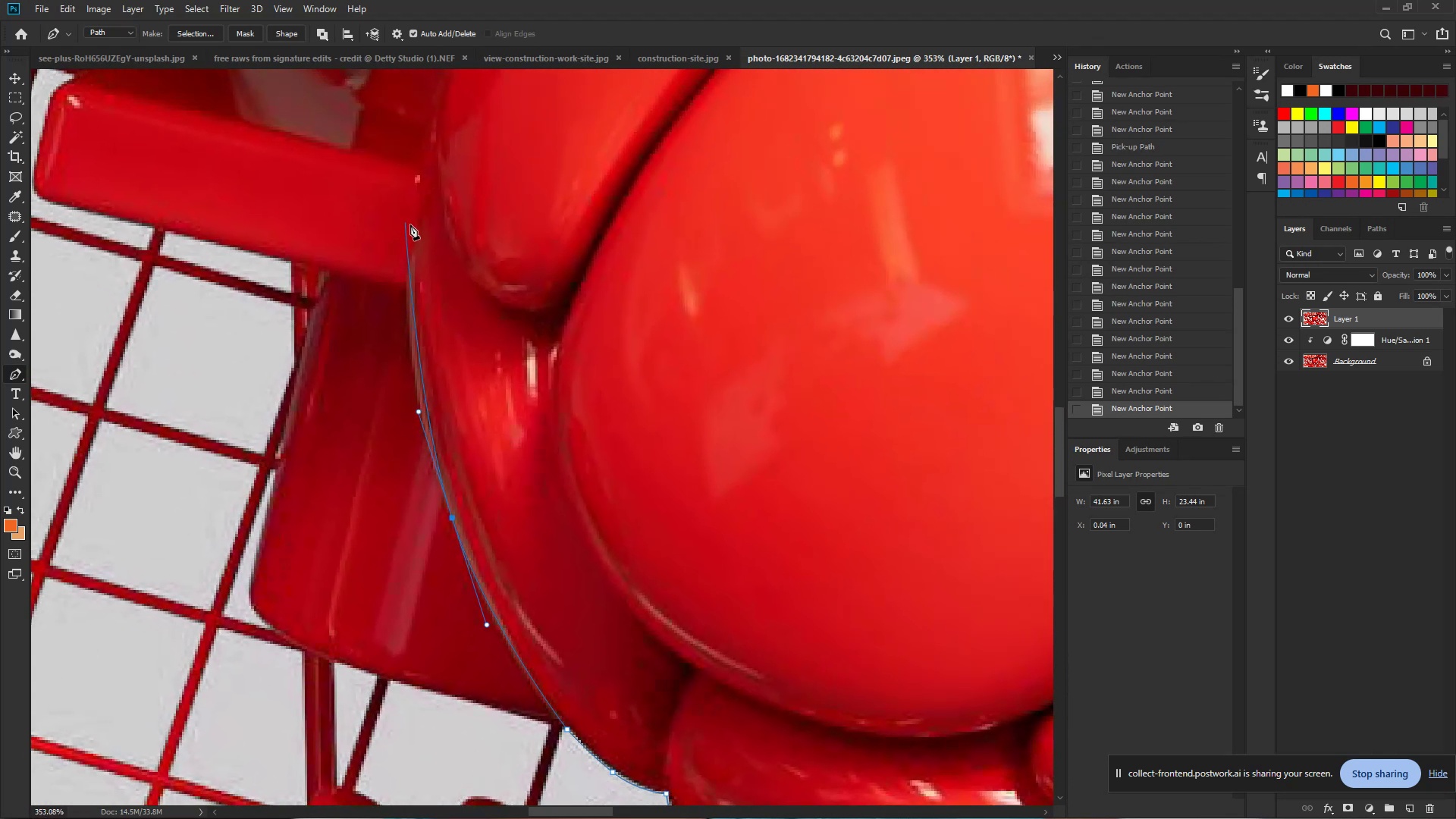 
left_click_drag(start_coordinate=[362, 108], to_coordinate=[418, 412])
 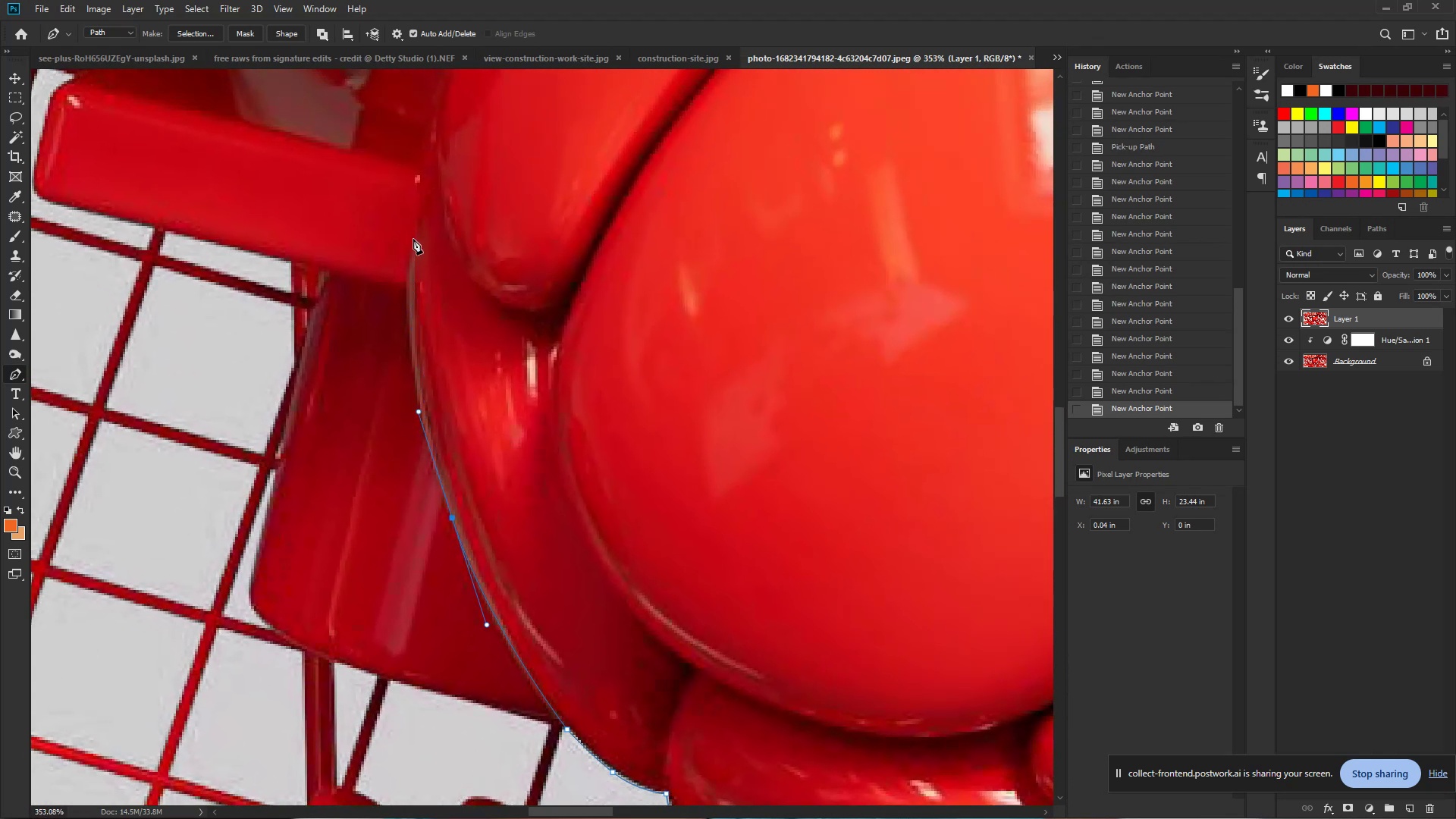 
left_click_drag(start_coordinate=[413, 239], to_coordinate=[426, 141])
 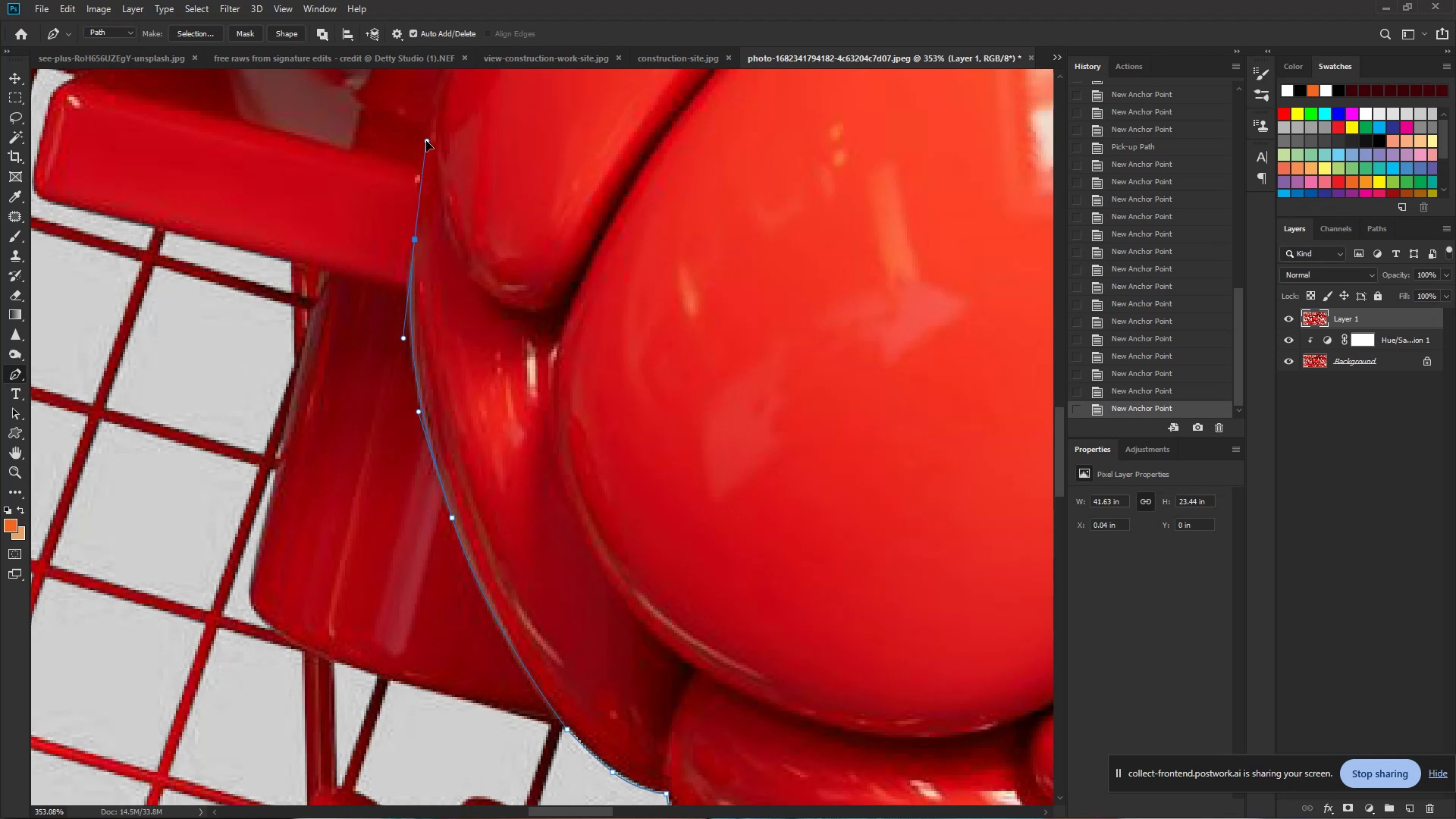 
hold_key(key=Space, duration=0.76)
 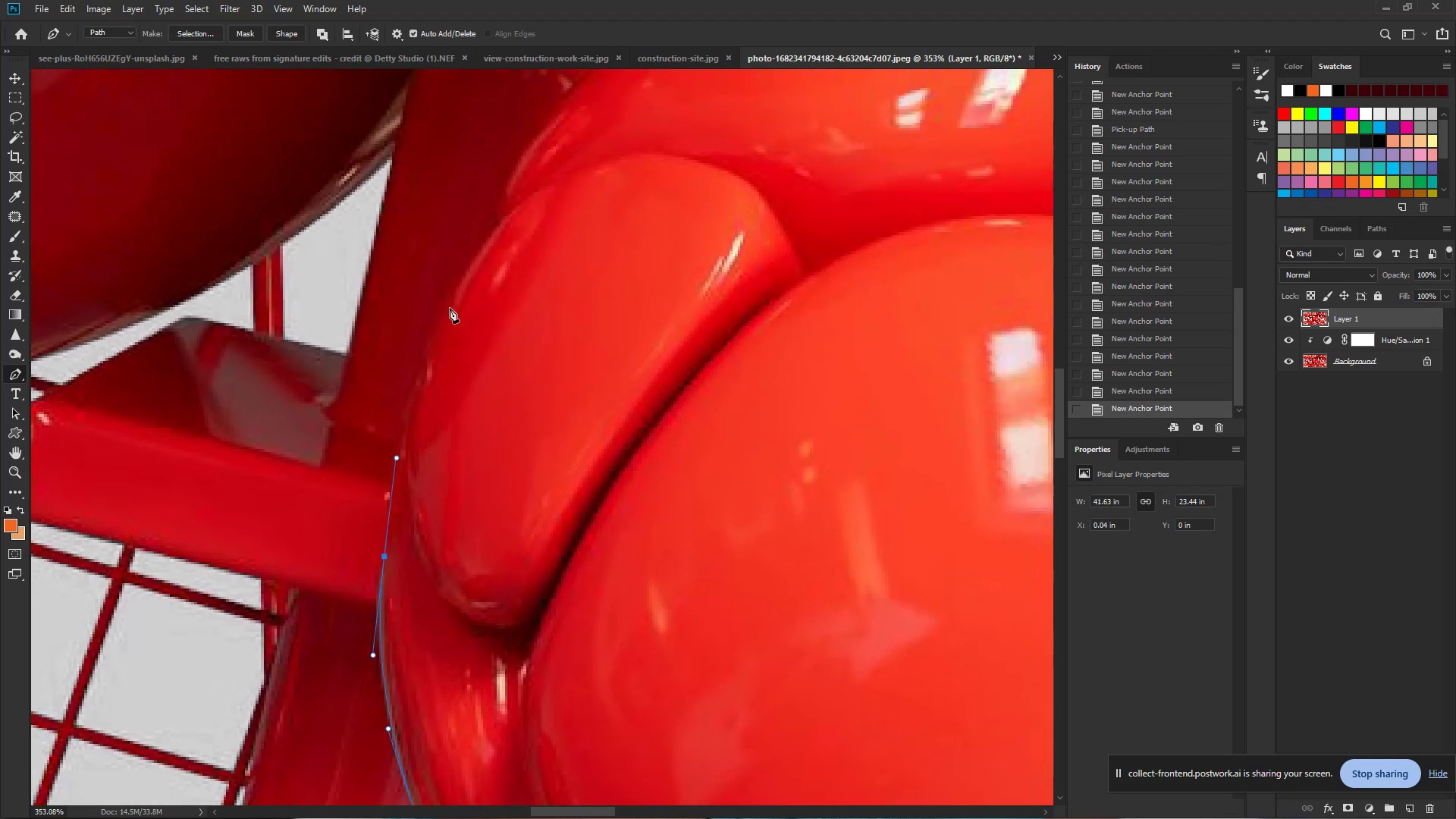 
left_click_drag(start_coordinate=[426, 141], to_coordinate=[396, 458])
 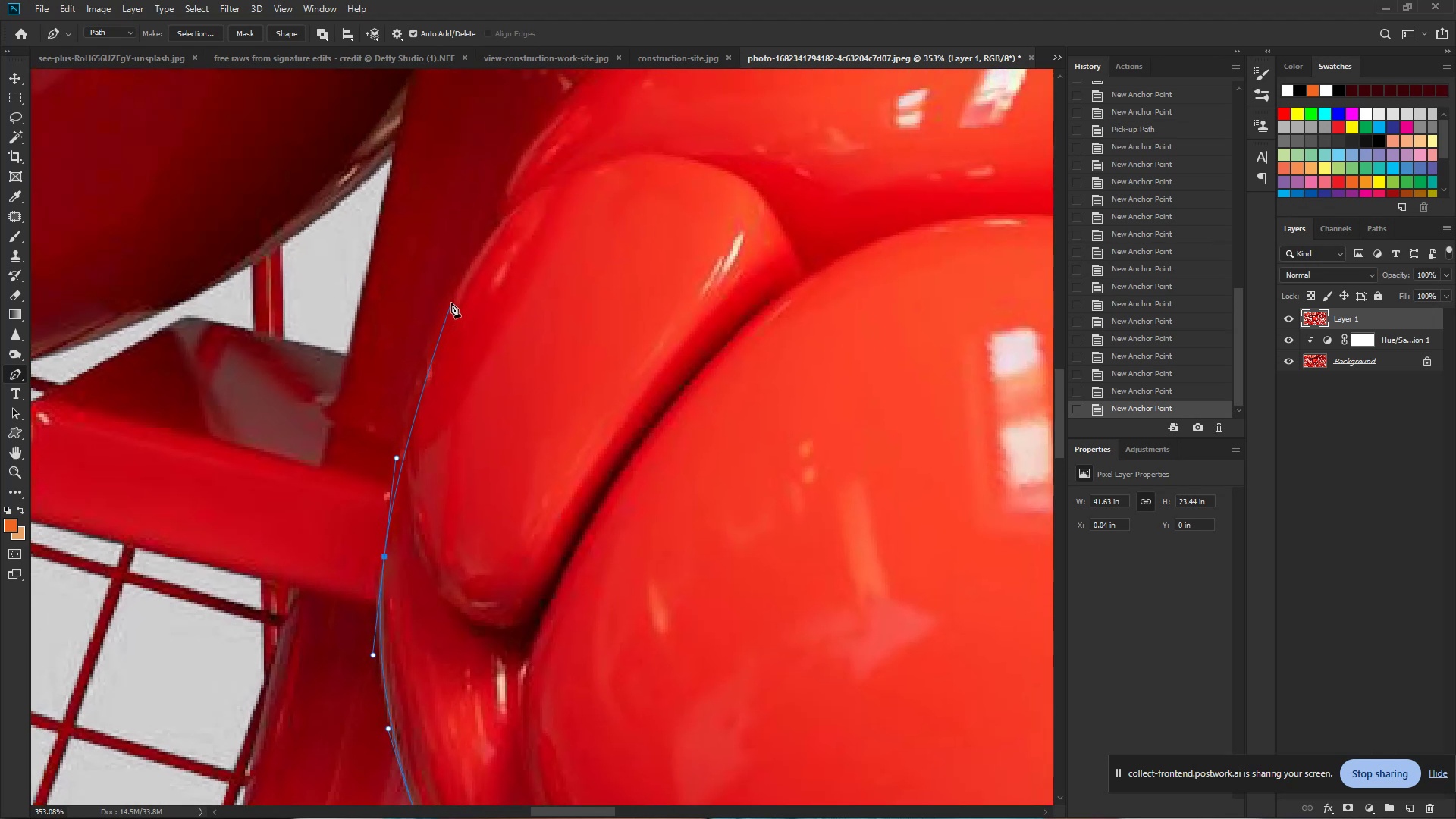 
left_click_drag(start_coordinate=[451, 294], to_coordinate=[485, 237])
 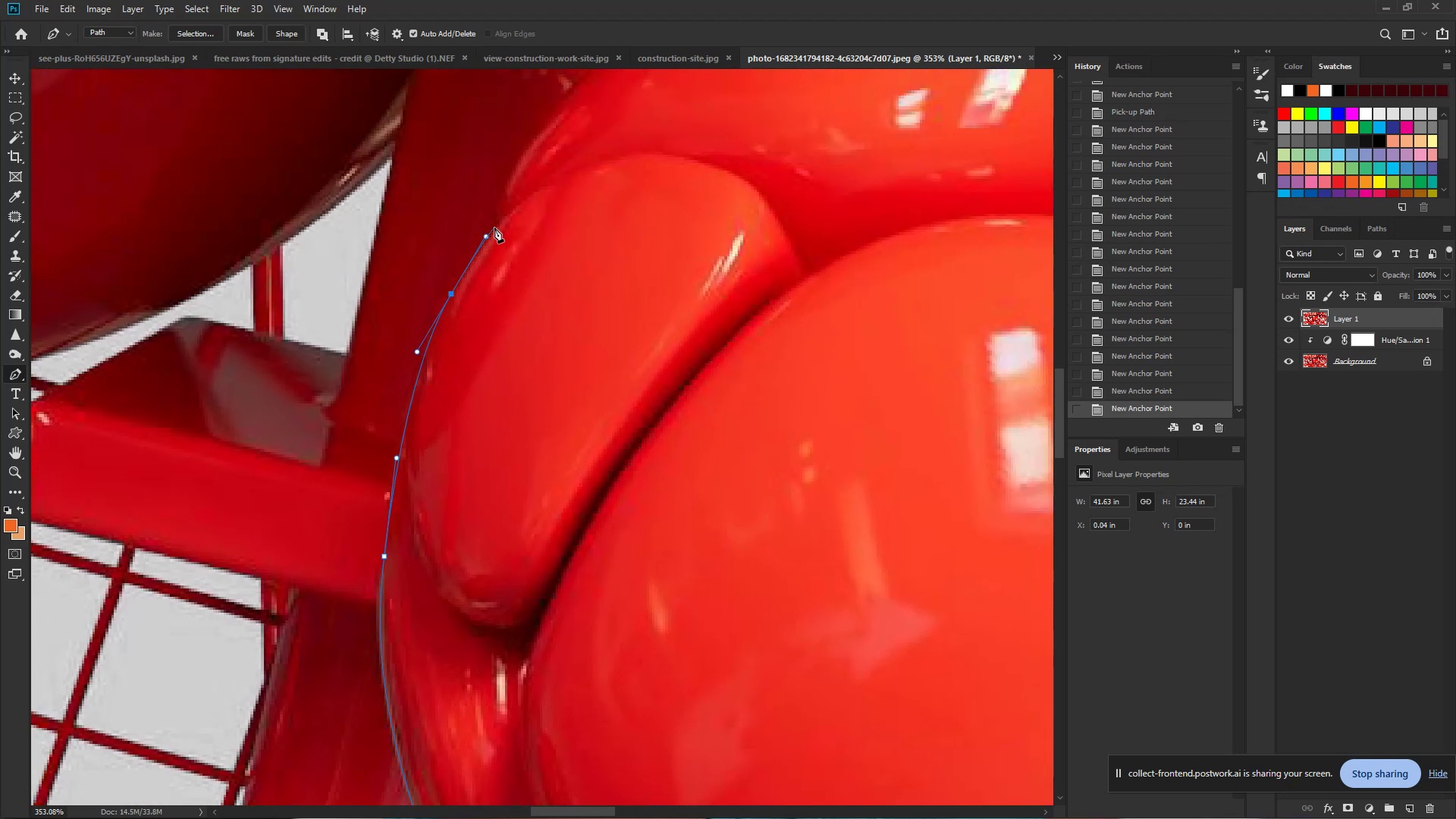 
left_click([494, 228])
 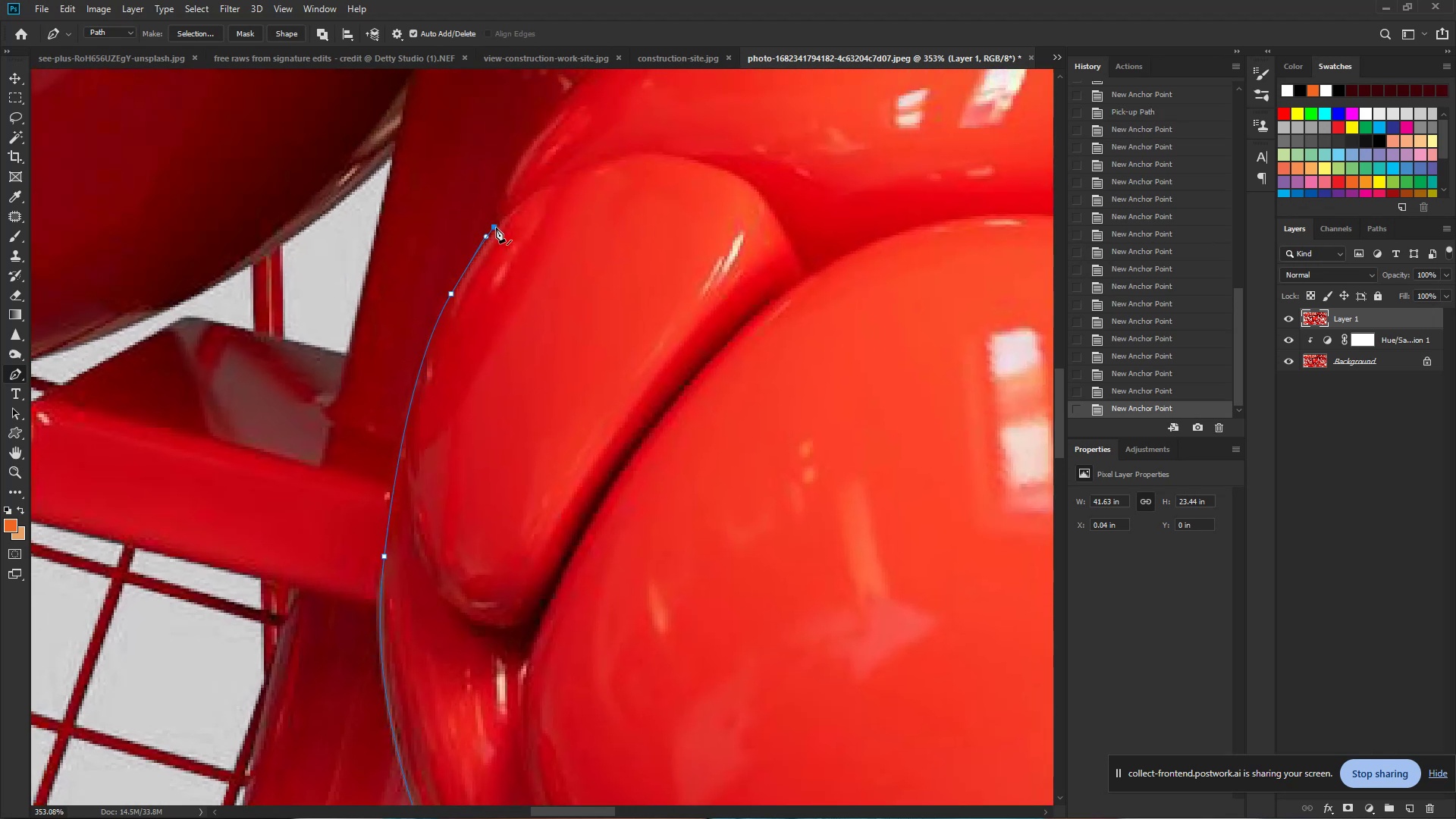 
hold_key(key=Space, duration=0.7)
 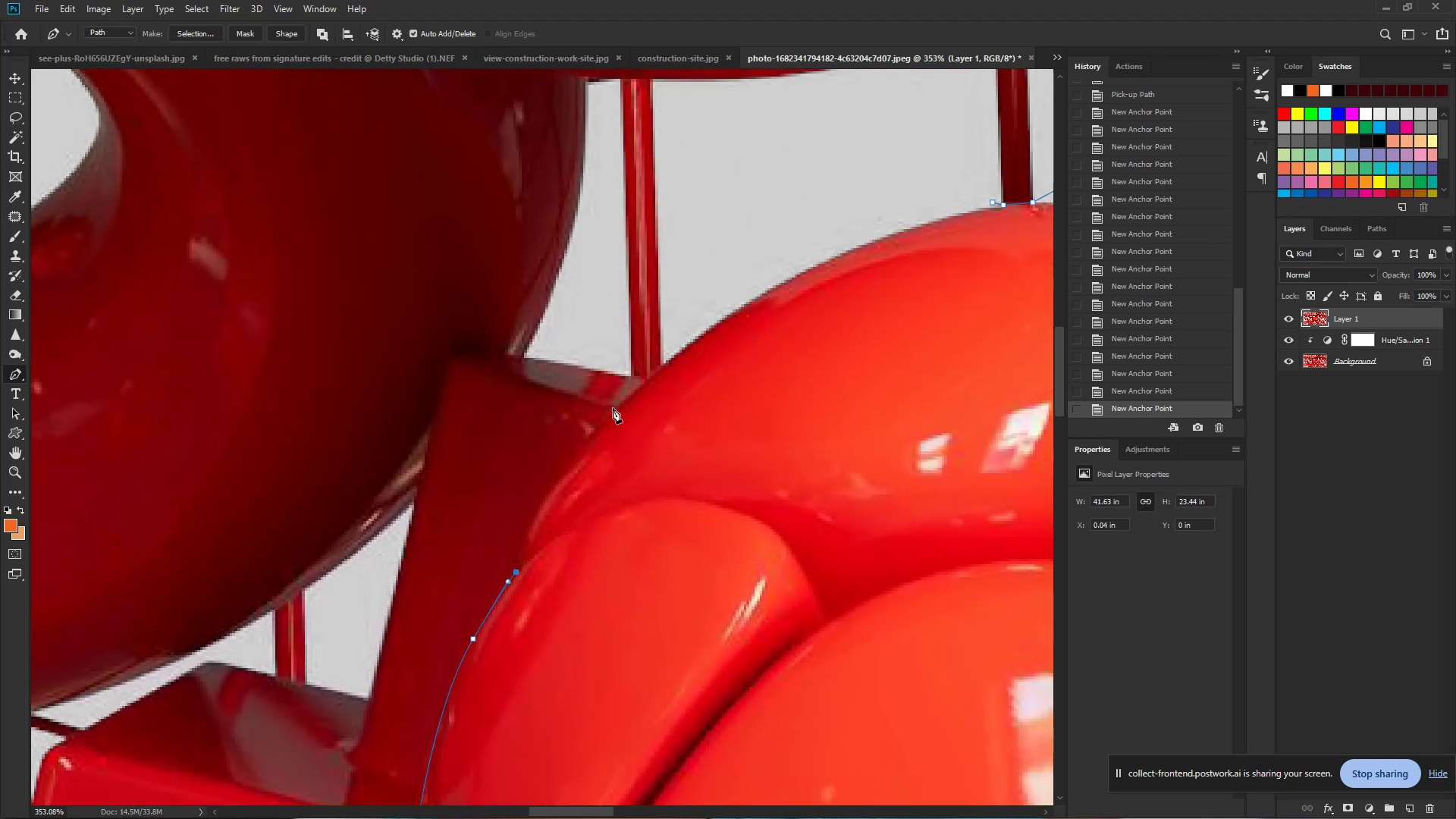 
left_click_drag(start_coordinate=[497, 228], to_coordinate=[519, 573])
 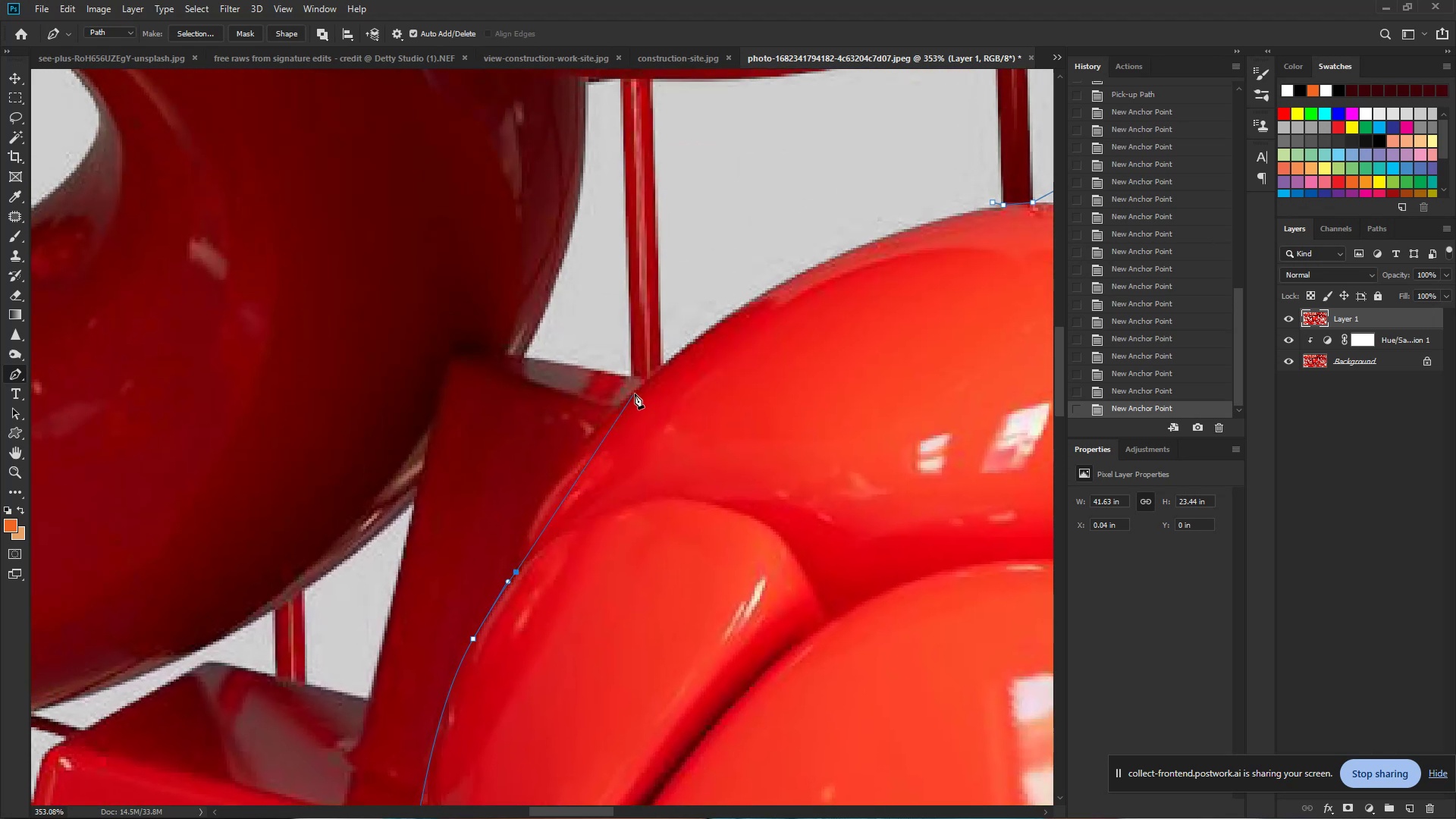 
left_click_drag(start_coordinate=[636, 392], to_coordinate=[764, 274])
 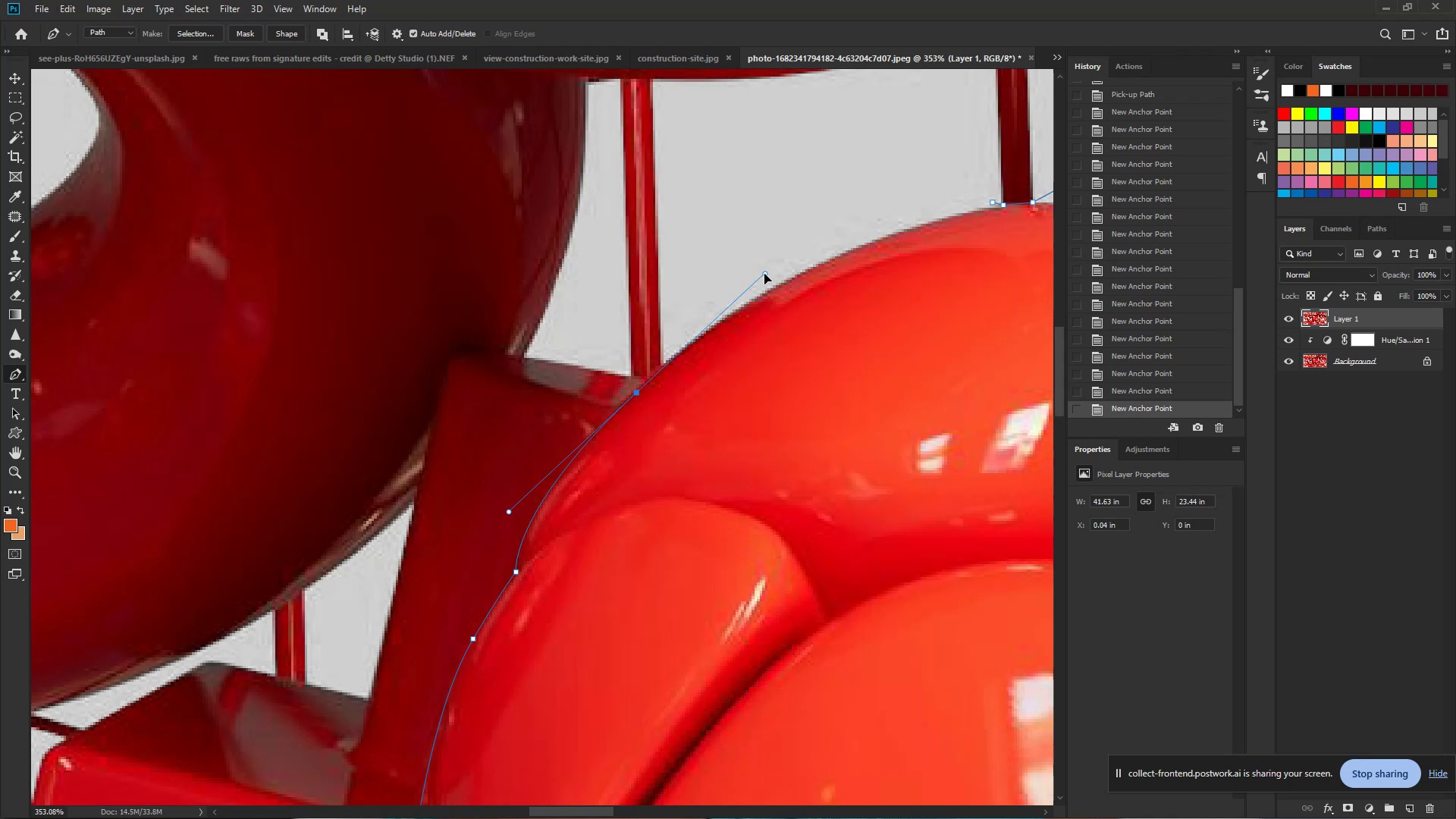 
hold_key(key=Space, duration=0.72)
 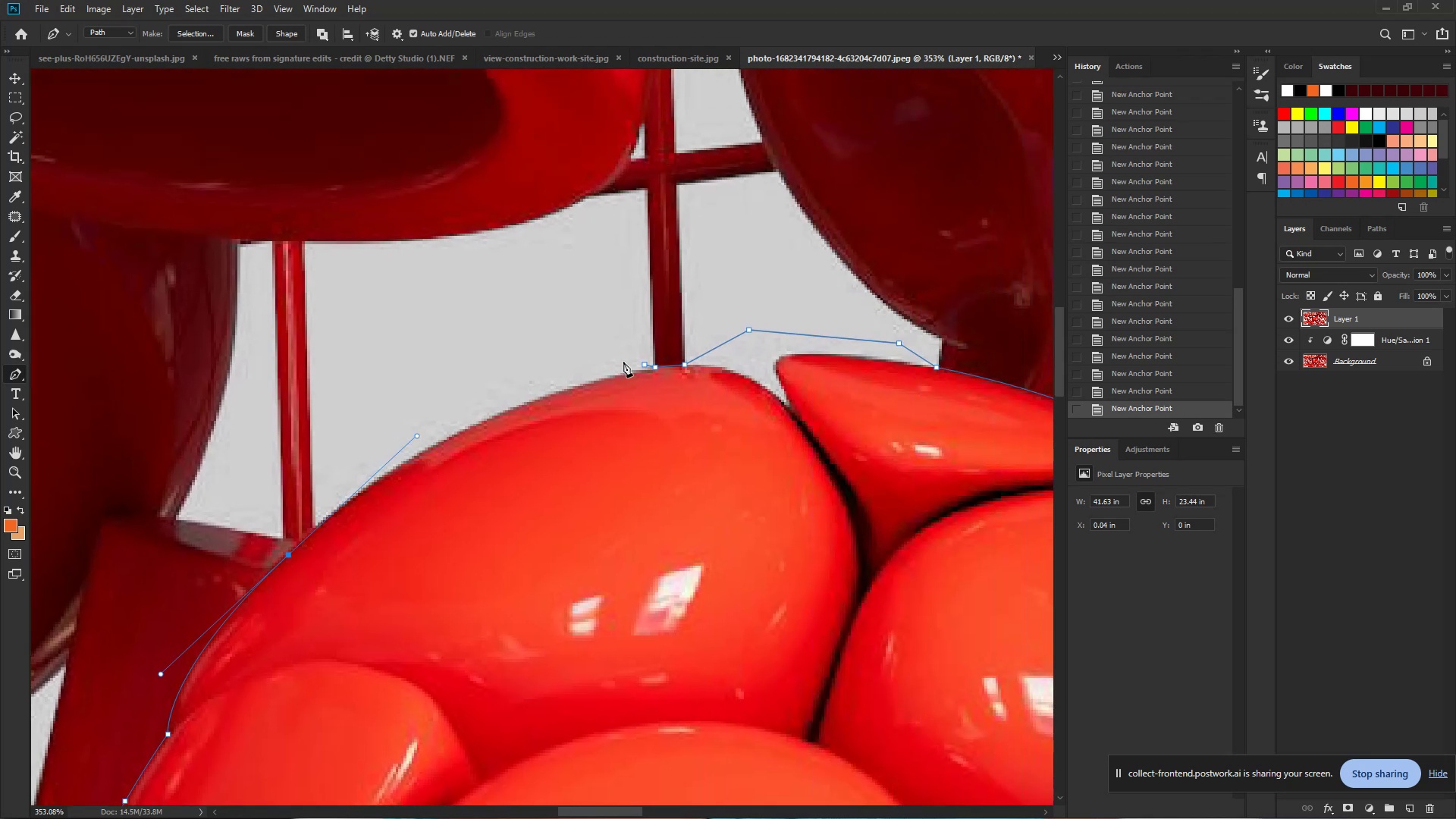 
left_click_drag(start_coordinate=[764, 274], to_coordinate=[416, 436])
 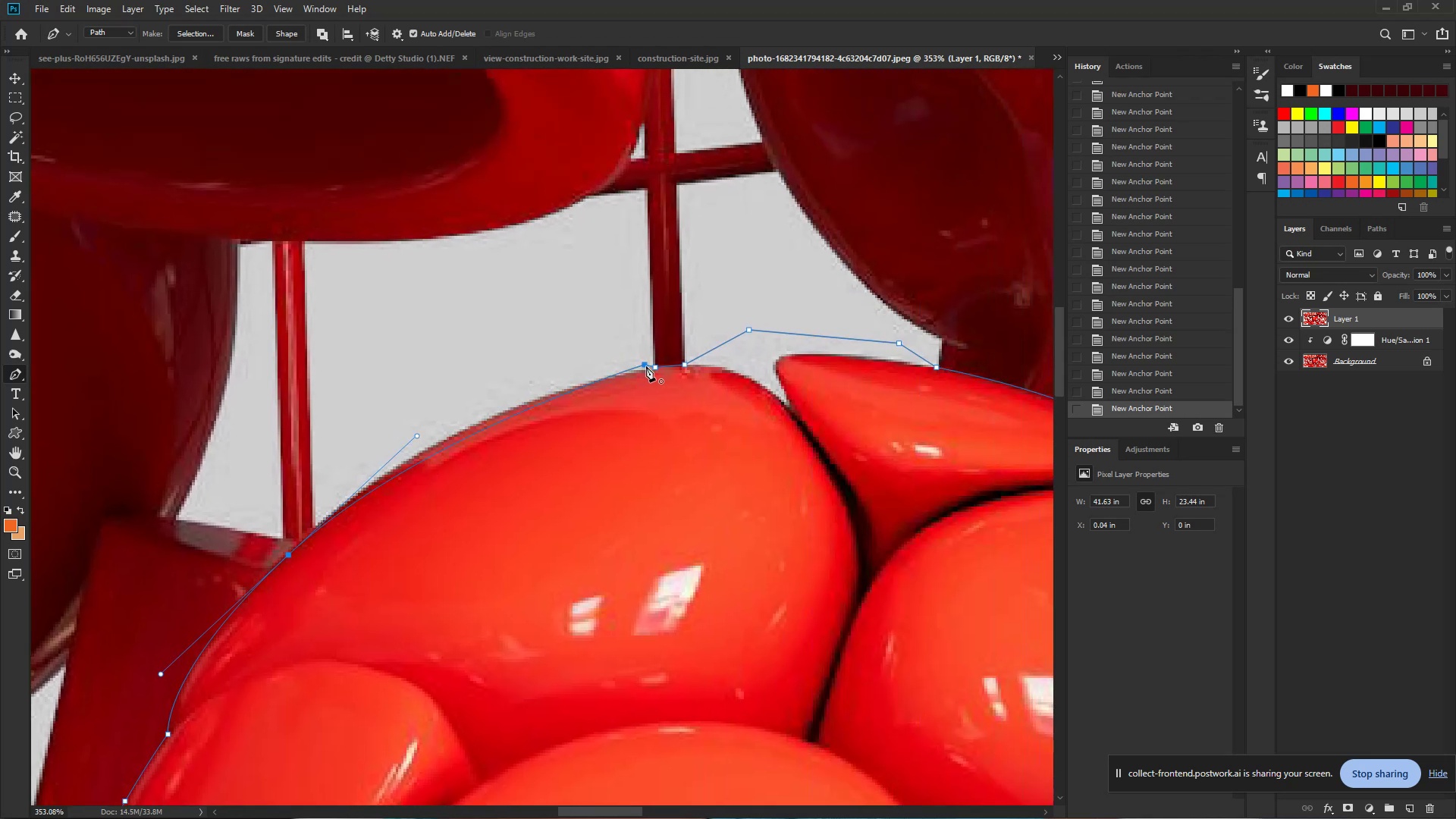 
left_click_drag(start_coordinate=[646, 366], to_coordinate=[785, 347])
 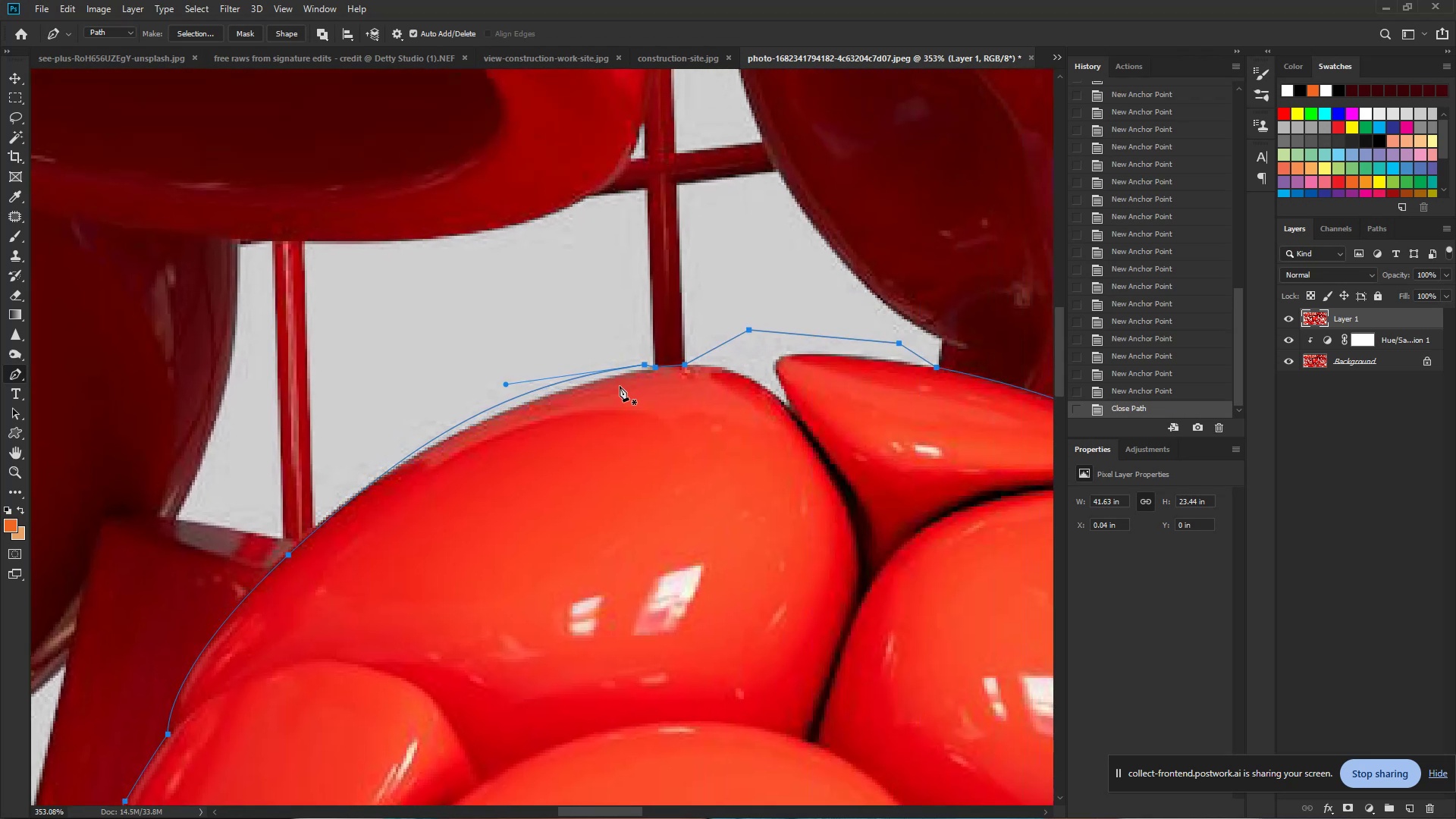 
hold_key(key=ControlLeft, duration=0.69)
 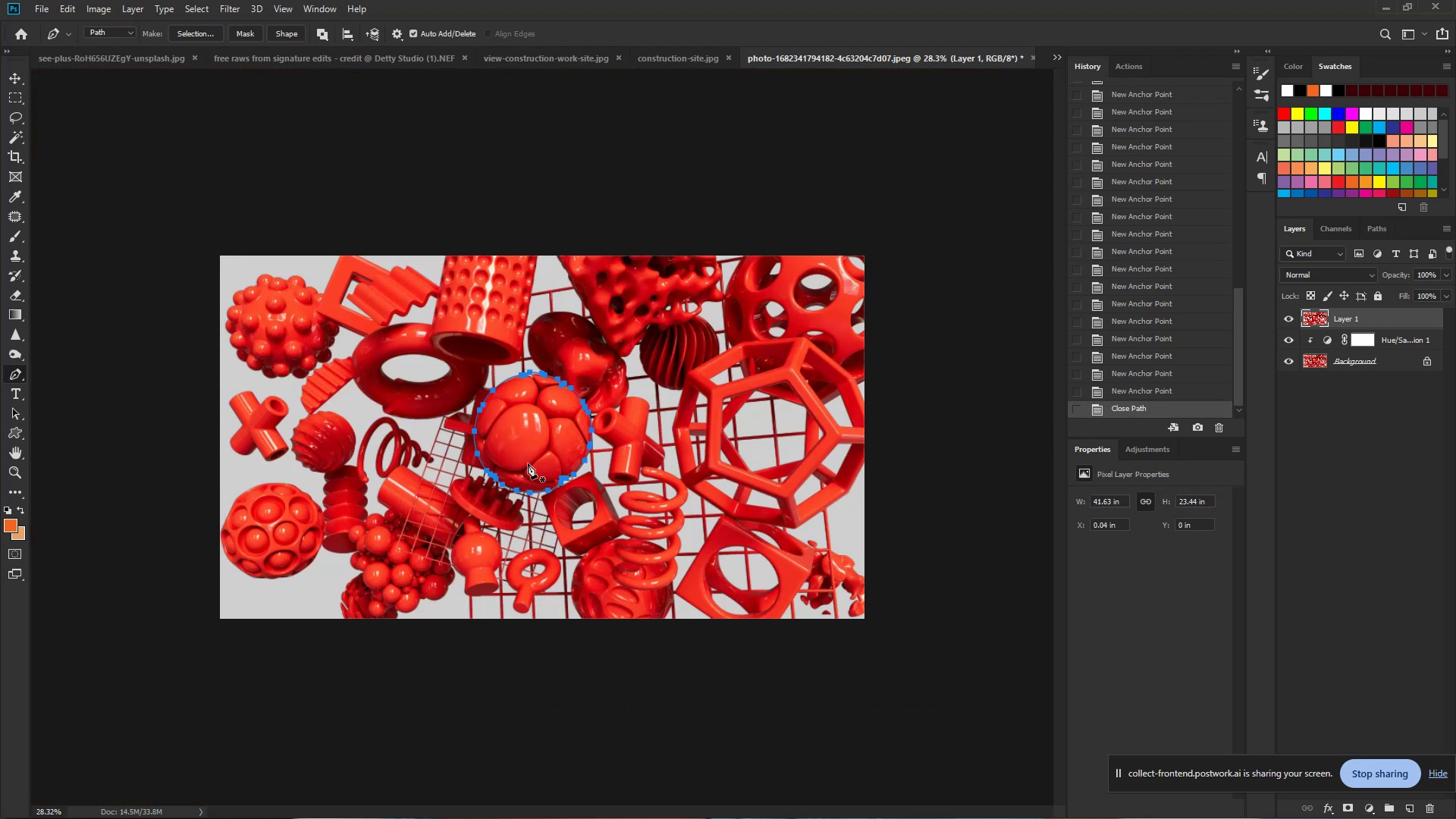 
hold_key(key=Space, duration=0.46)
 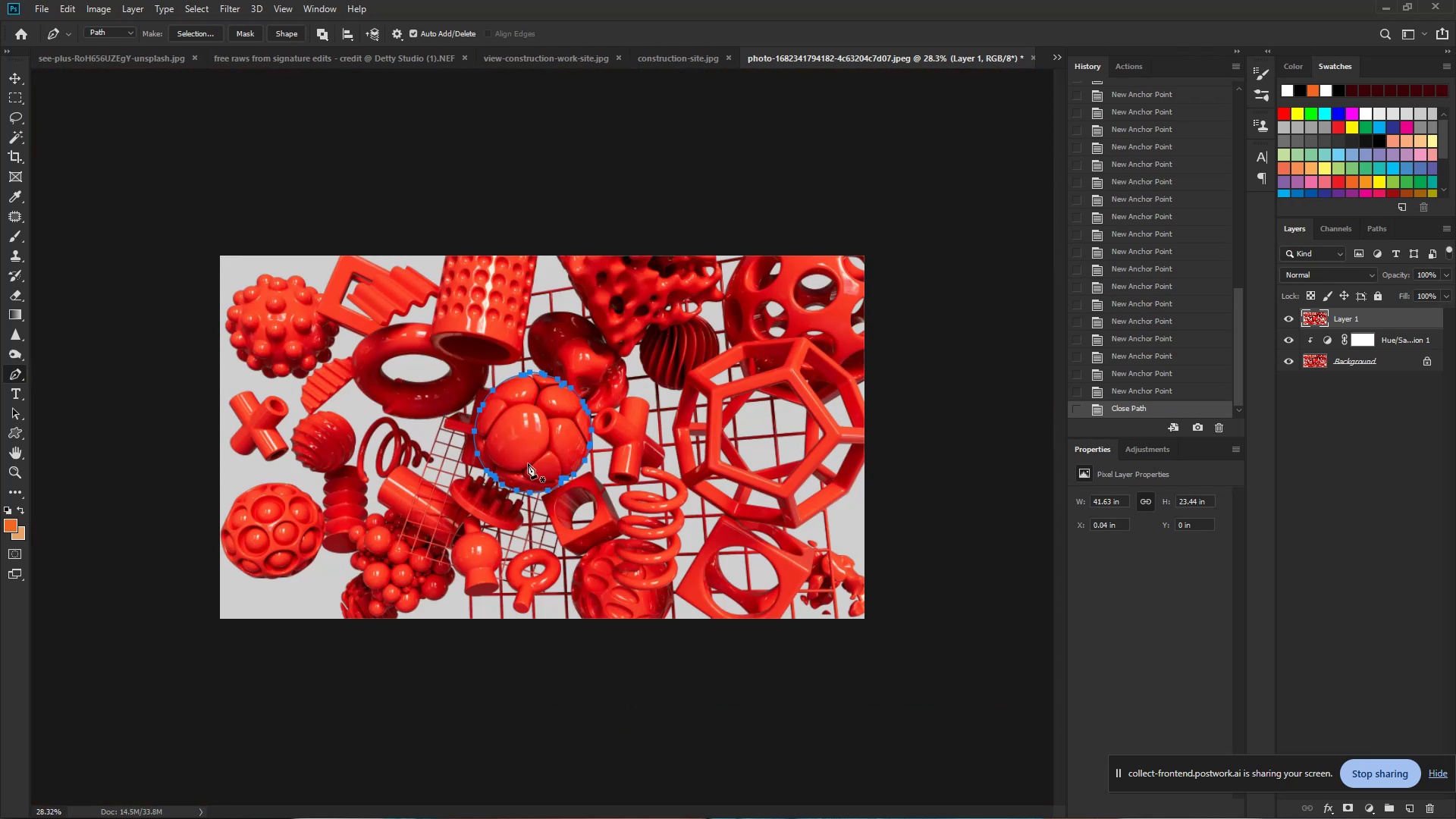 
left_click_drag(start_coordinate=[679, 462], to_coordinate=[529, 463])
 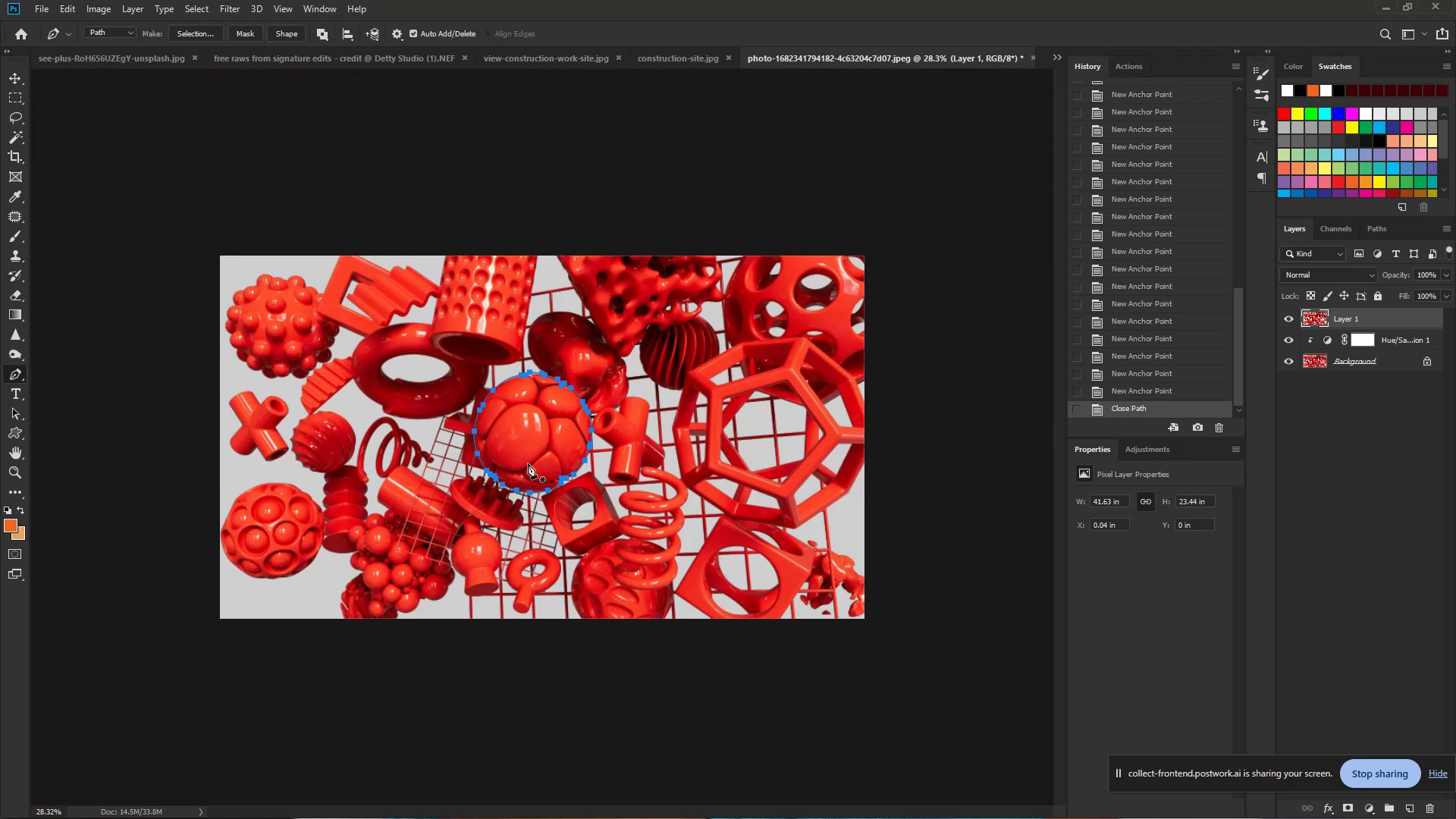 
key(Control+Shift+Enter)
 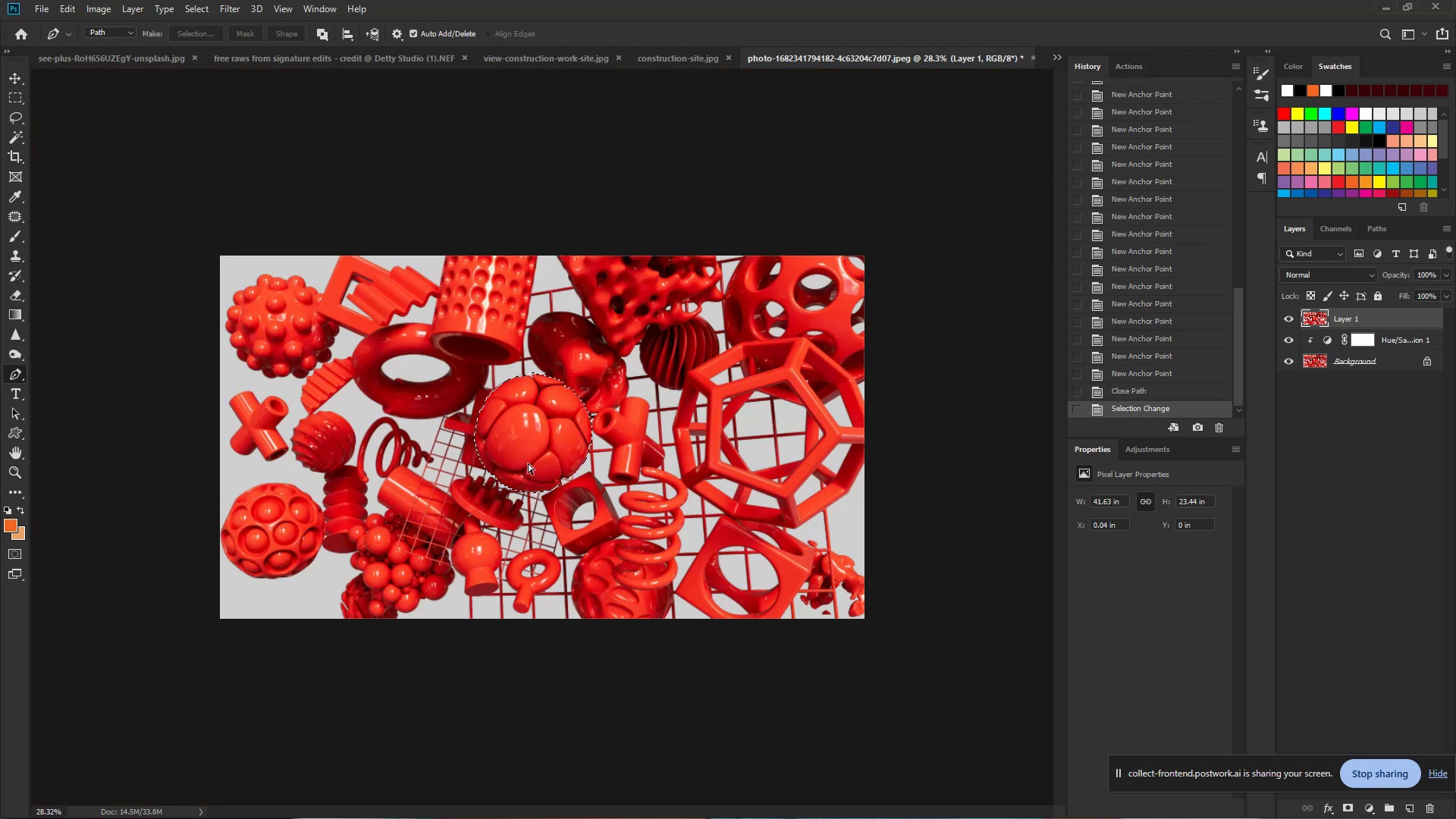 
key(Control+Slash)
 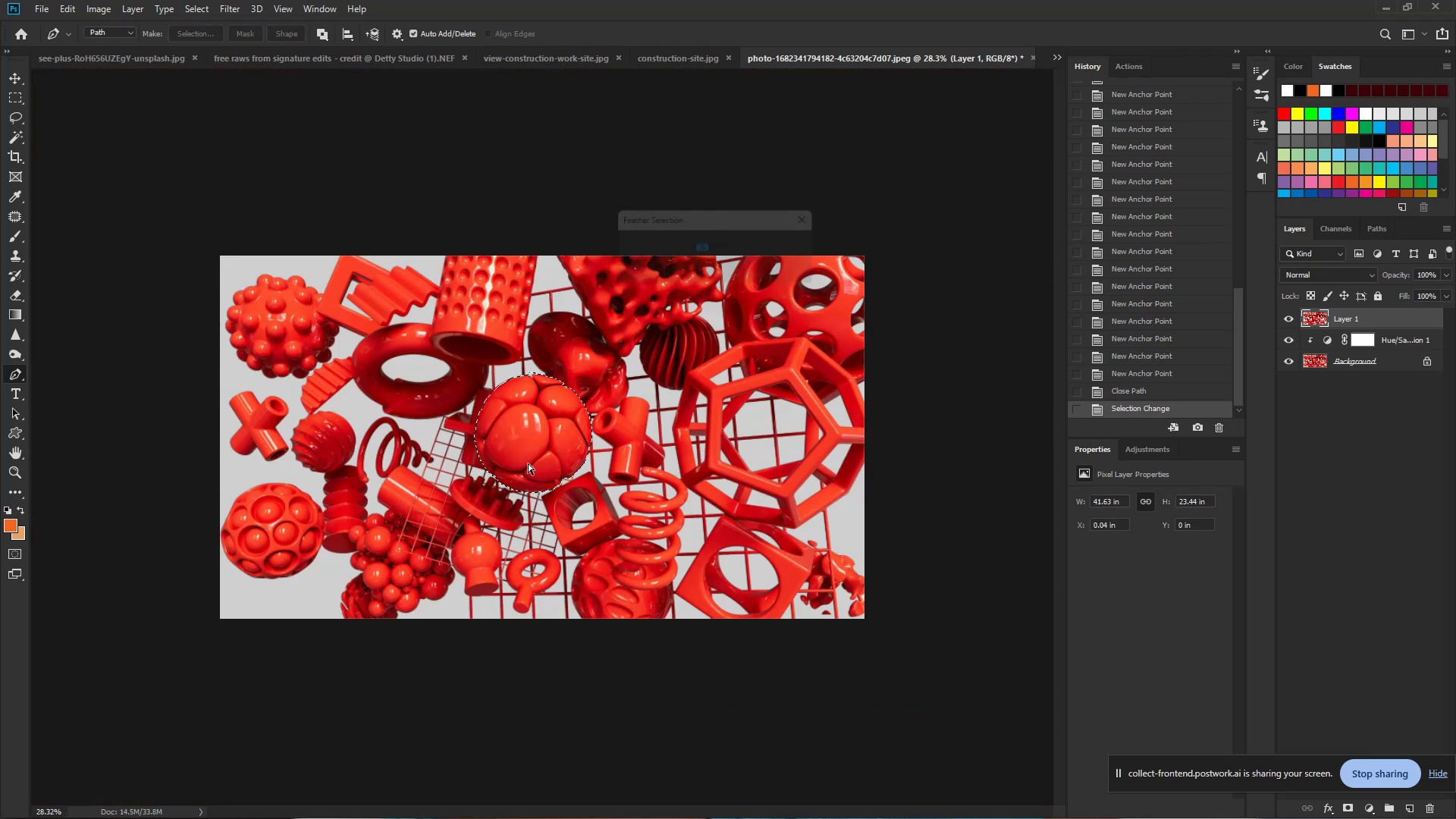 
key(Control+Enter)
 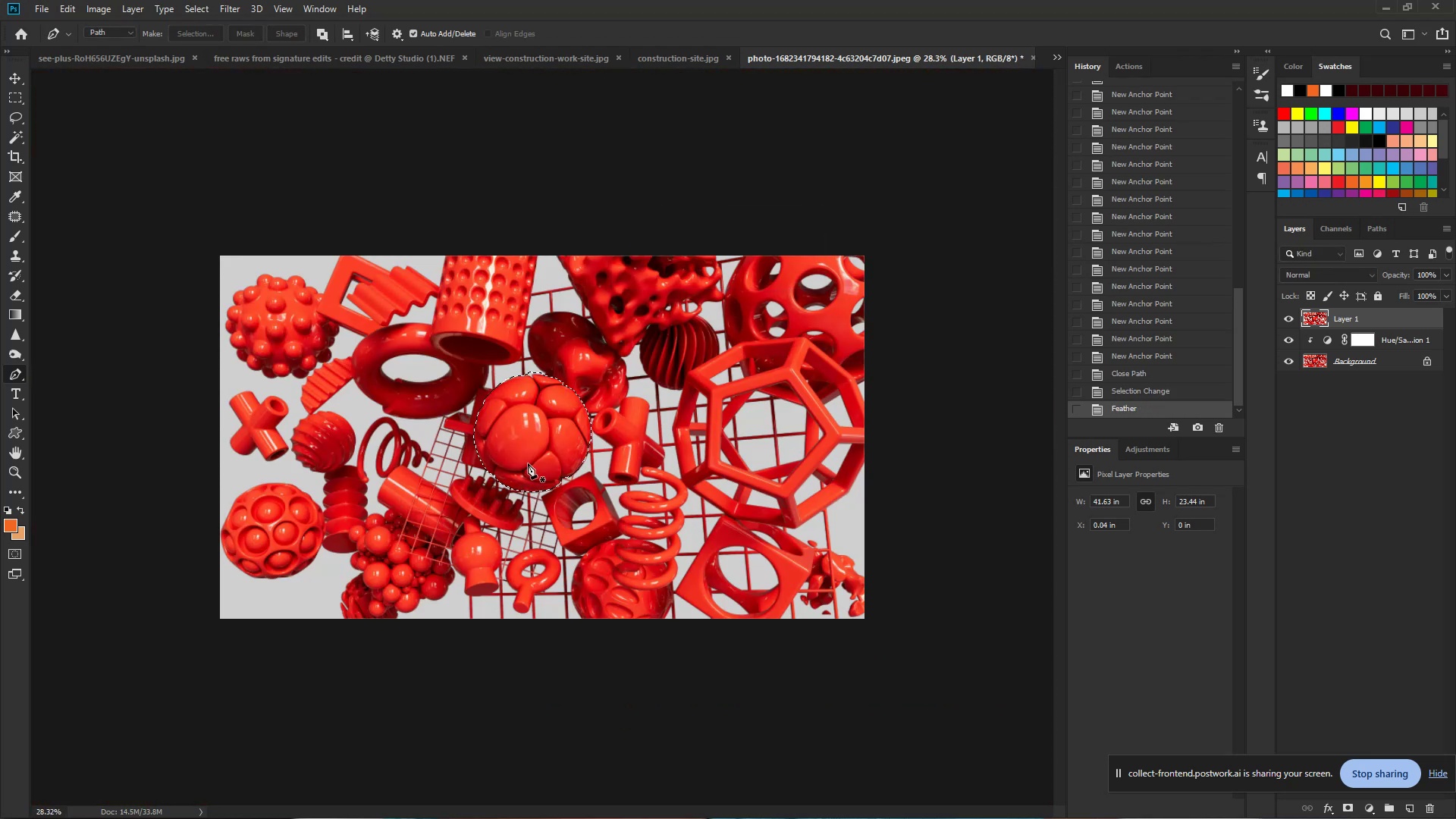 
key(Control+J)
 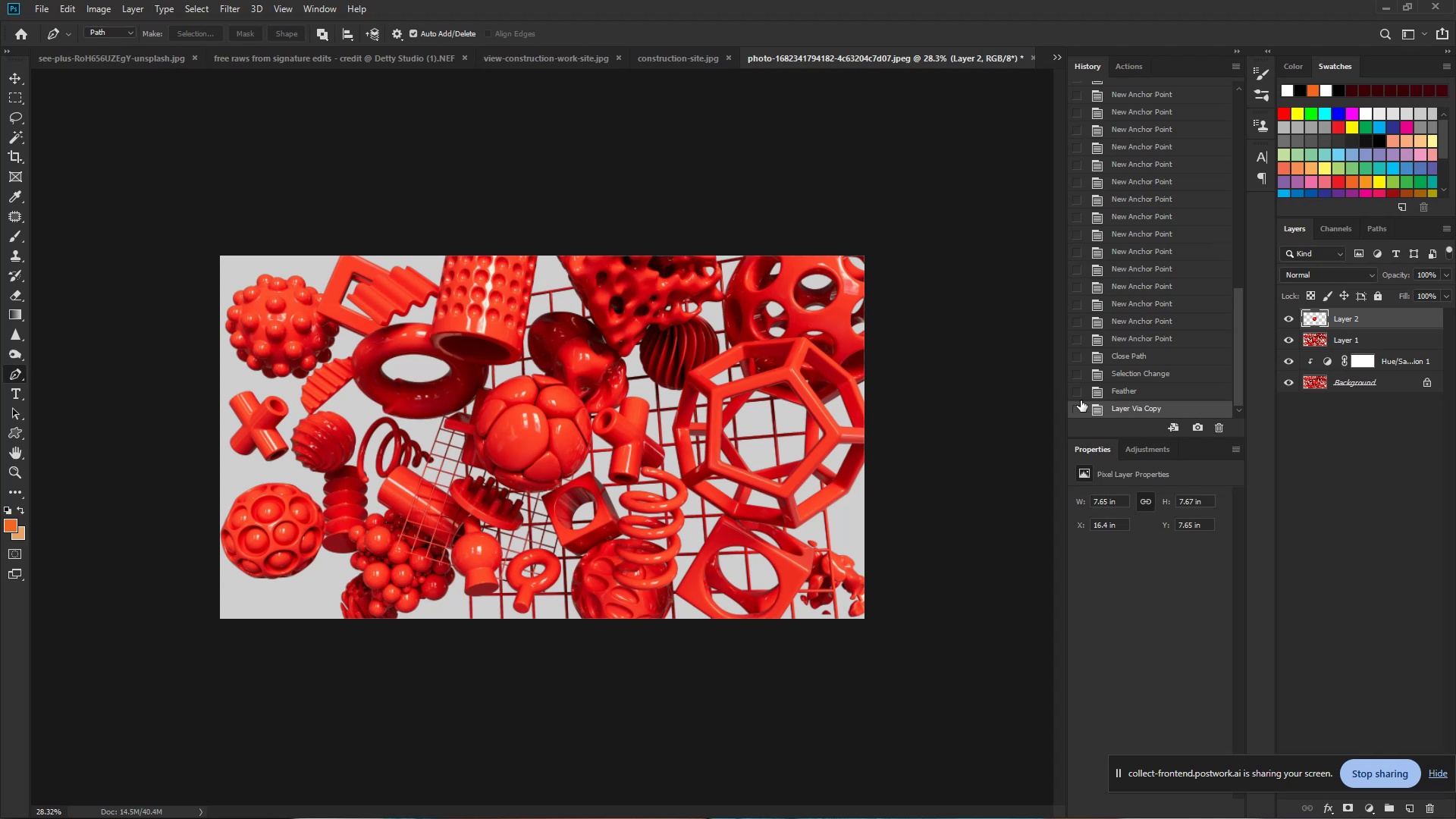 
wait(18.74)
 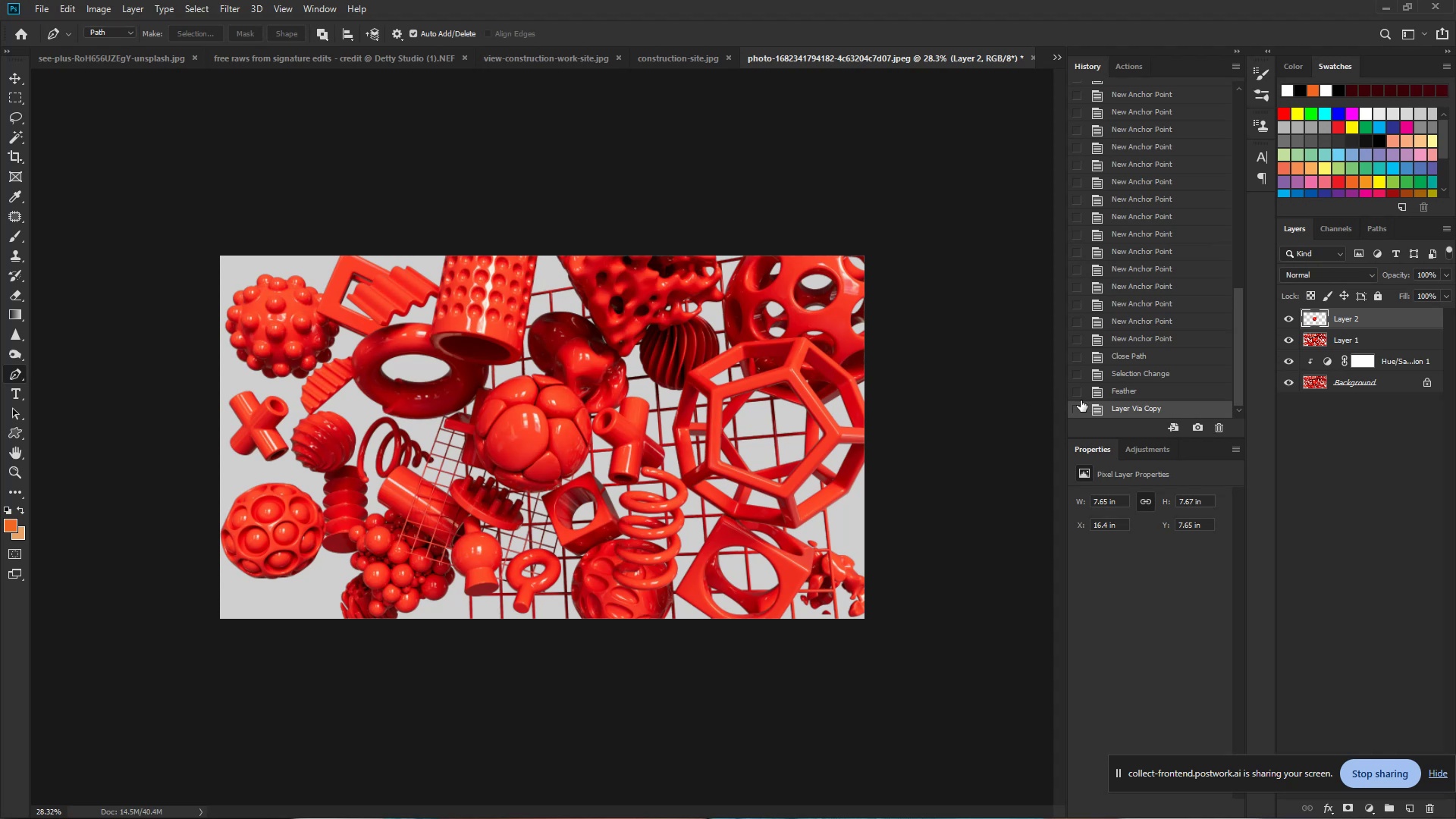 
hold_key(key=ControlLeft, duration=2.08)
 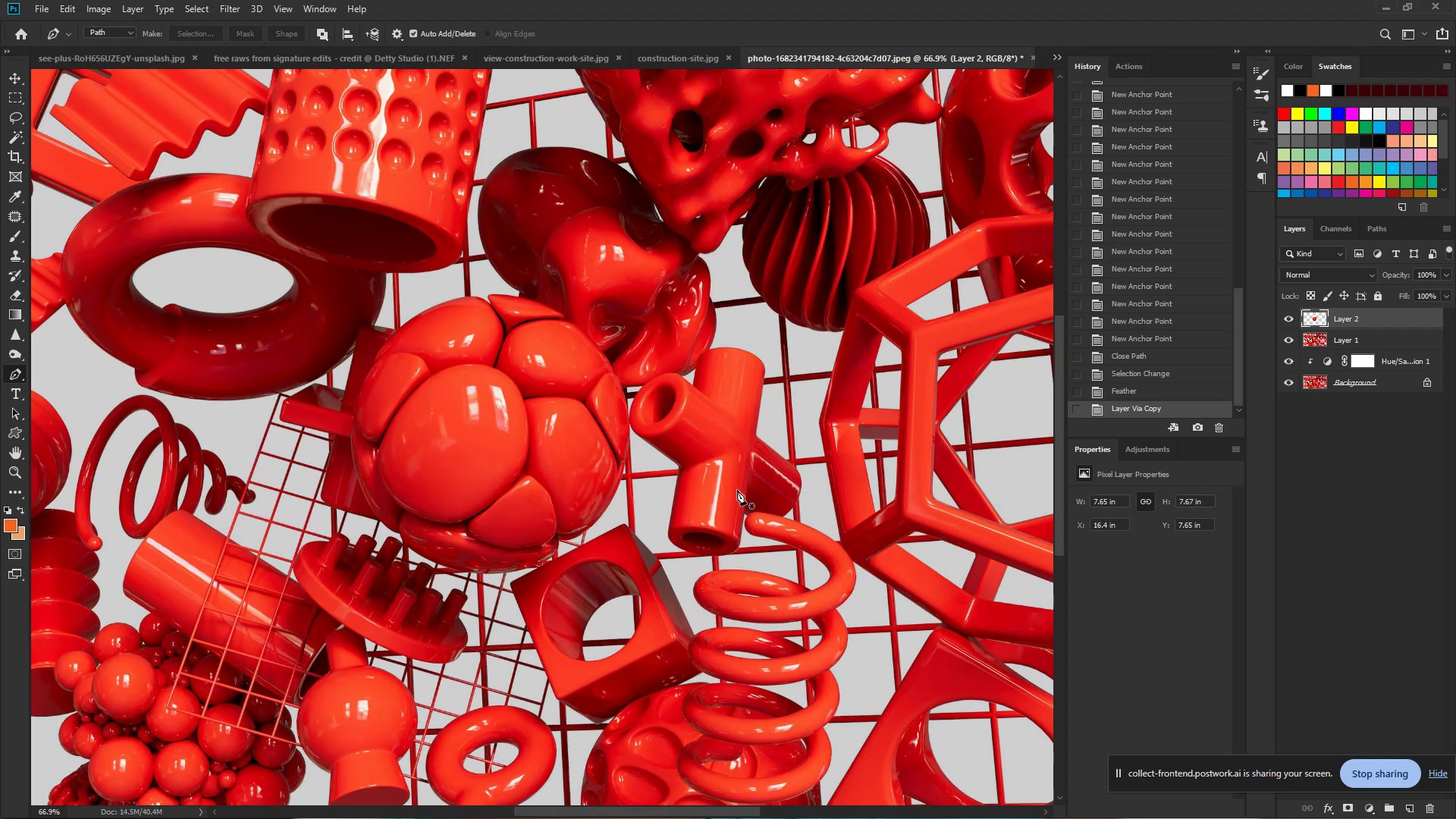 
hold_key(key=Space, duration=1.53)
 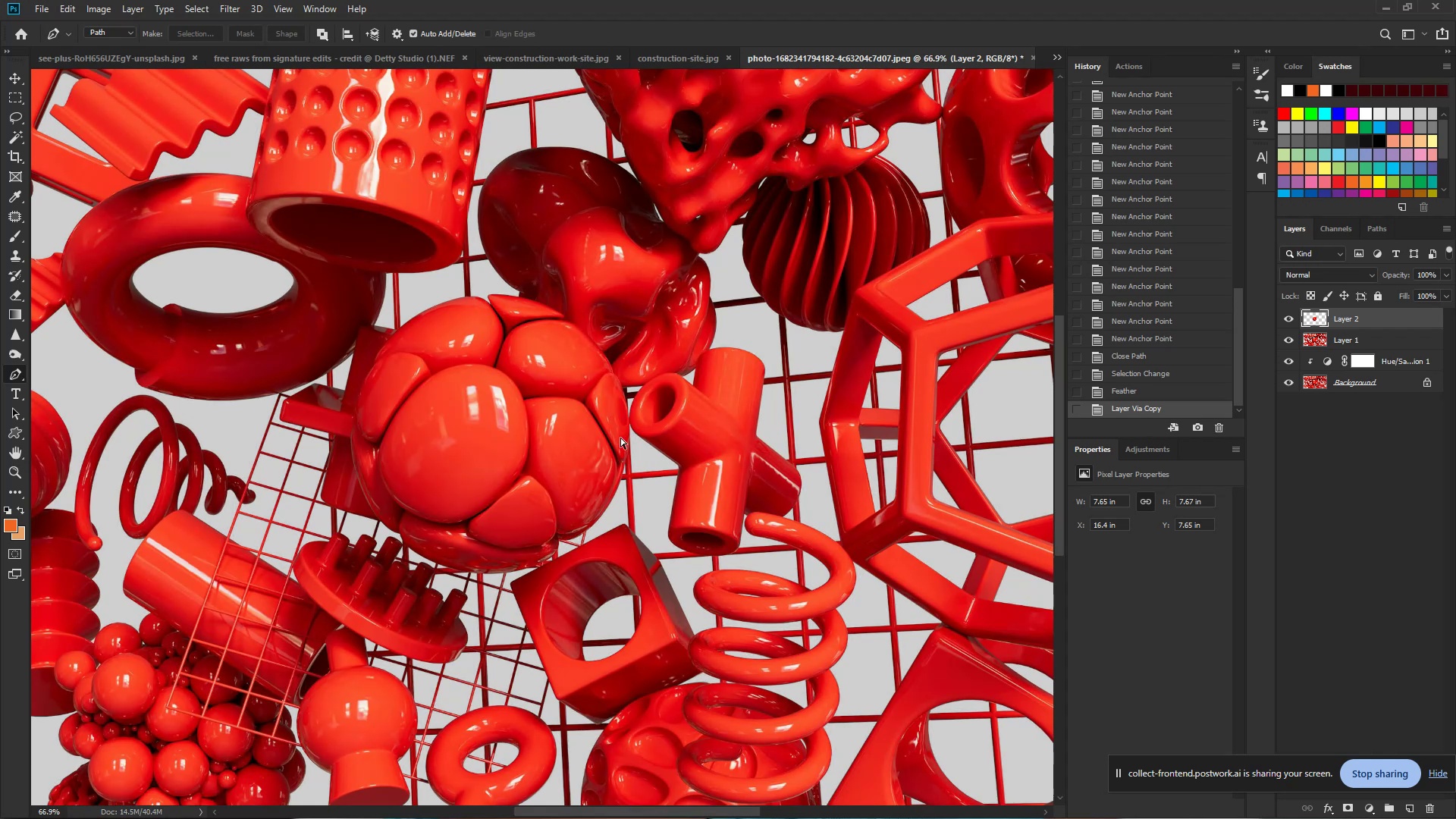 
left_click_drag(start_coordinate=[564, 433], to_coordinate=[620, 438])
 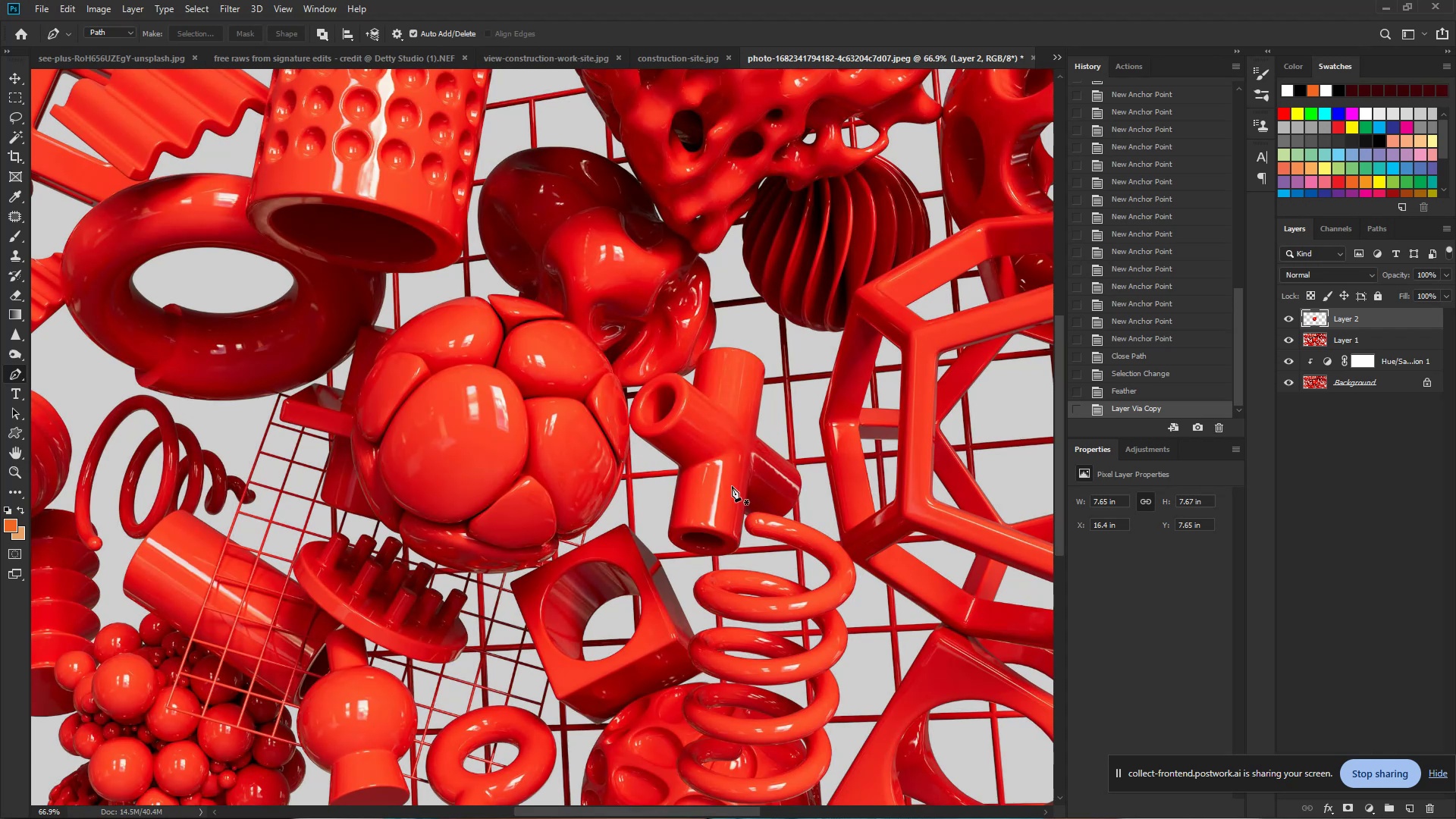 
hold_key(key=Space, duration=0.38)
 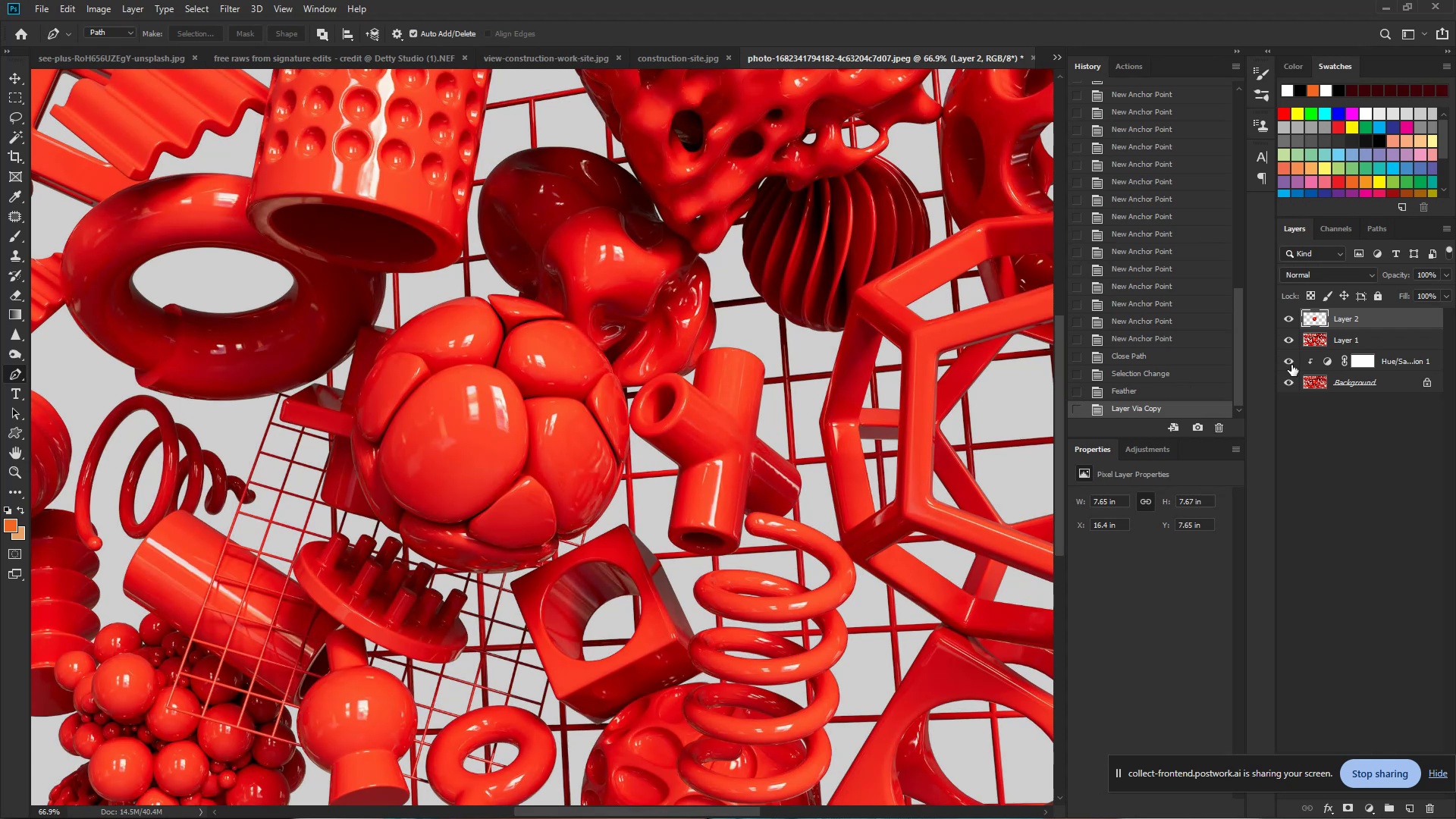 
wait(5.82)
 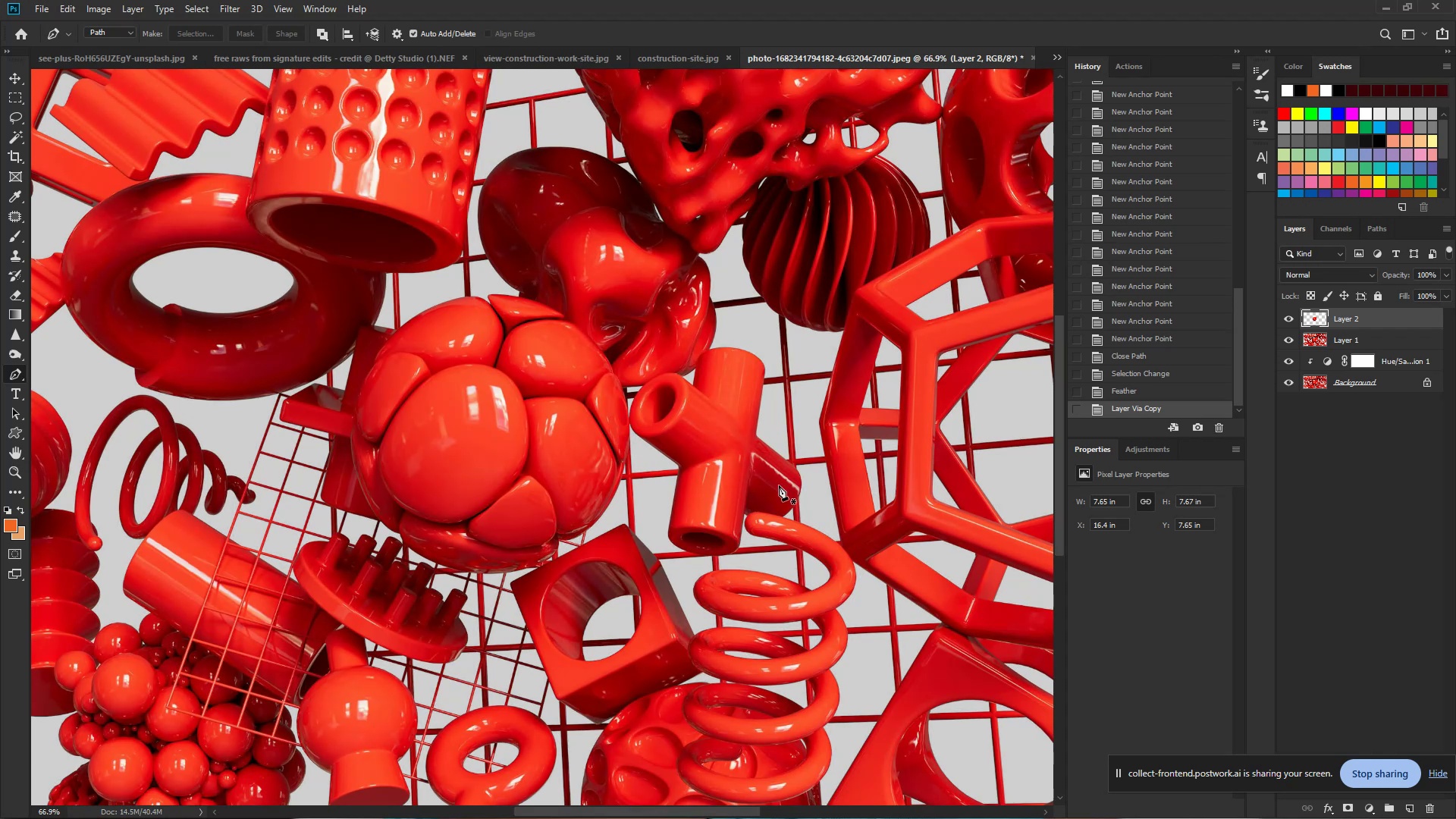 
left_click([1292, 340])
 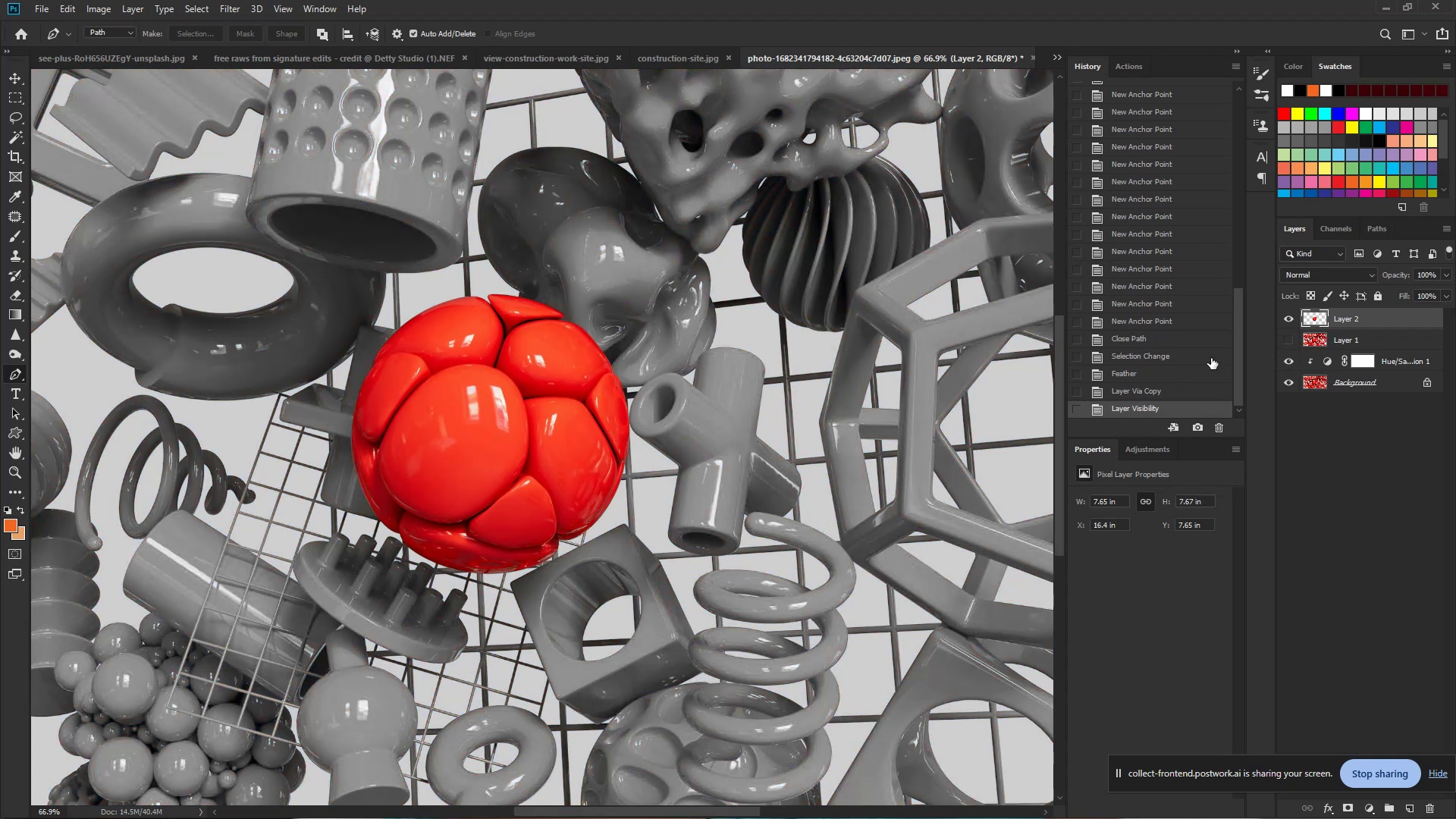 
hold_key(key=ControlLeft, duration=0.72)
 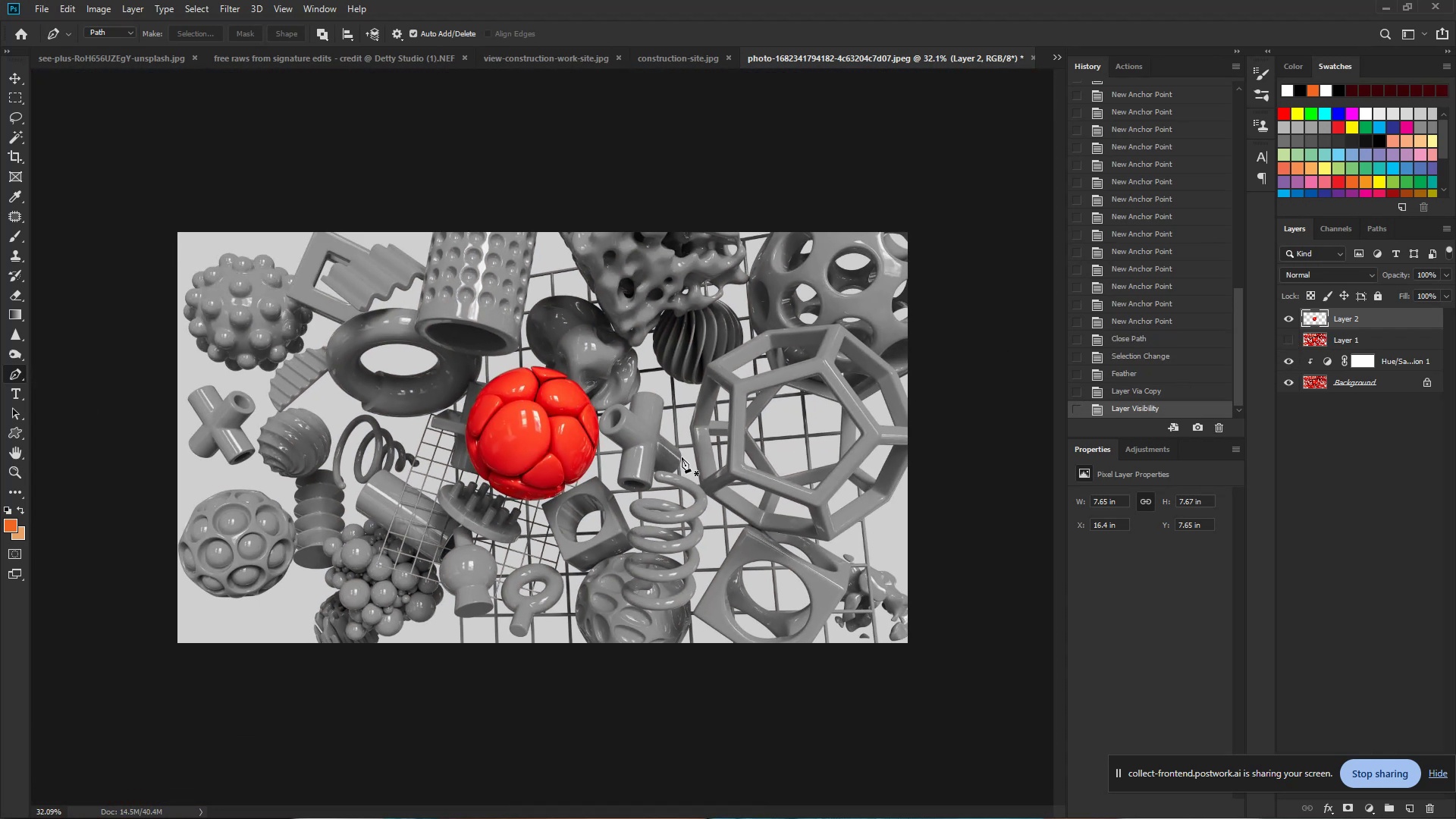 
hold_key(key=Space, duration=0.5)
 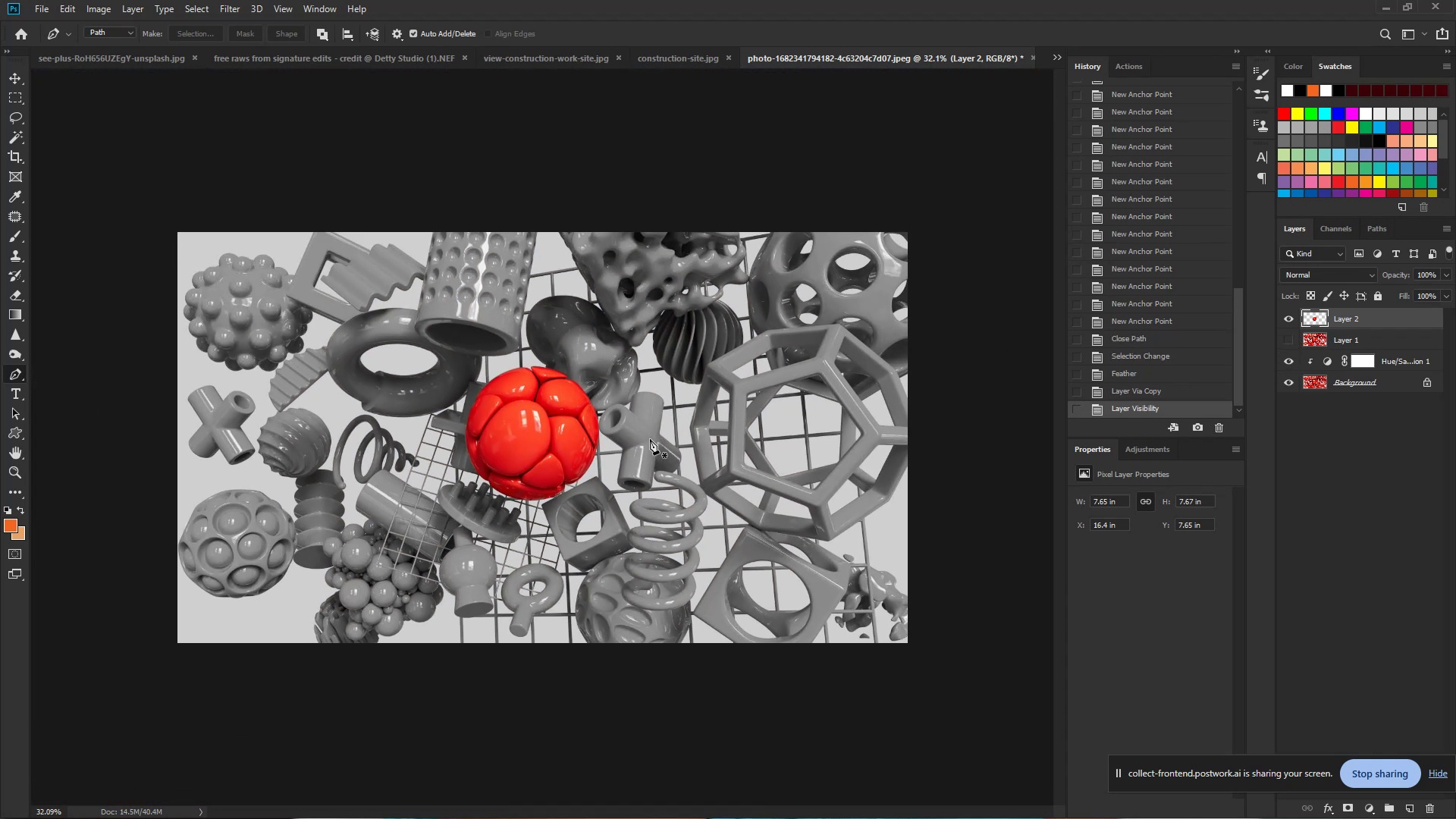 
left_click_drag(start_coordinate=[612, 397], to_coordinate=[560, 389])
 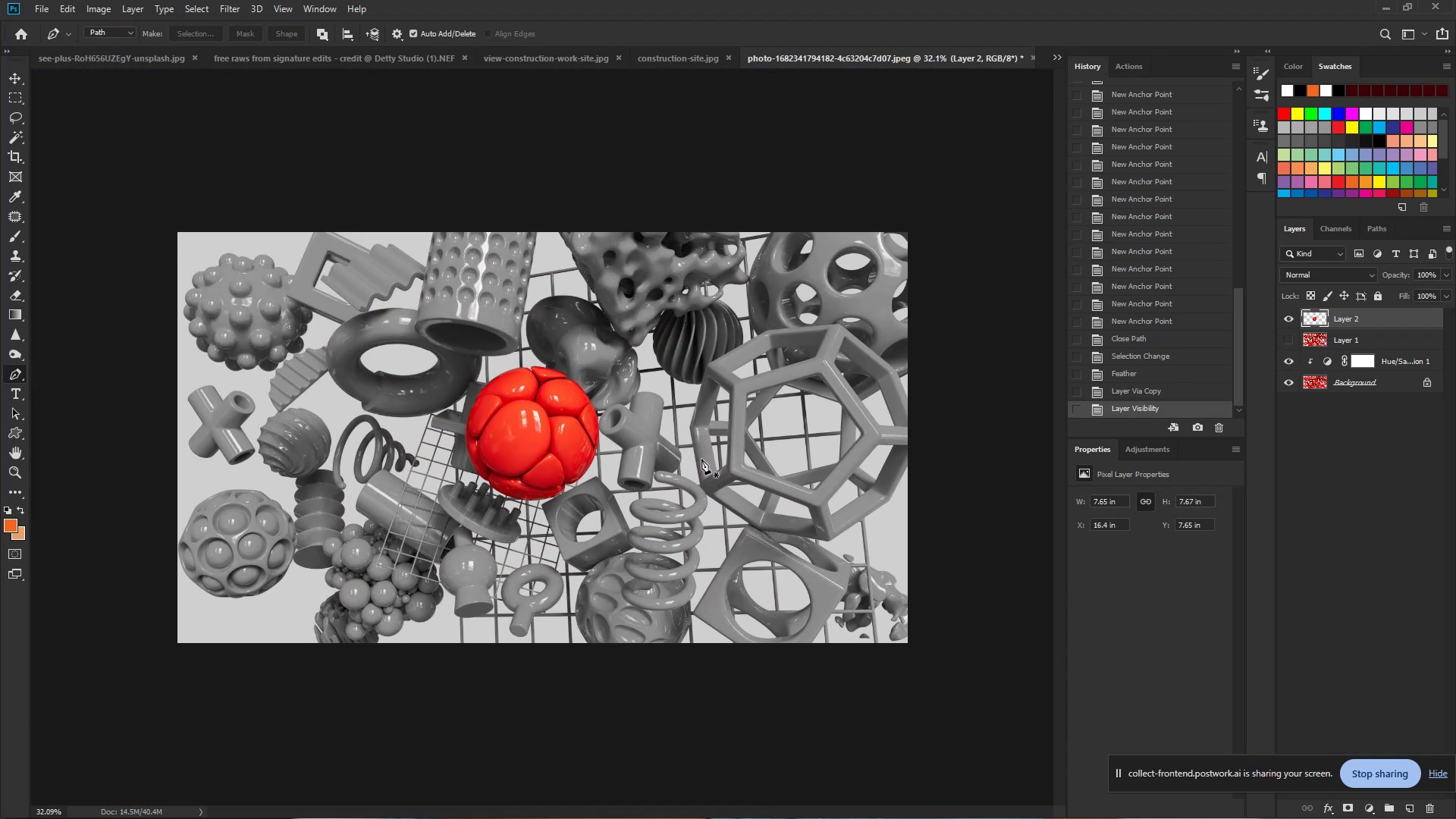 
hold_key(key=ControlLeft, duration=1.29)
 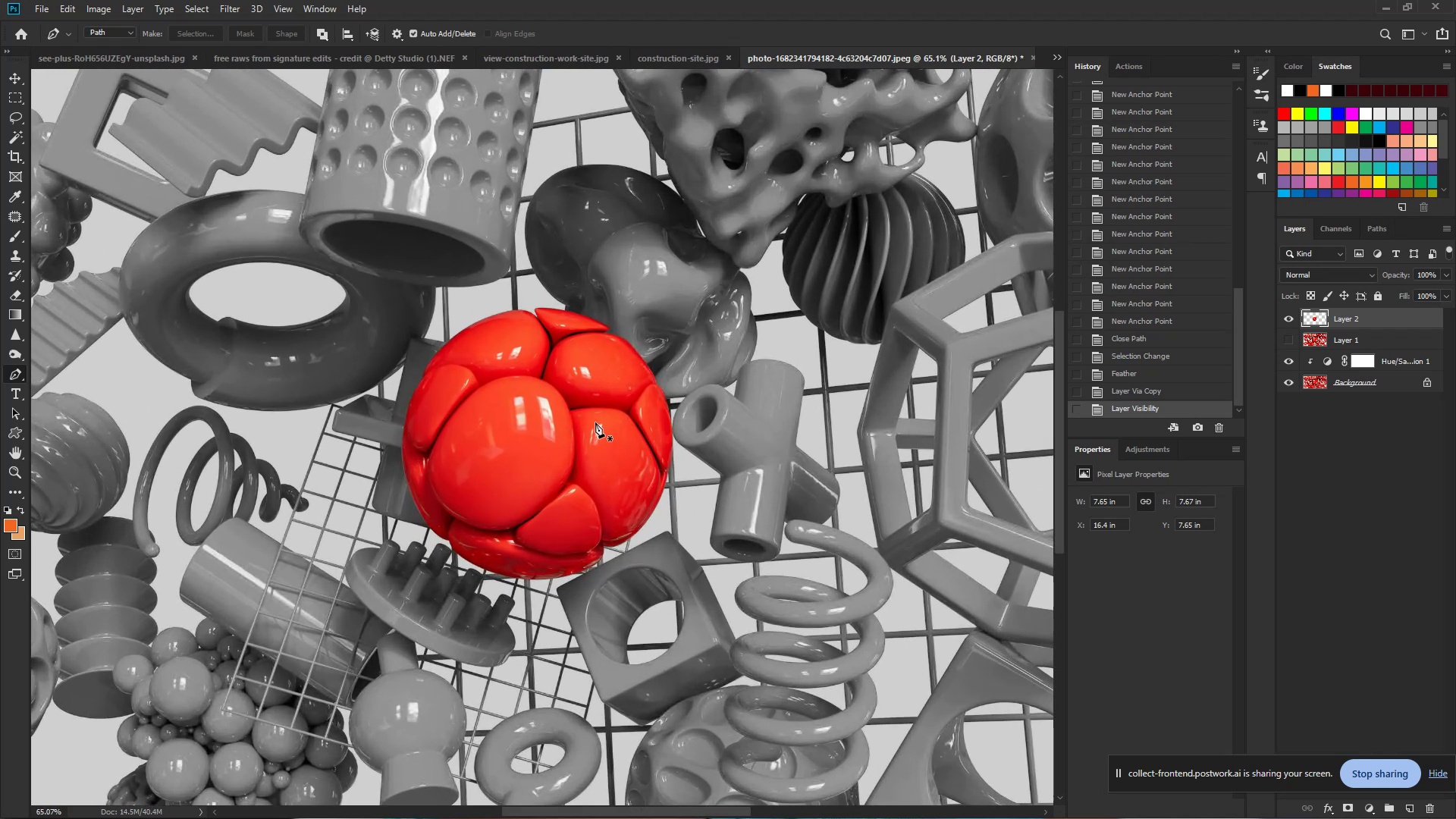 
hold_key(key=Space, duration=1.12)
 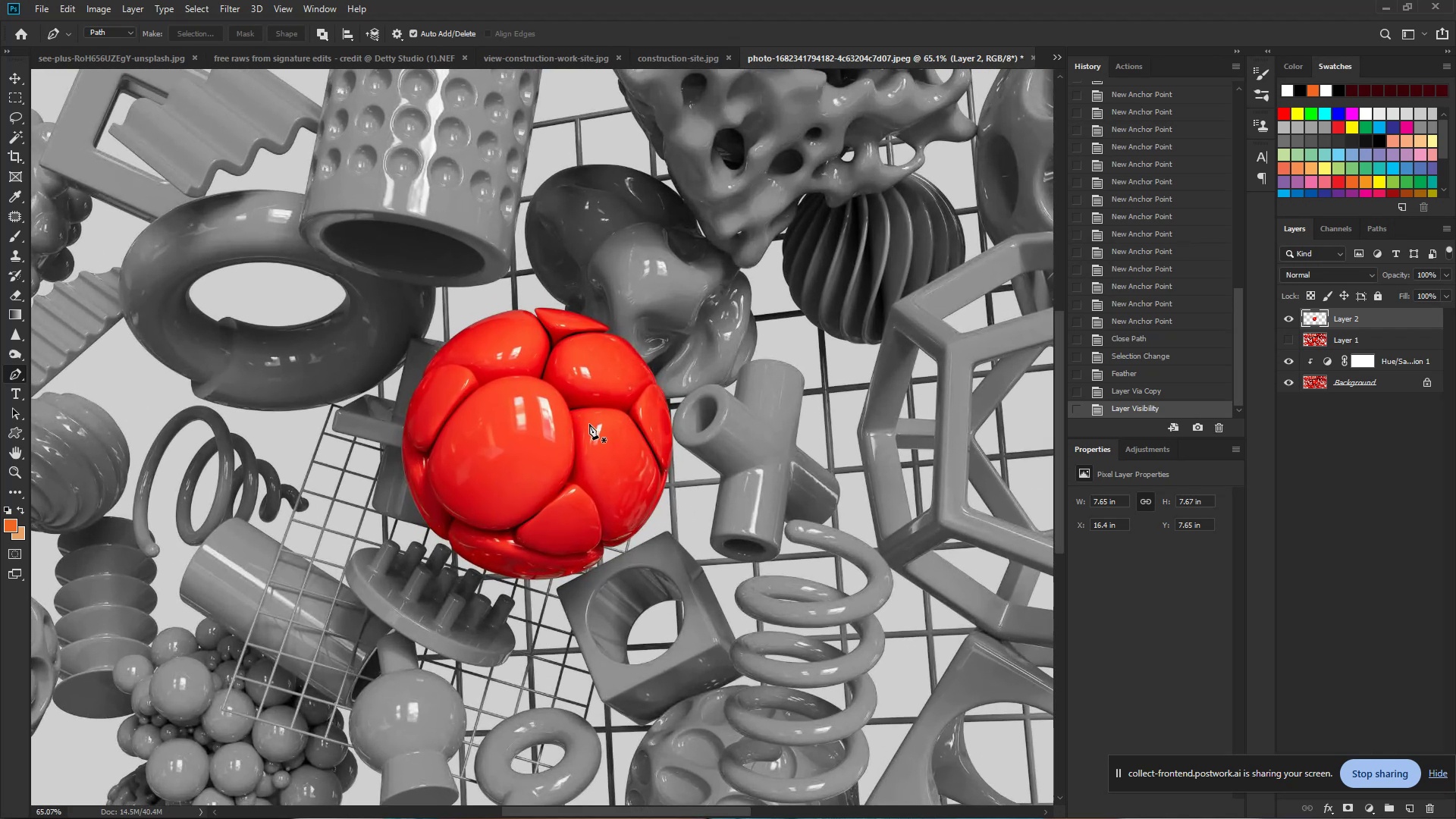 
left_click_drag(start_coordinate=[527, 423], to_coordinate=[576, 423])
 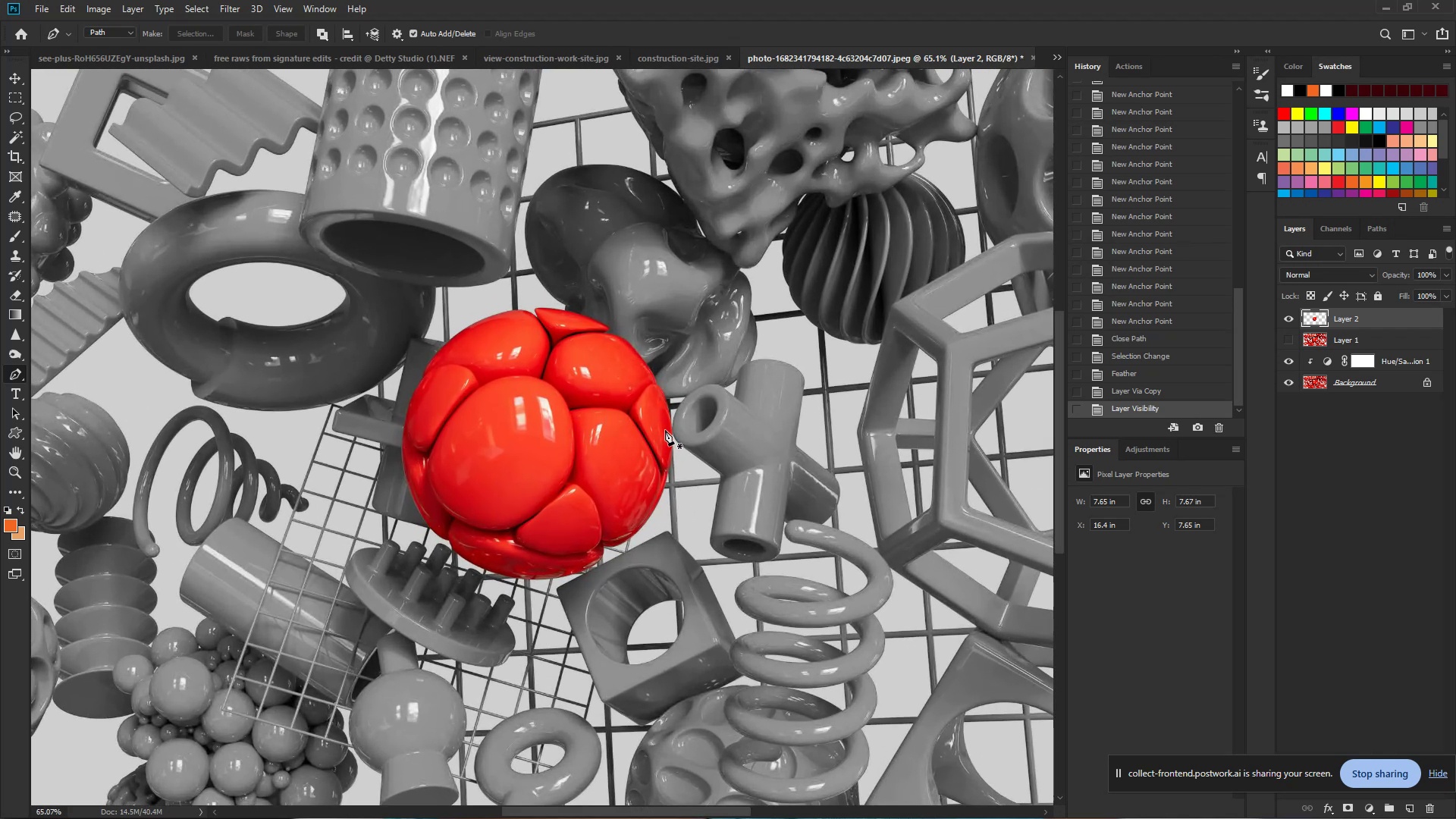 
hold_key(key=ControlLeft, duration=2.28)
 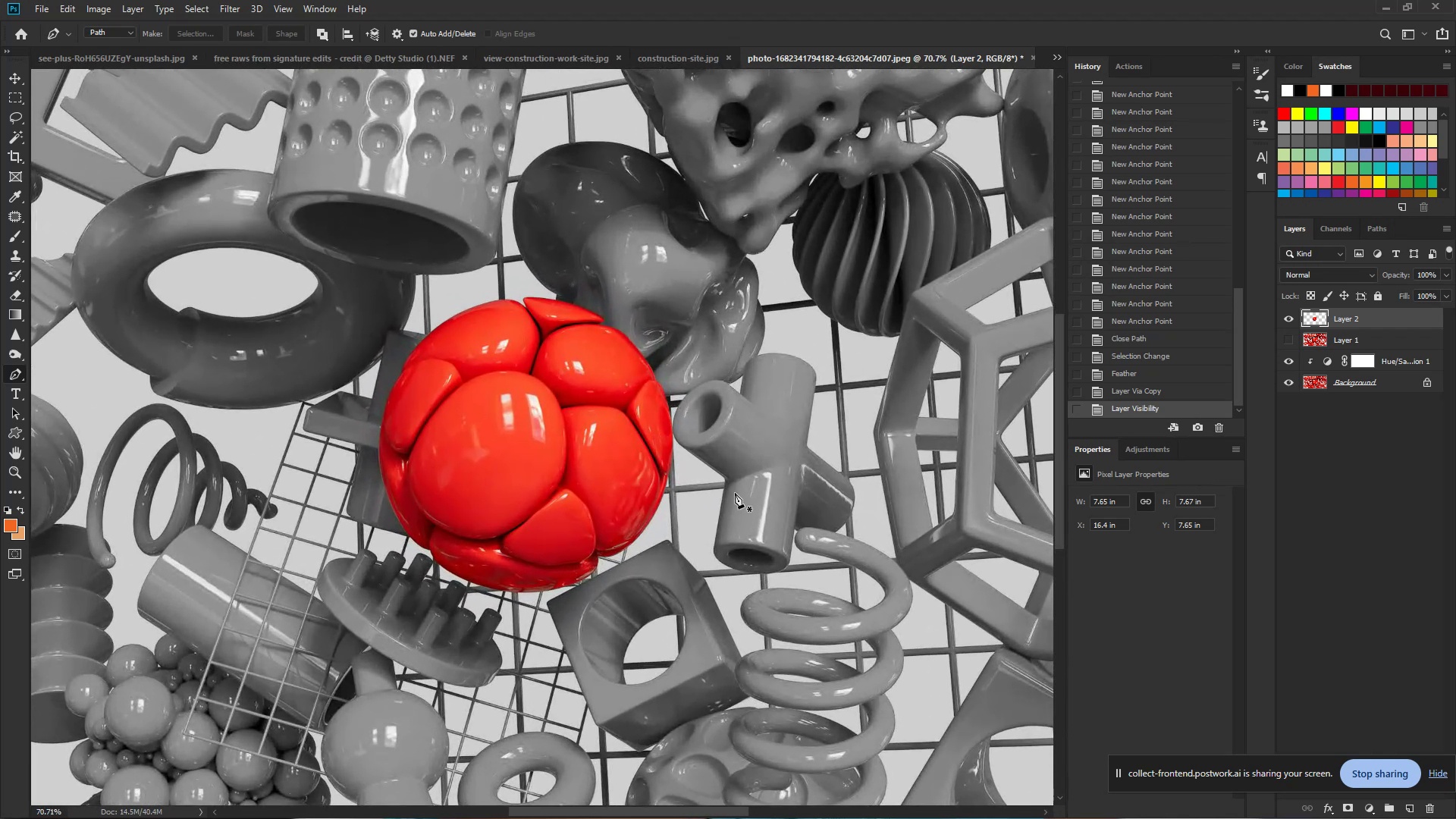 
hold_key(key=Space, duration=1.54)
 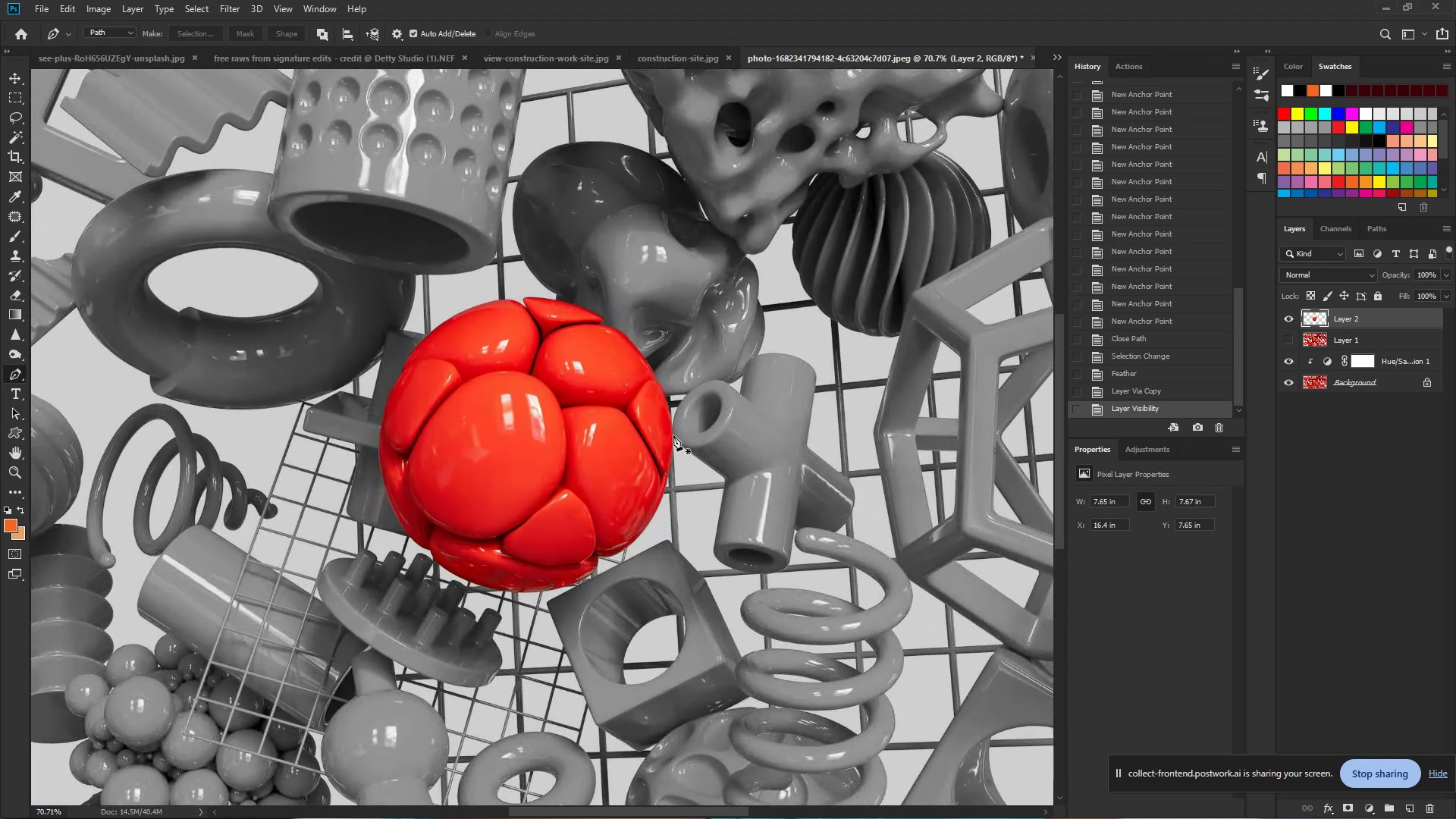 
left_click_drag(start_coordinate=[670, 431], to_coordinate=[664, 436])
 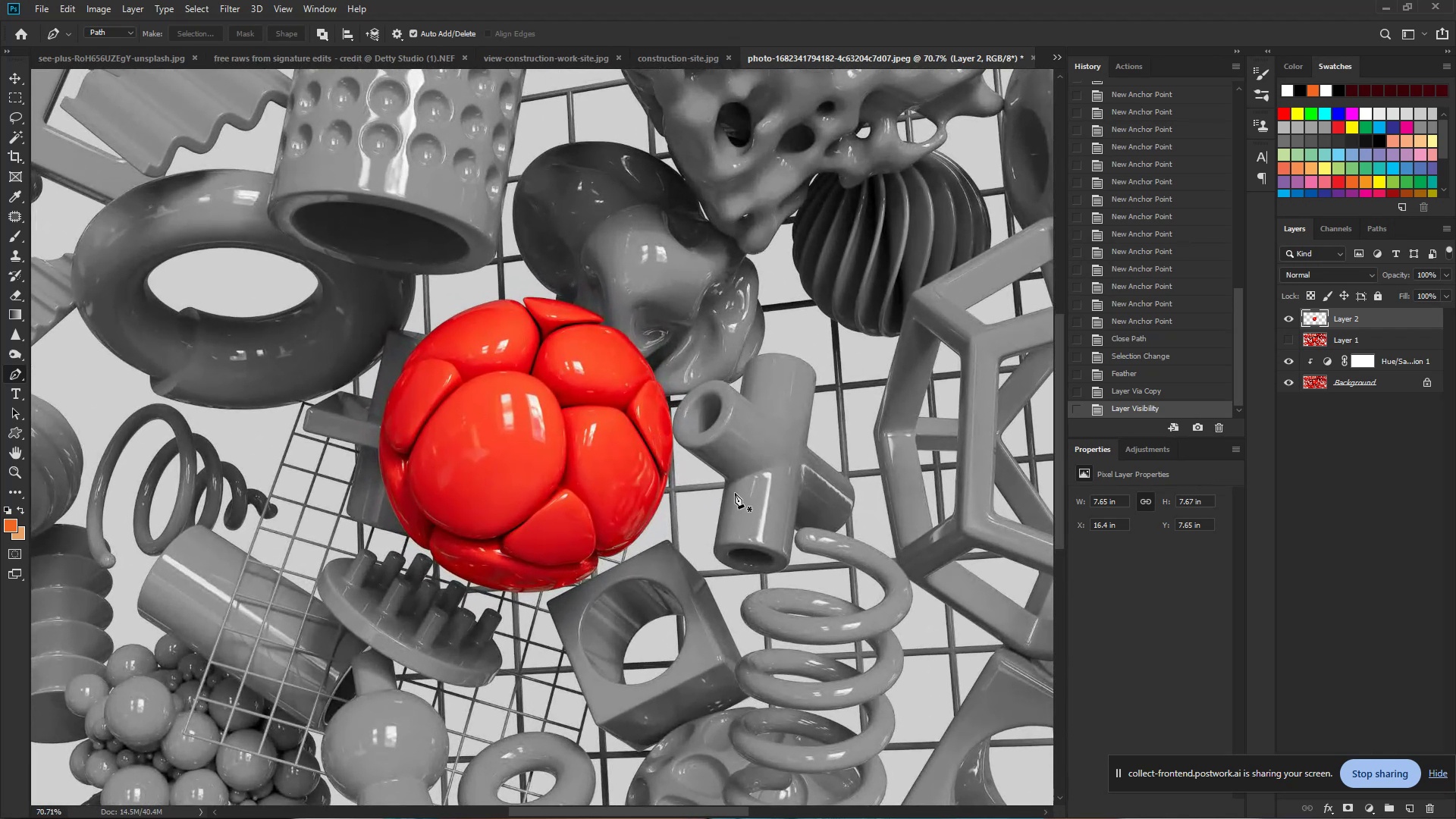 
hold_key(key=Space, duration=0.34)
 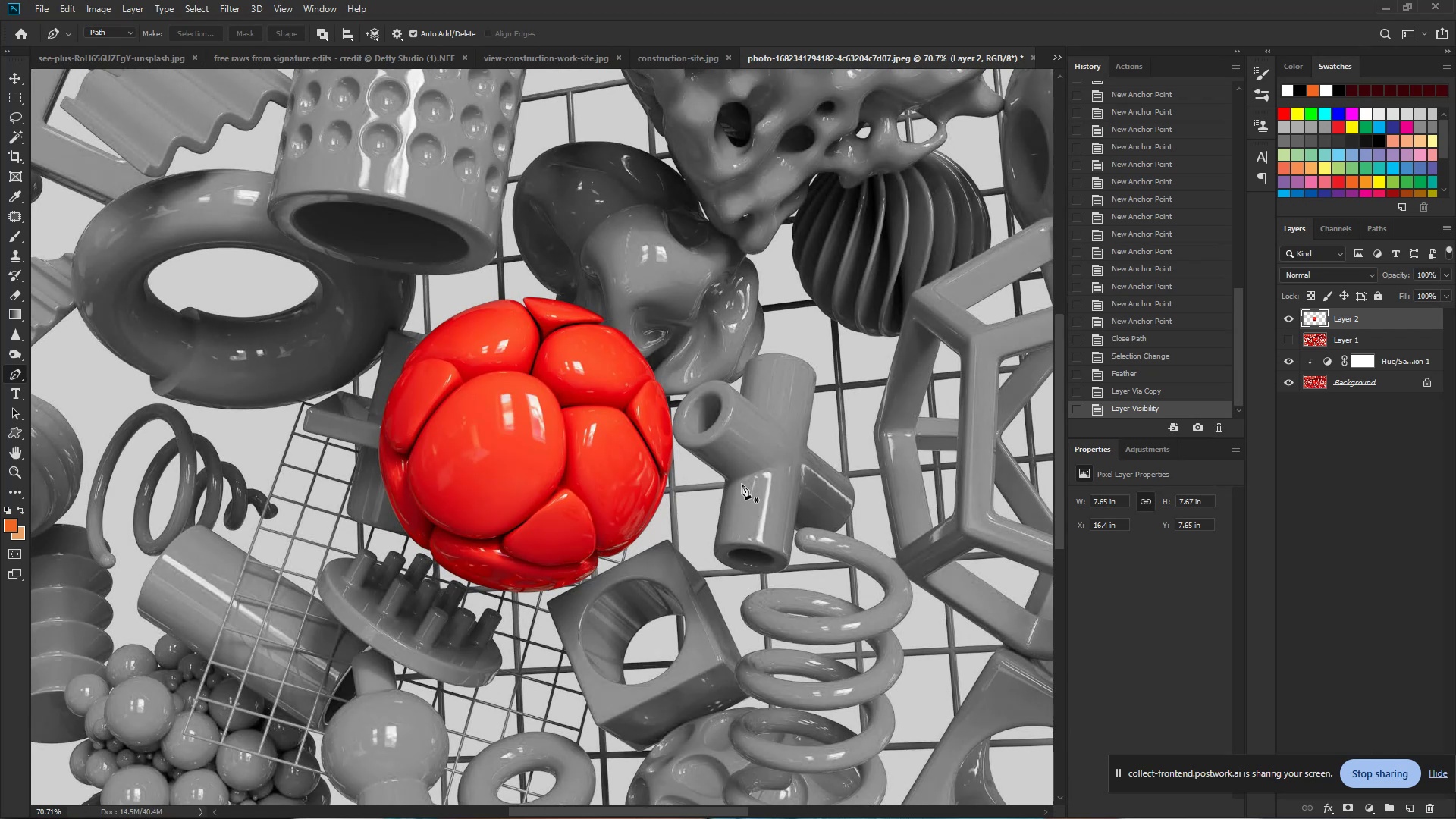 
wait(6.2)
 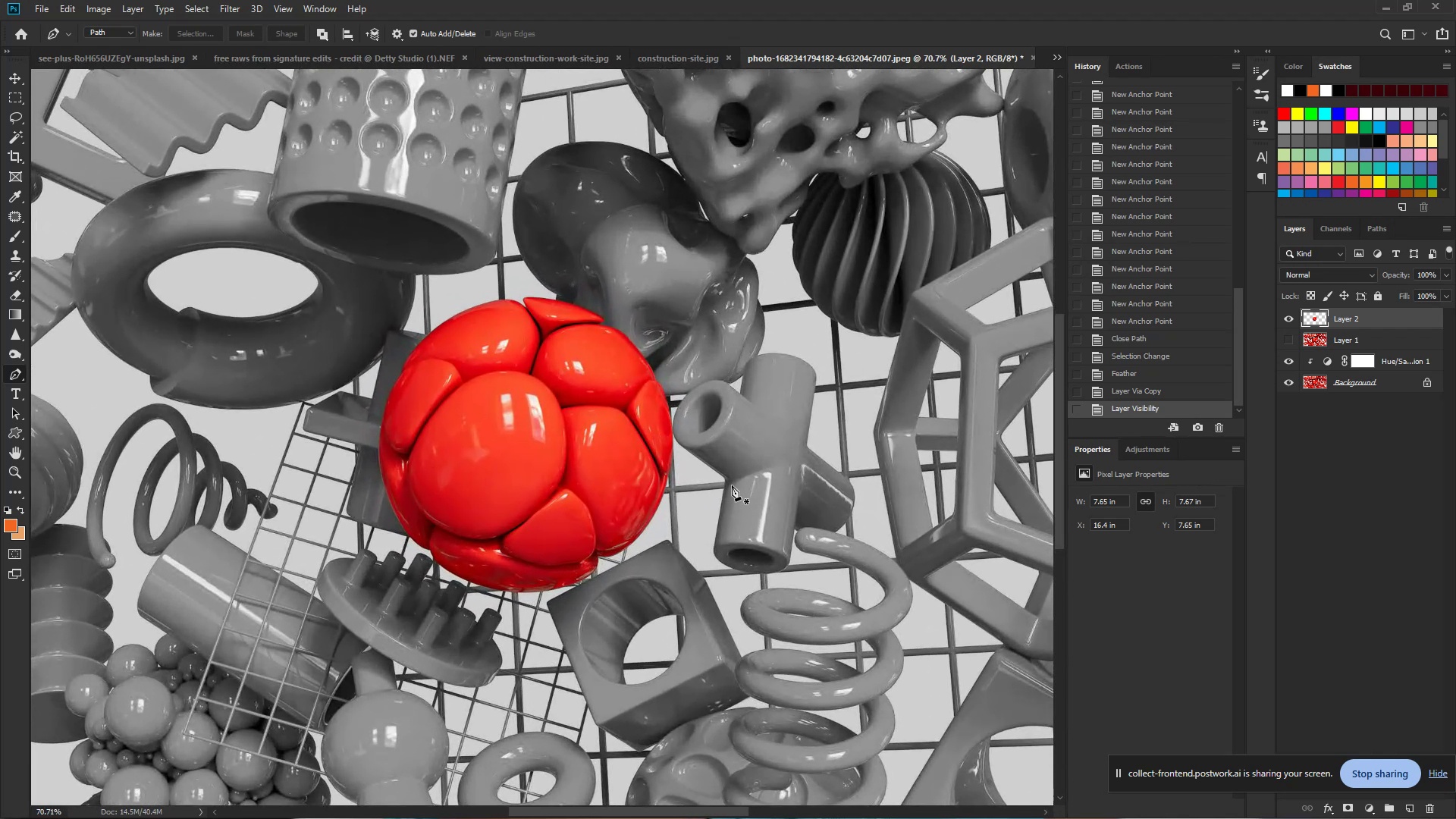 
hold_key(key=Space, duration=1.5)
 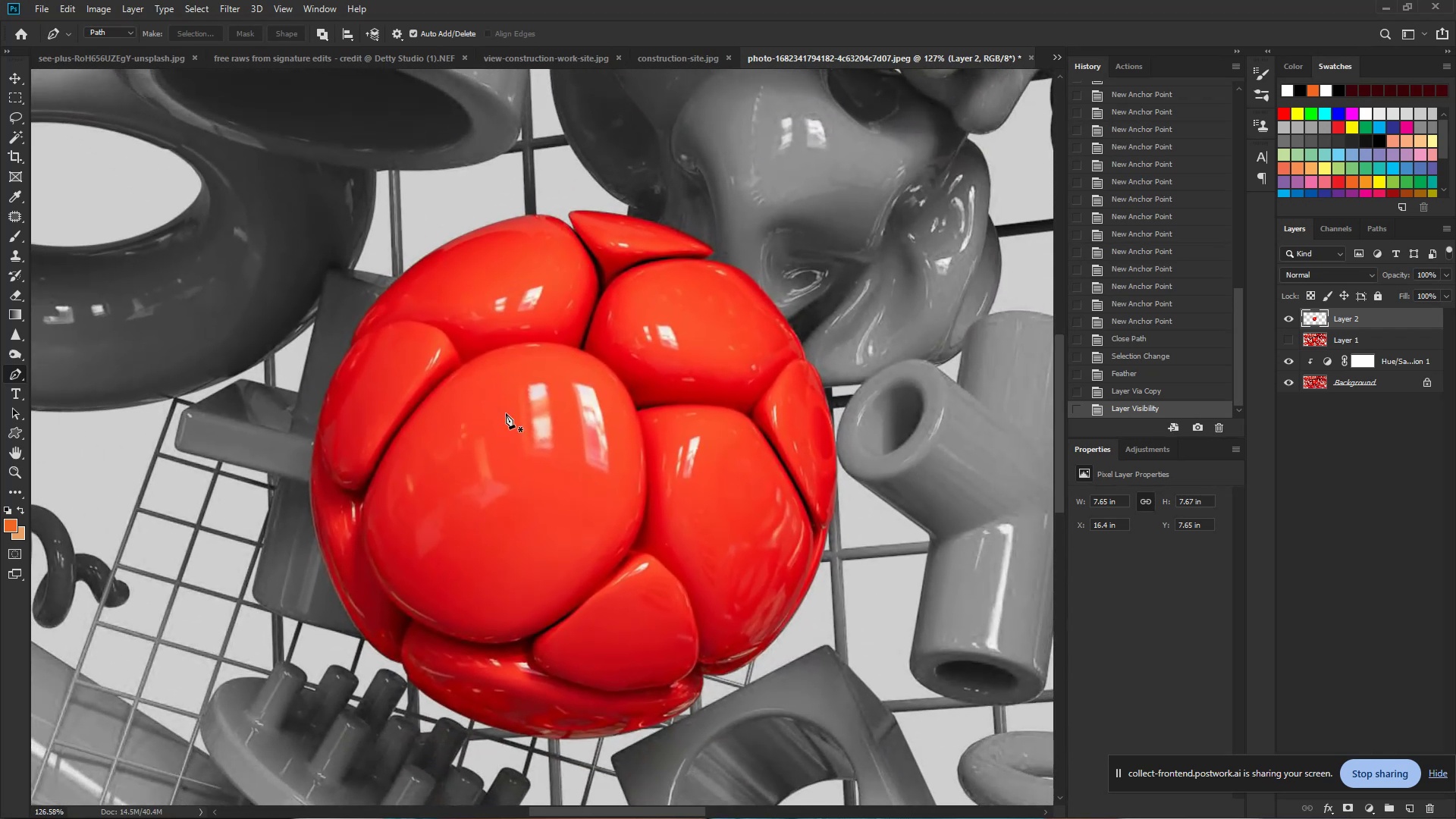 
left_click_drag(start_coordinate=[466, 406], to_coordinate=[507, 413])
 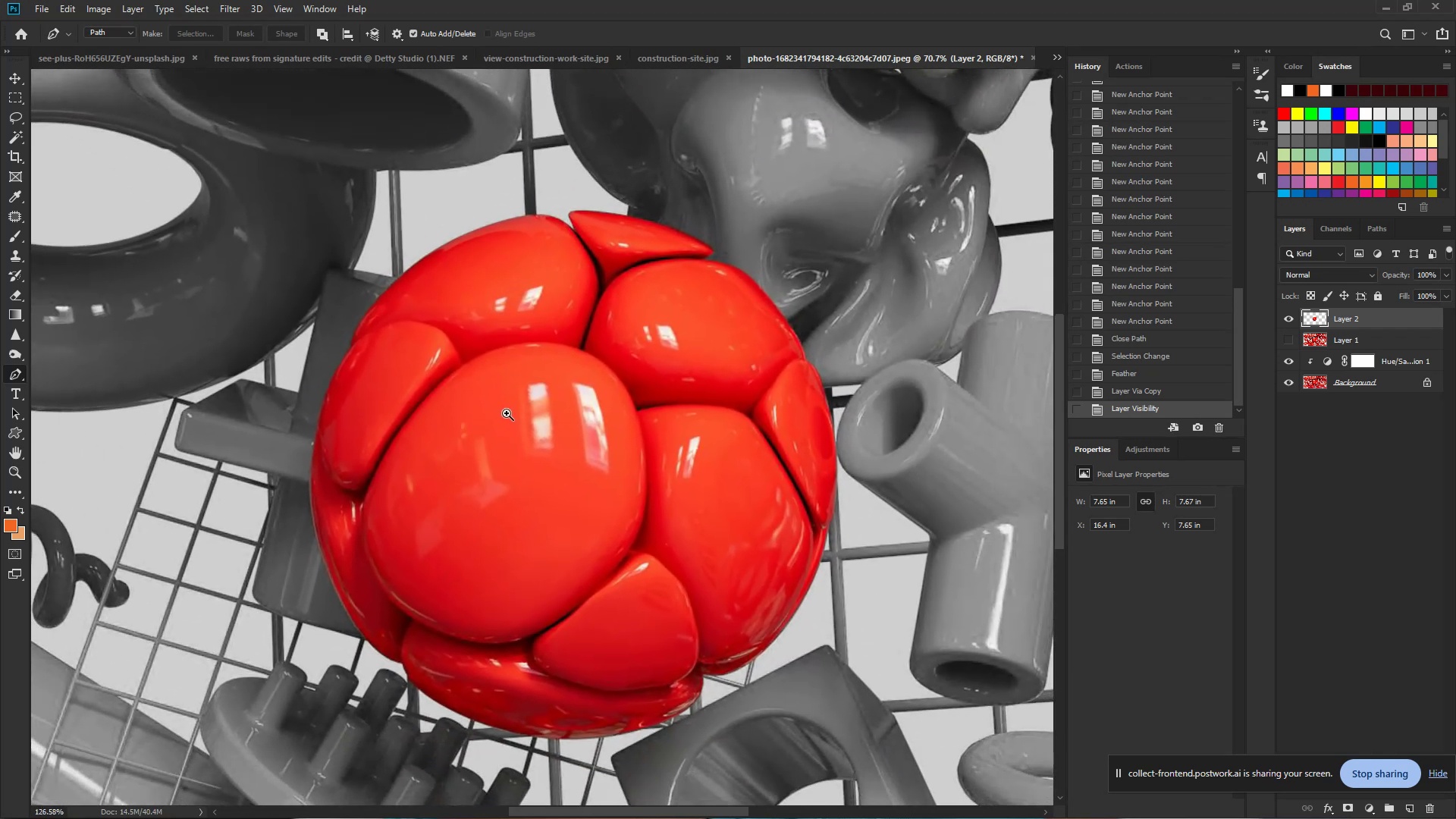 
key(Control+Space)
 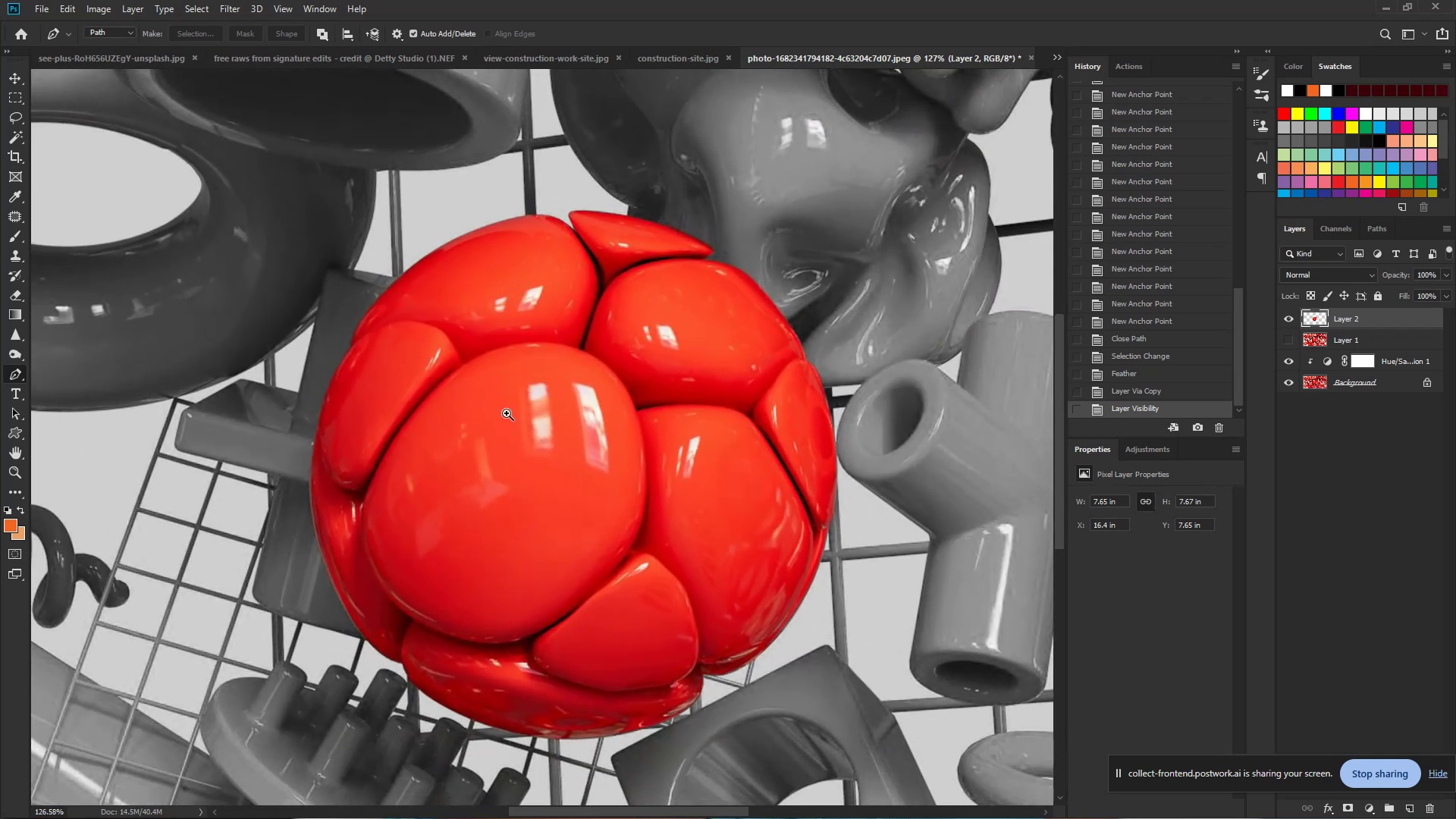 
key(Control+Space)
 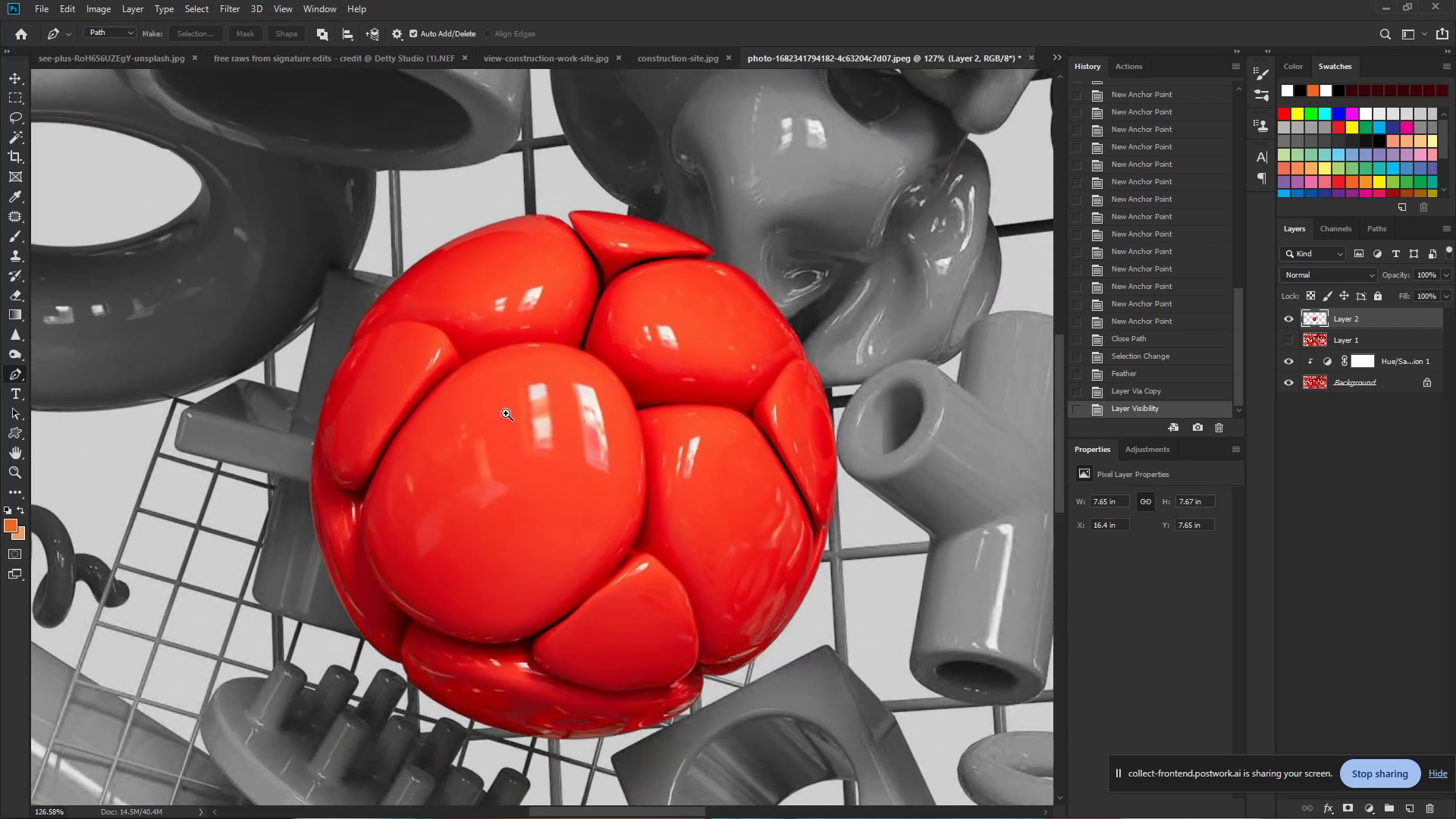 
key(Control+Space)
 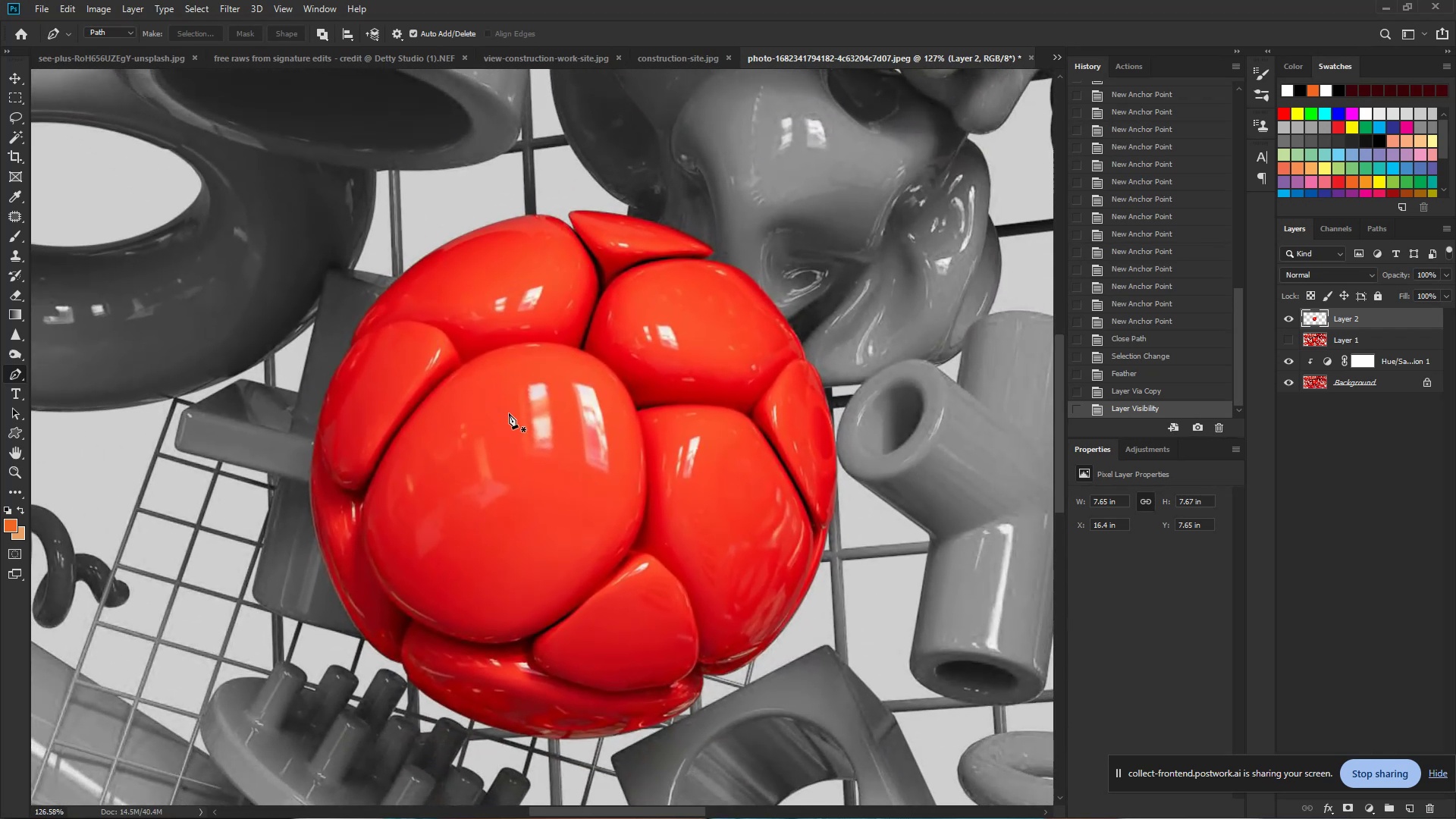 
key(J)
 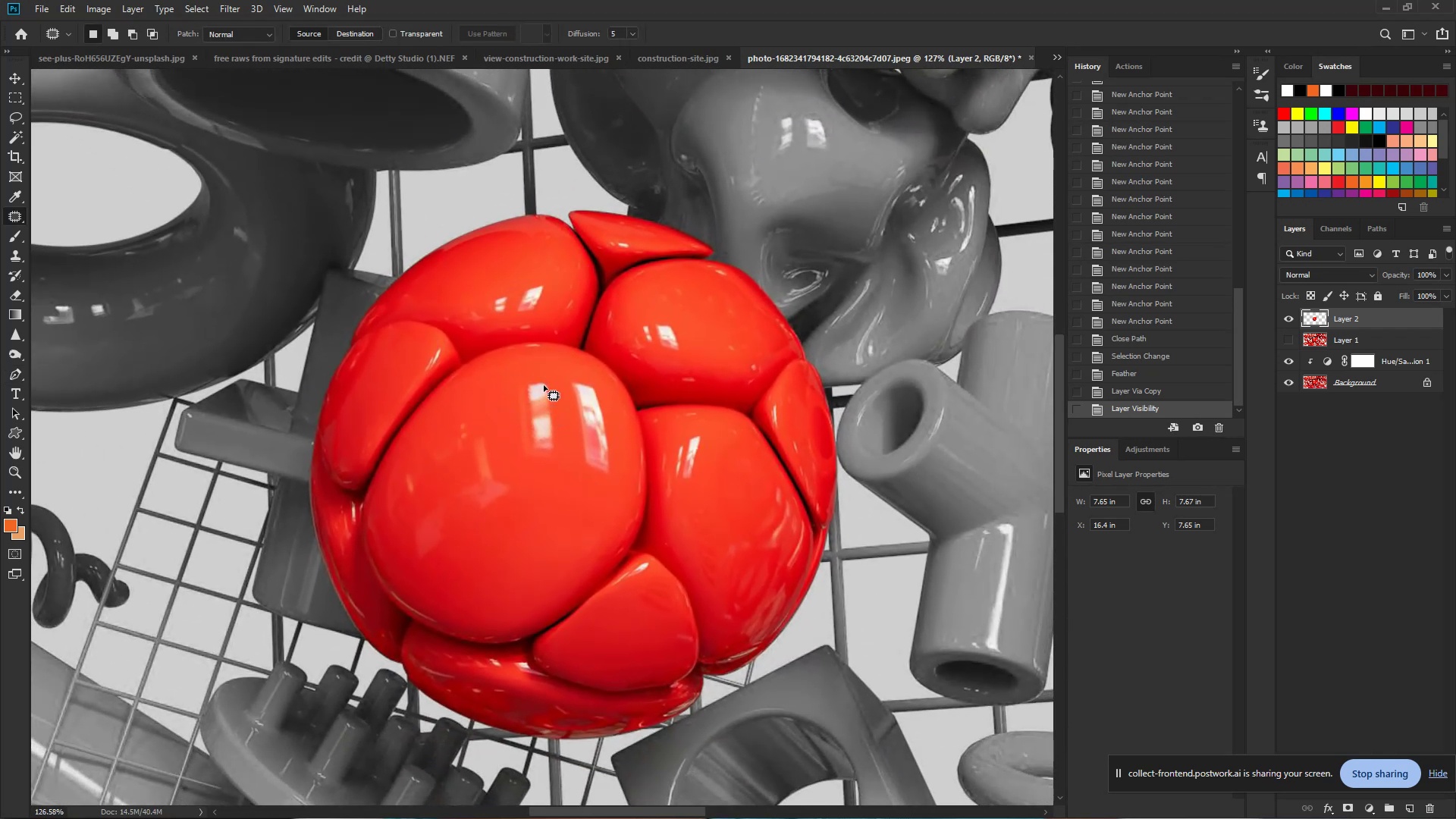 
left_click_drag(start_coordinate=[546, 375], to_coordinate=[512, 394])
 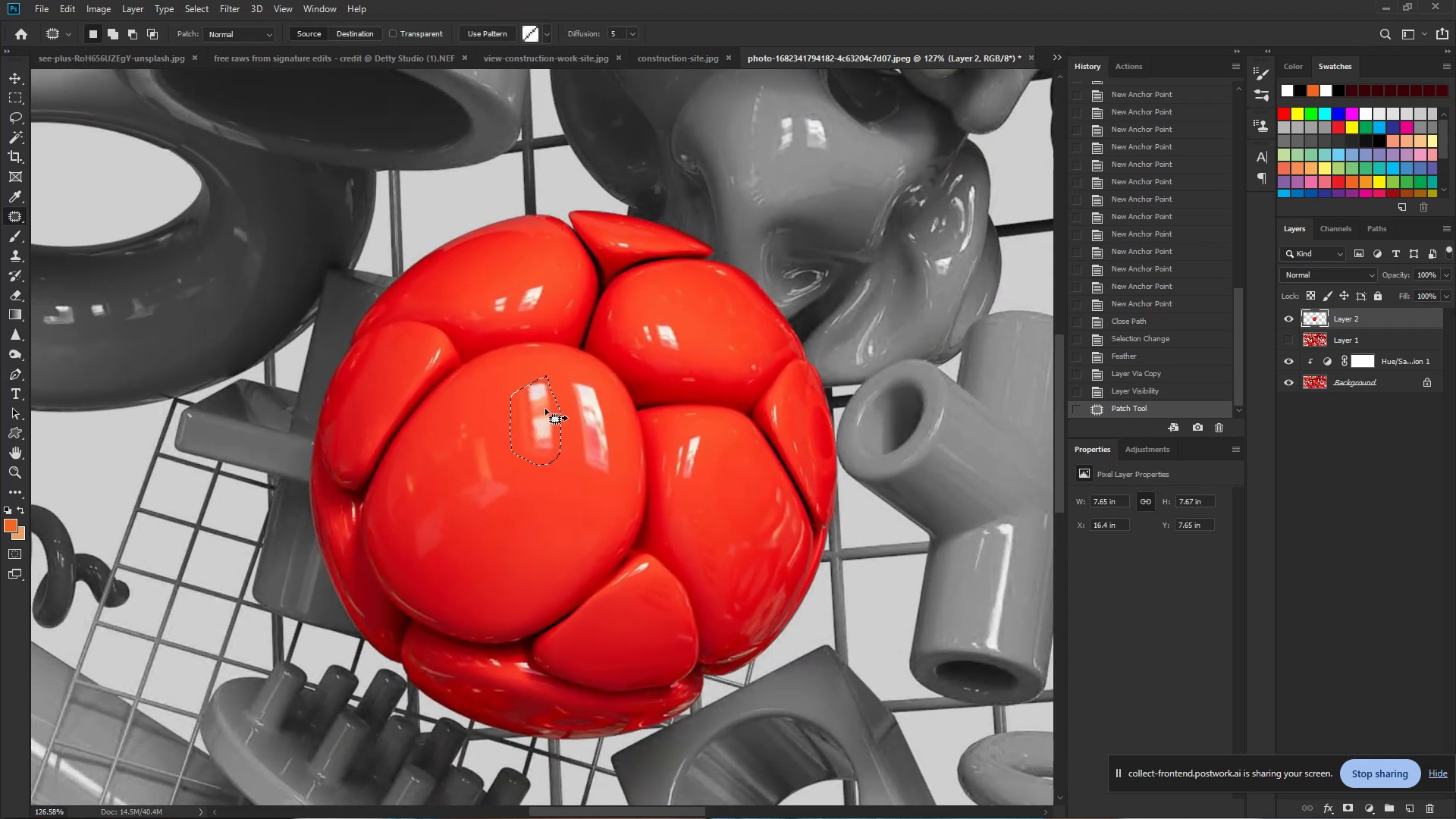 
left_click_drag(start_coordinate=[548, 411], to_coordinate=[548, 510])
 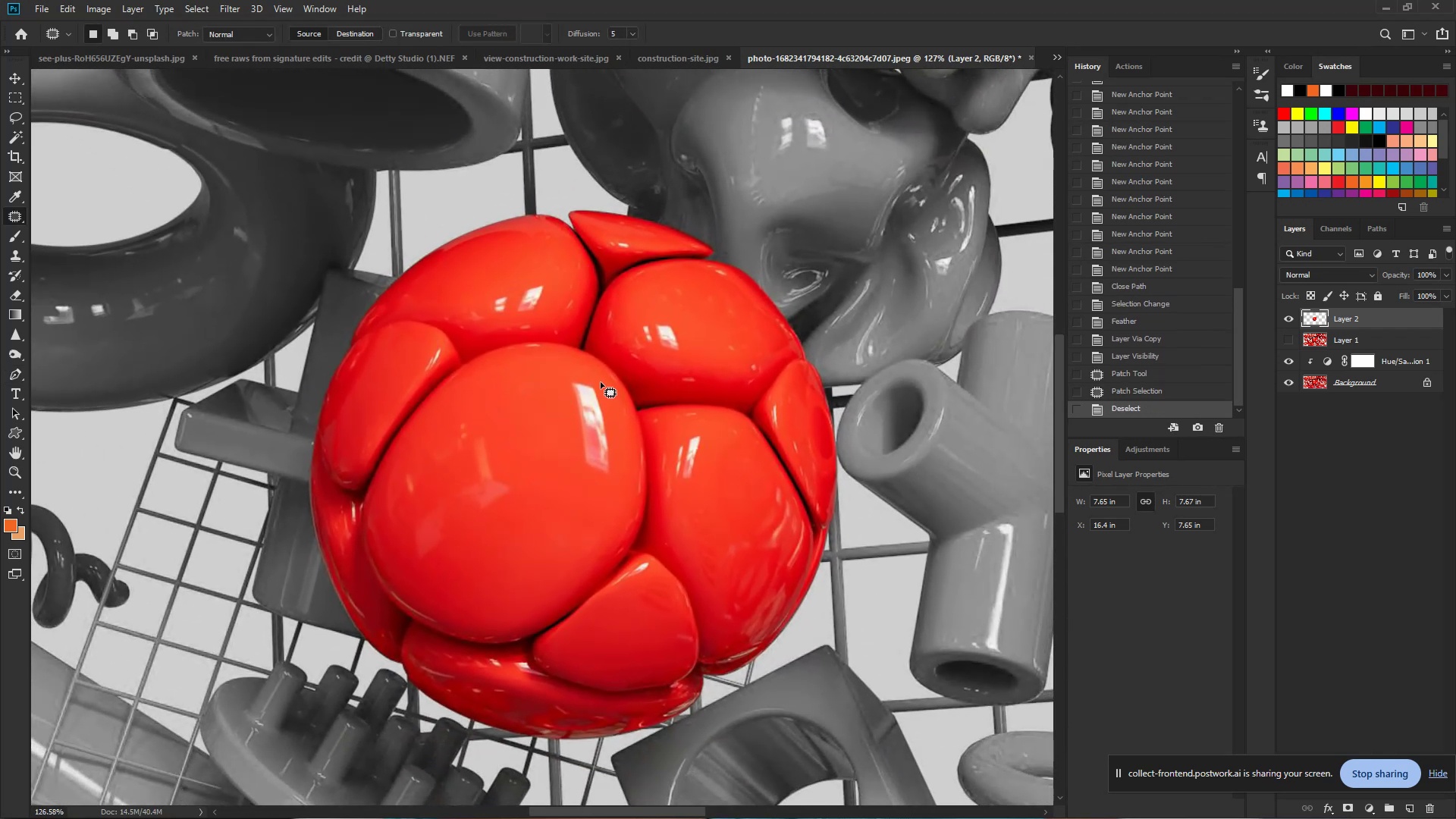 
left_click_drag(start_coordinate=[588, 377], to_coordinate=[582, 463])
 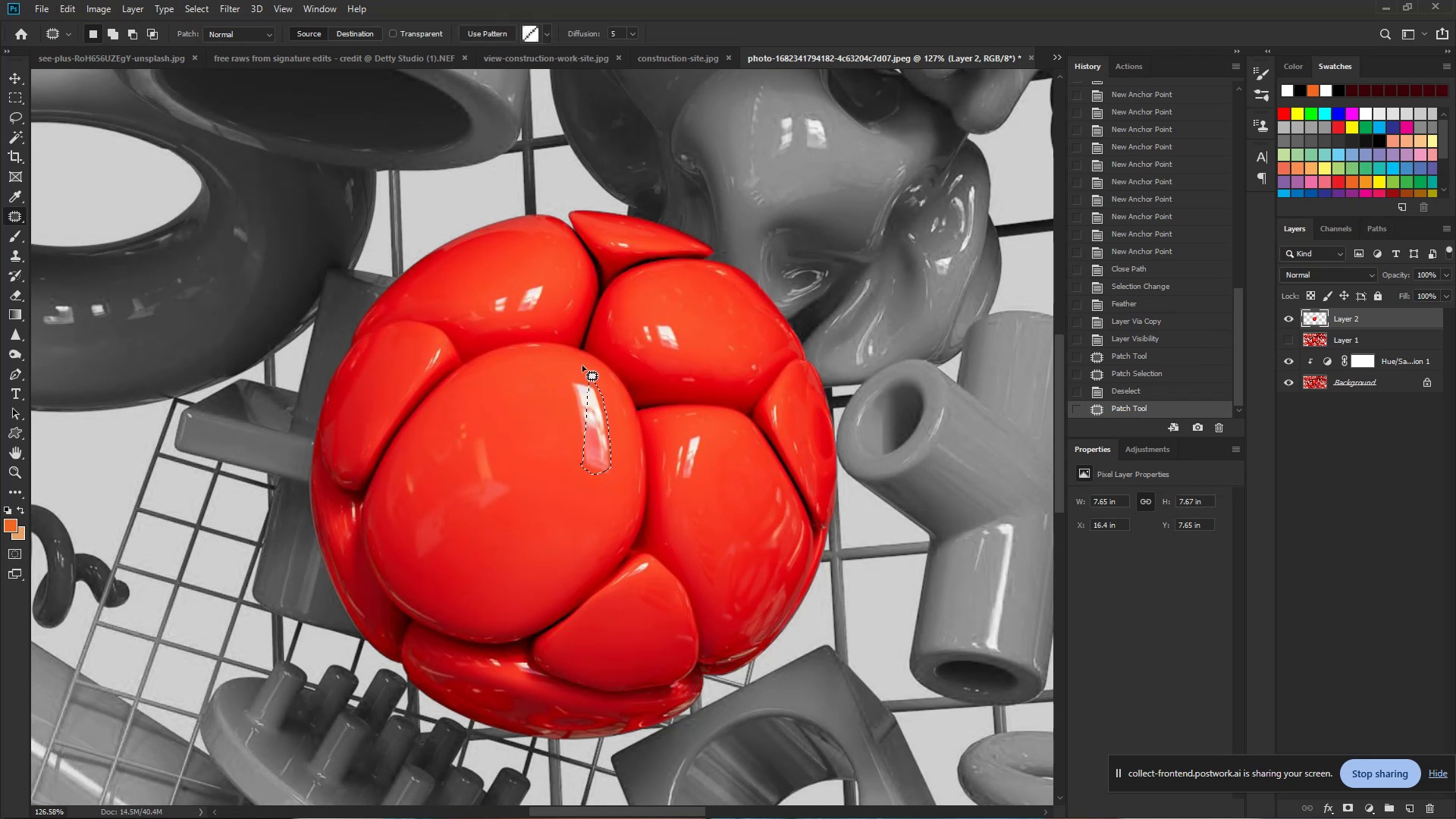 
left_click_drag(start_coordinate=[564, 370], to_coordinate=[563, 391])
 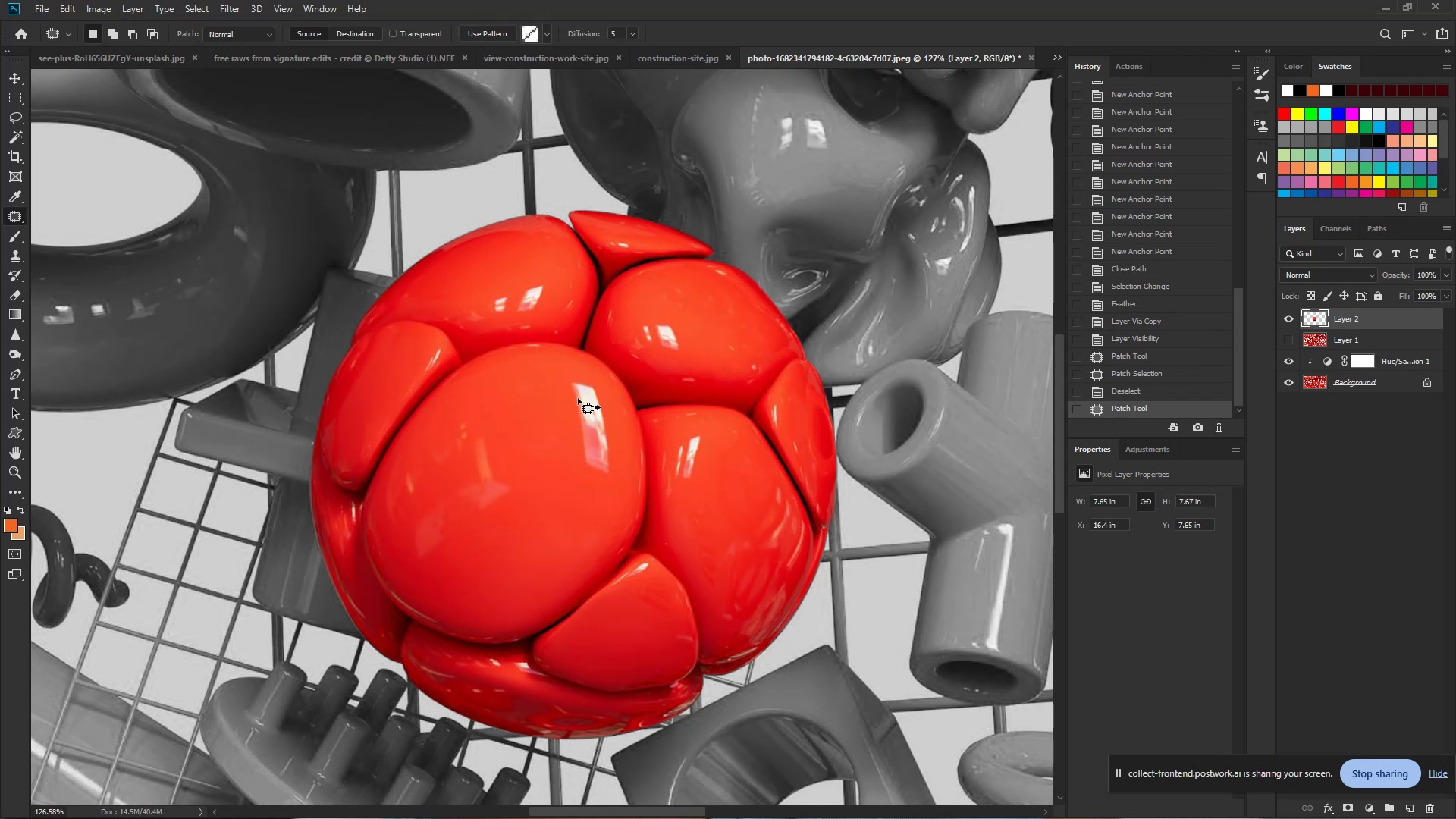 
left_click_drag(start_coordinate=[588, 406], to_coordinate=[541, 412])
 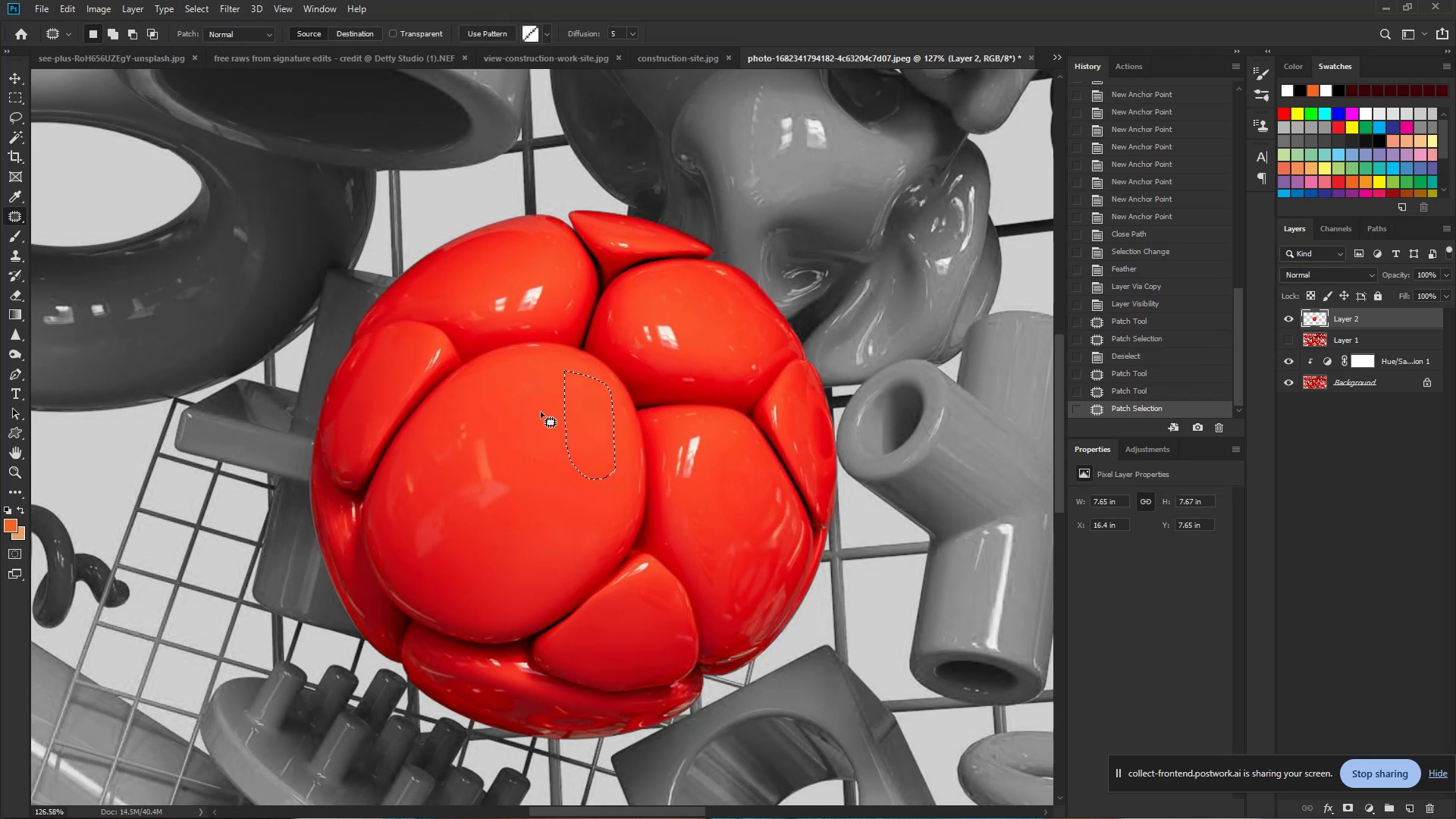 
left_click([541, 412])
 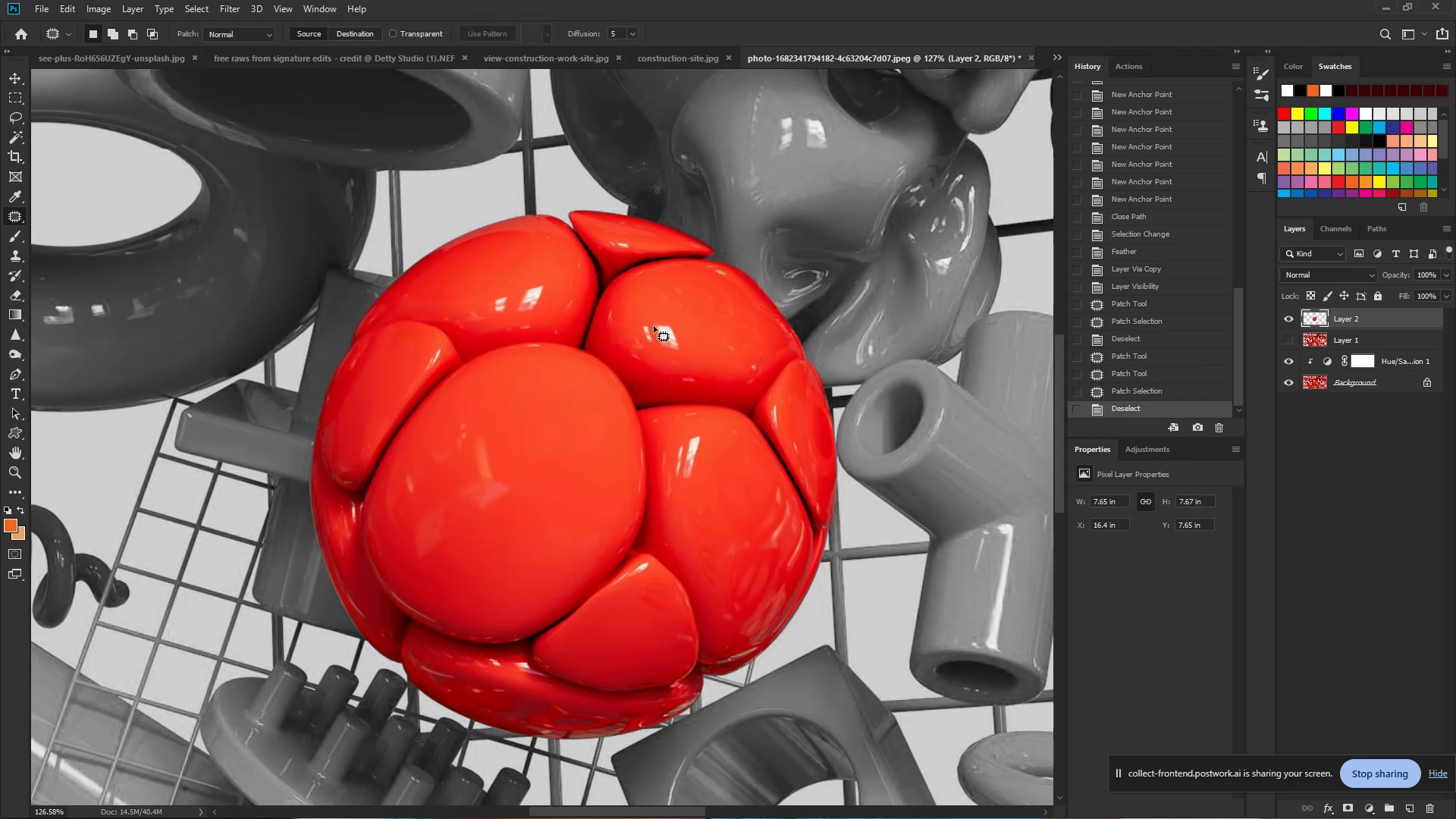 
left_click_drag(start_coordinate=[653, 317], to_coordinate=[686, 343])
 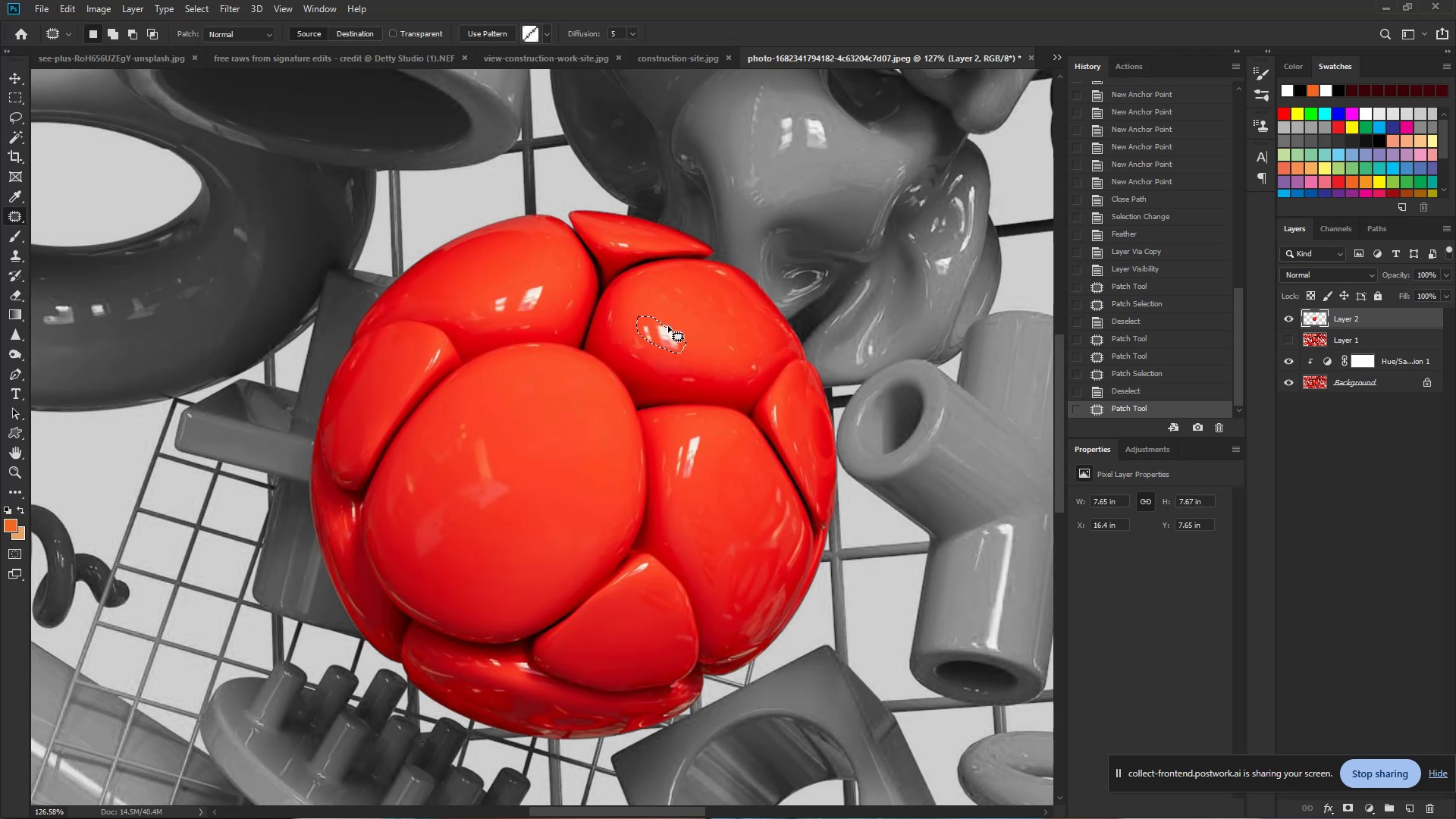 
hold_key(key=AltLeft, duration=1.5)
left_click_drag(start_coordinate=[678, 343], to_coordinate=[648, 324])
 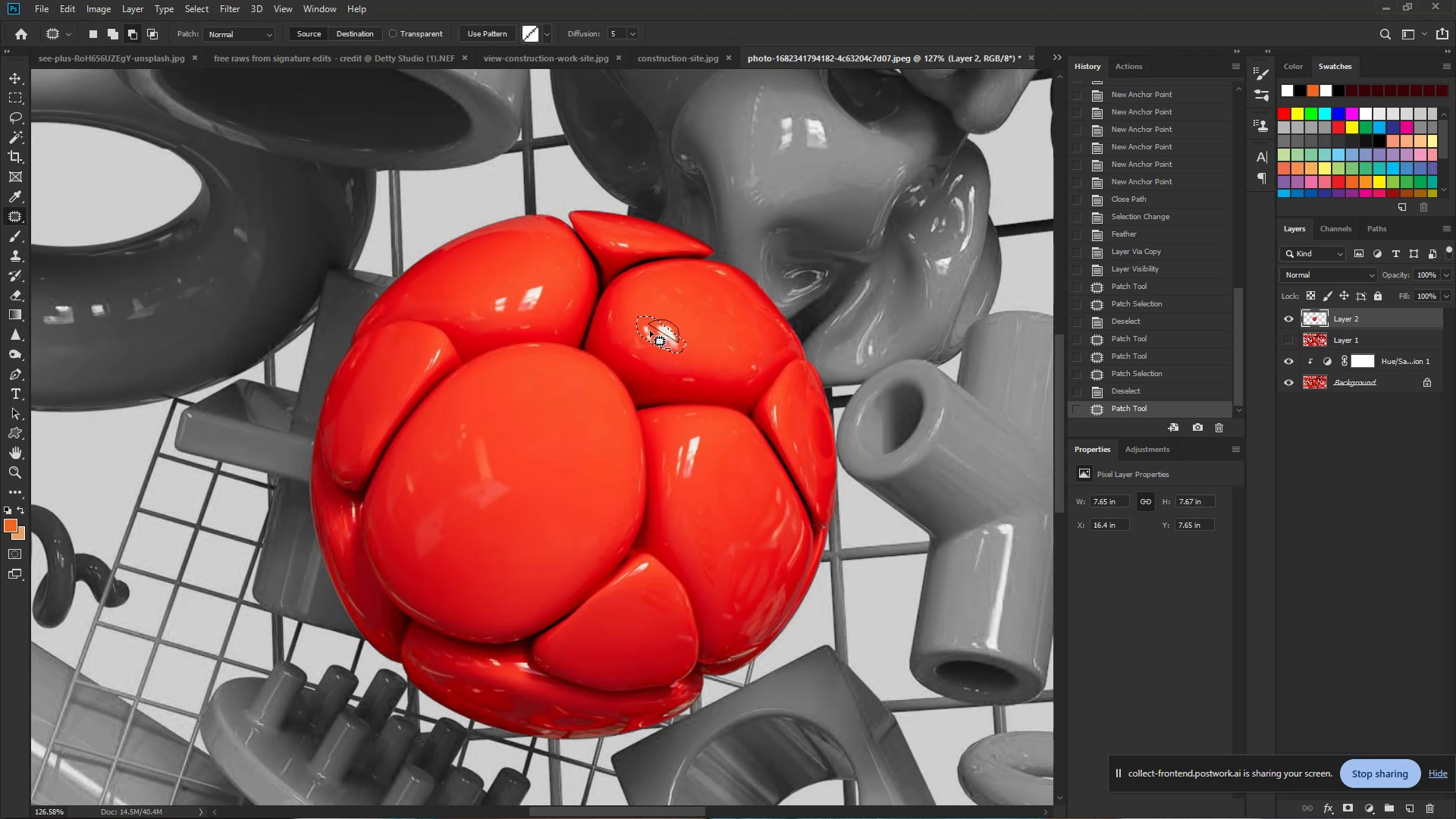 
hold_key(key=AltLeft, duration=0.87)
 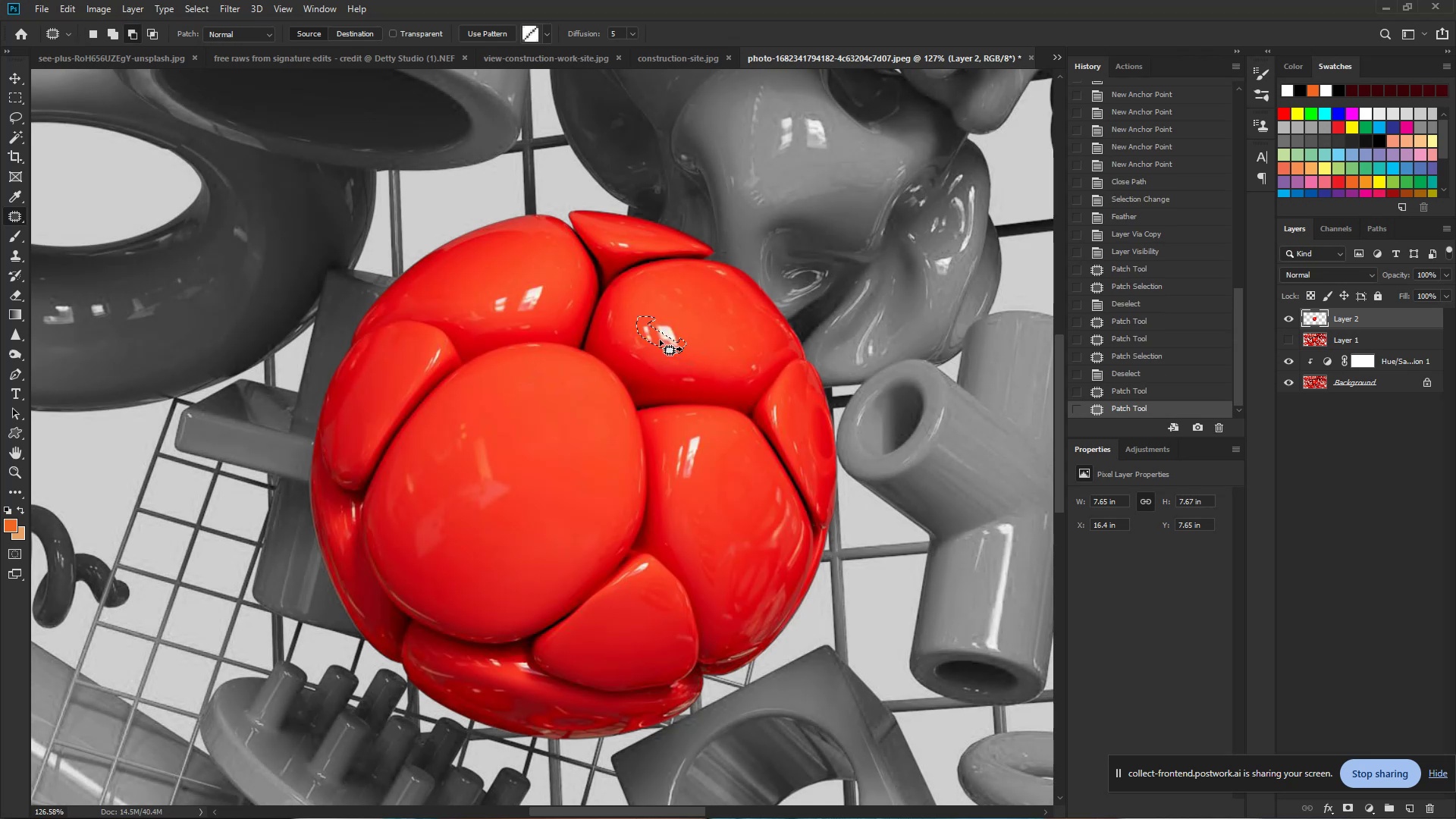 
key(Control+Z)
 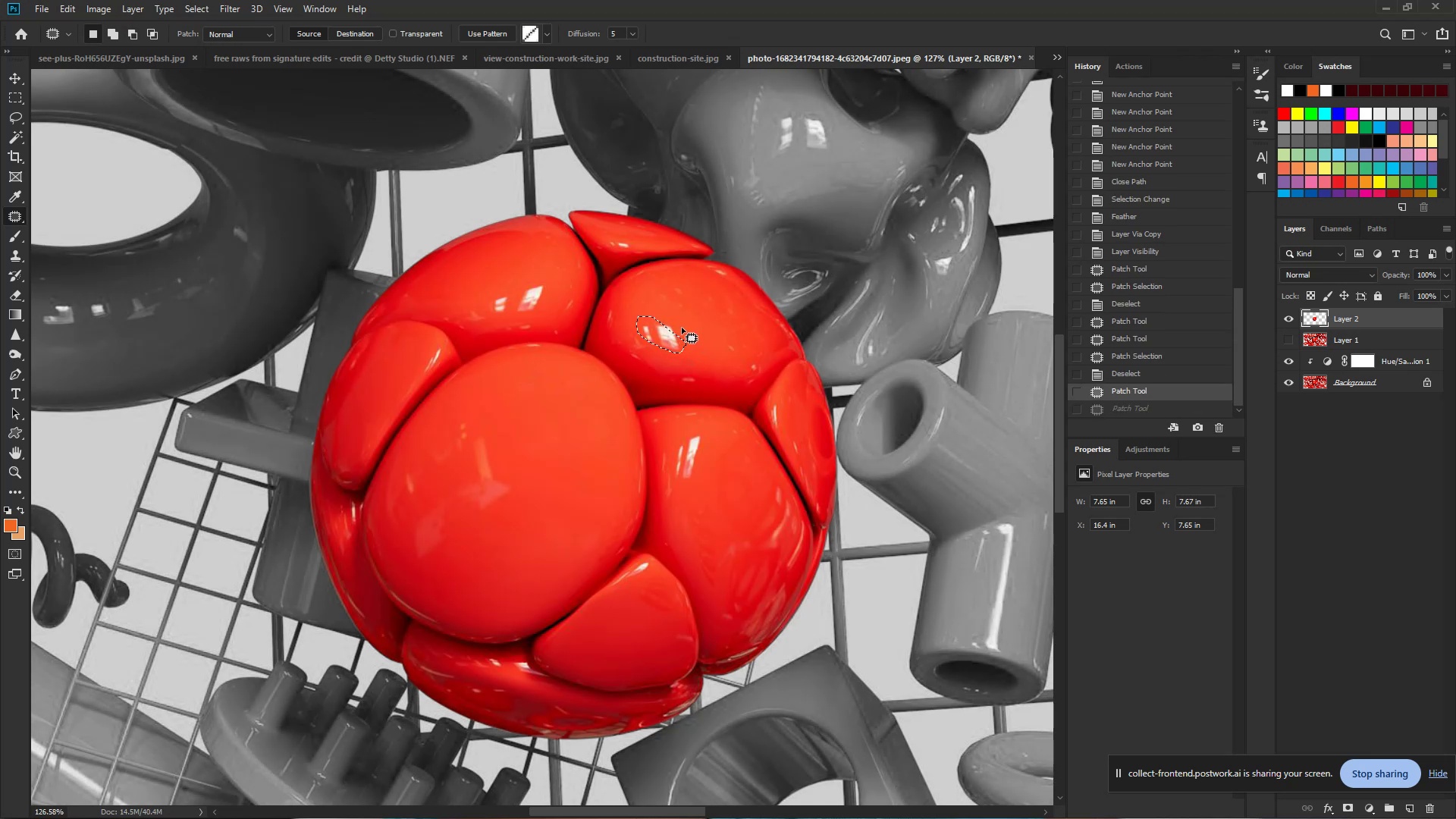 
hold_key(key=ControlLeft, duration=0.53)
 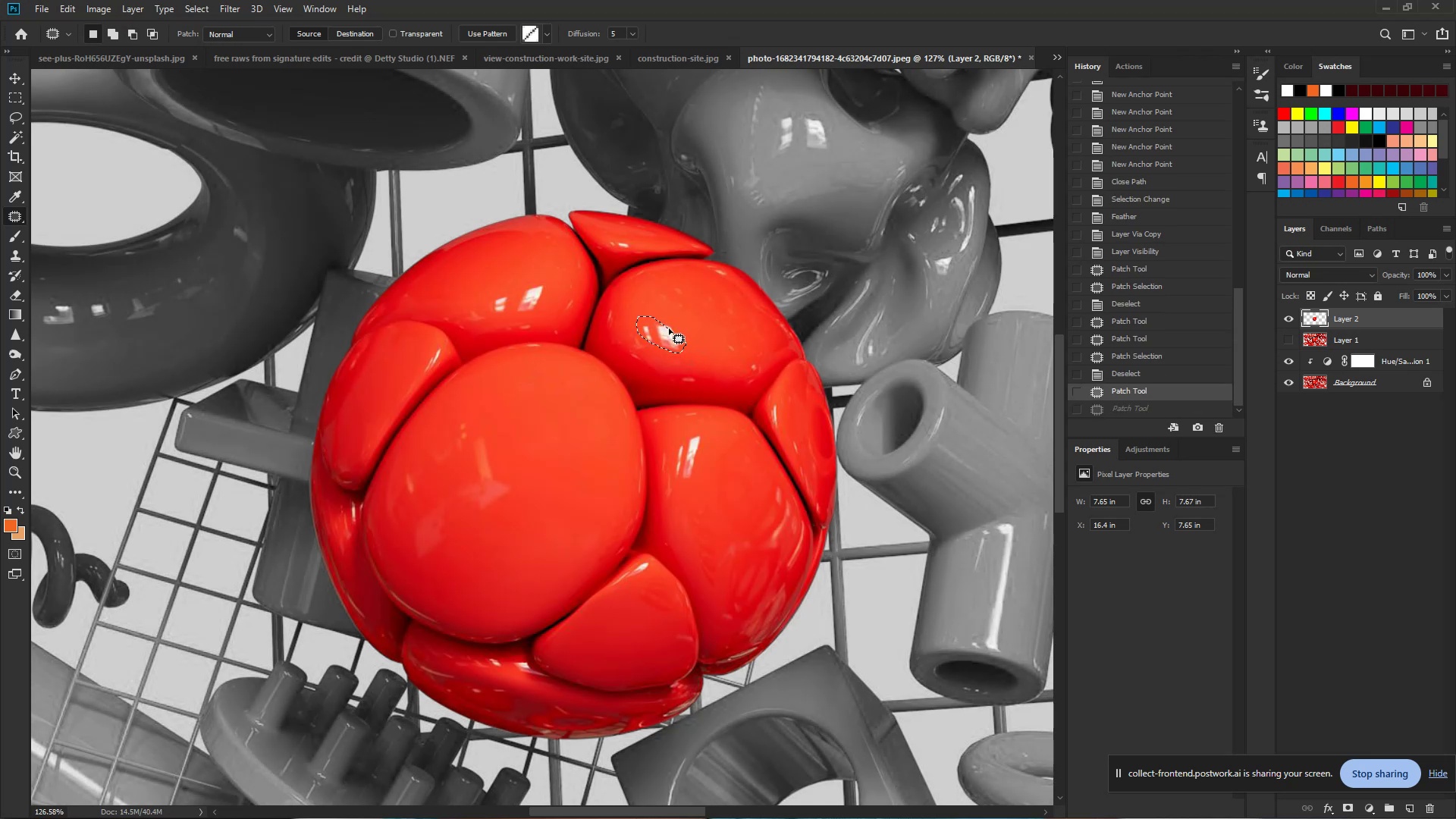 
hold_key(key=ShiftLeft, duration=1.53)
left_click_drag(start_coordinate=[681, 340], to_coordinate=[648, 325])
 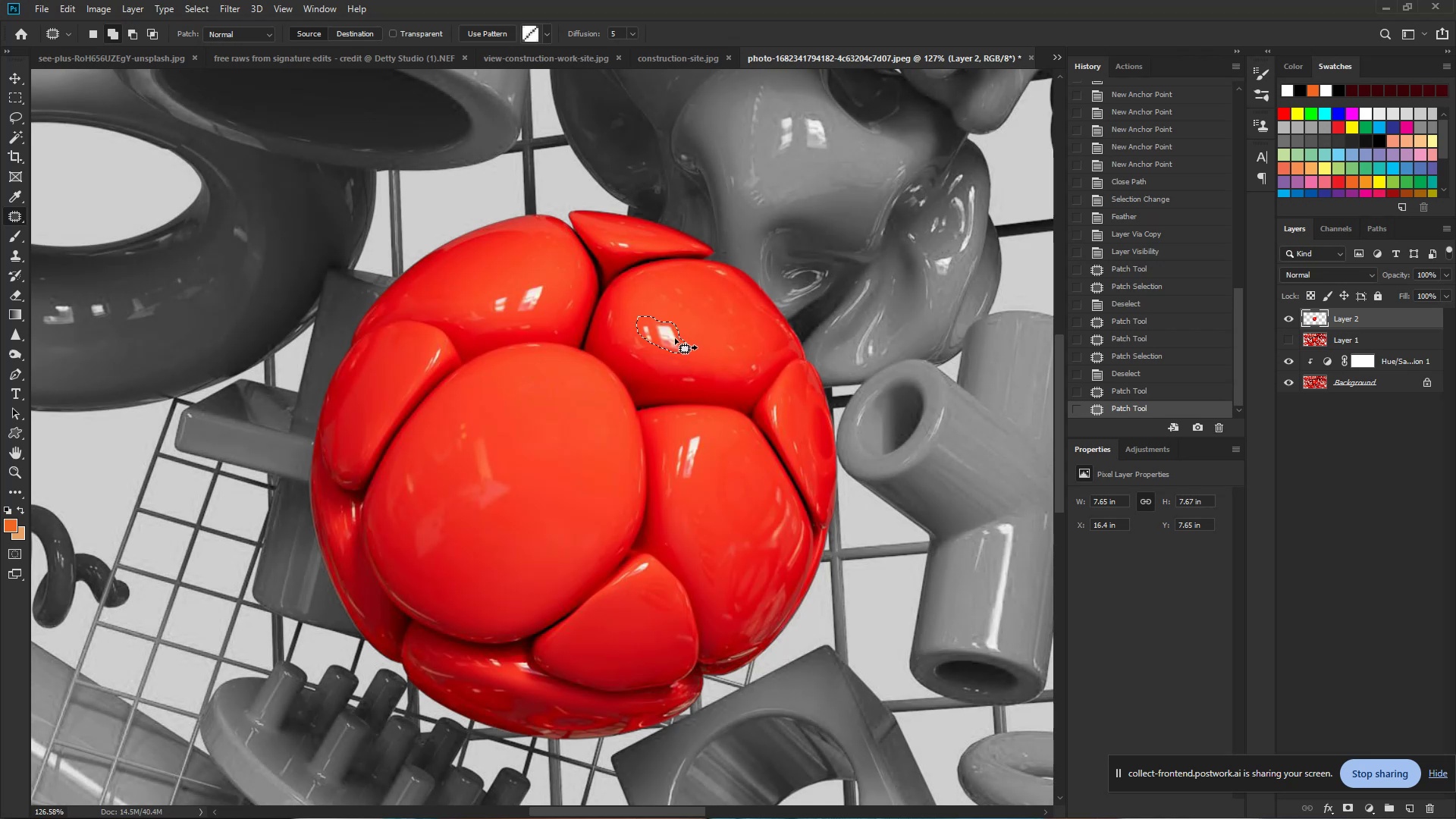 
hold_key(key=ShiftLeft, duration=0.51)
 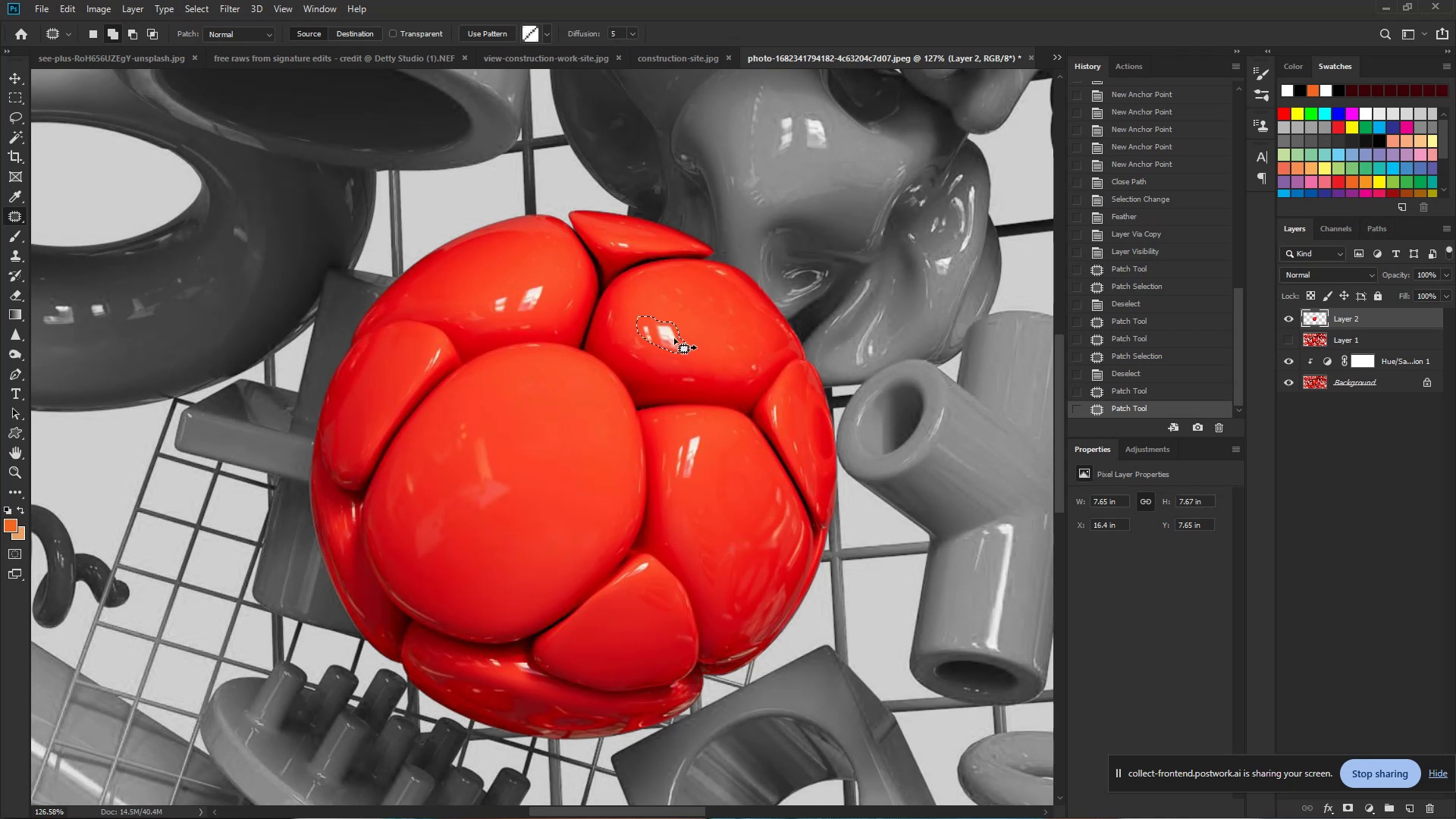 
left_click_drag(start_coordinate=[673, 337], to_coordinate=[709, 333])
 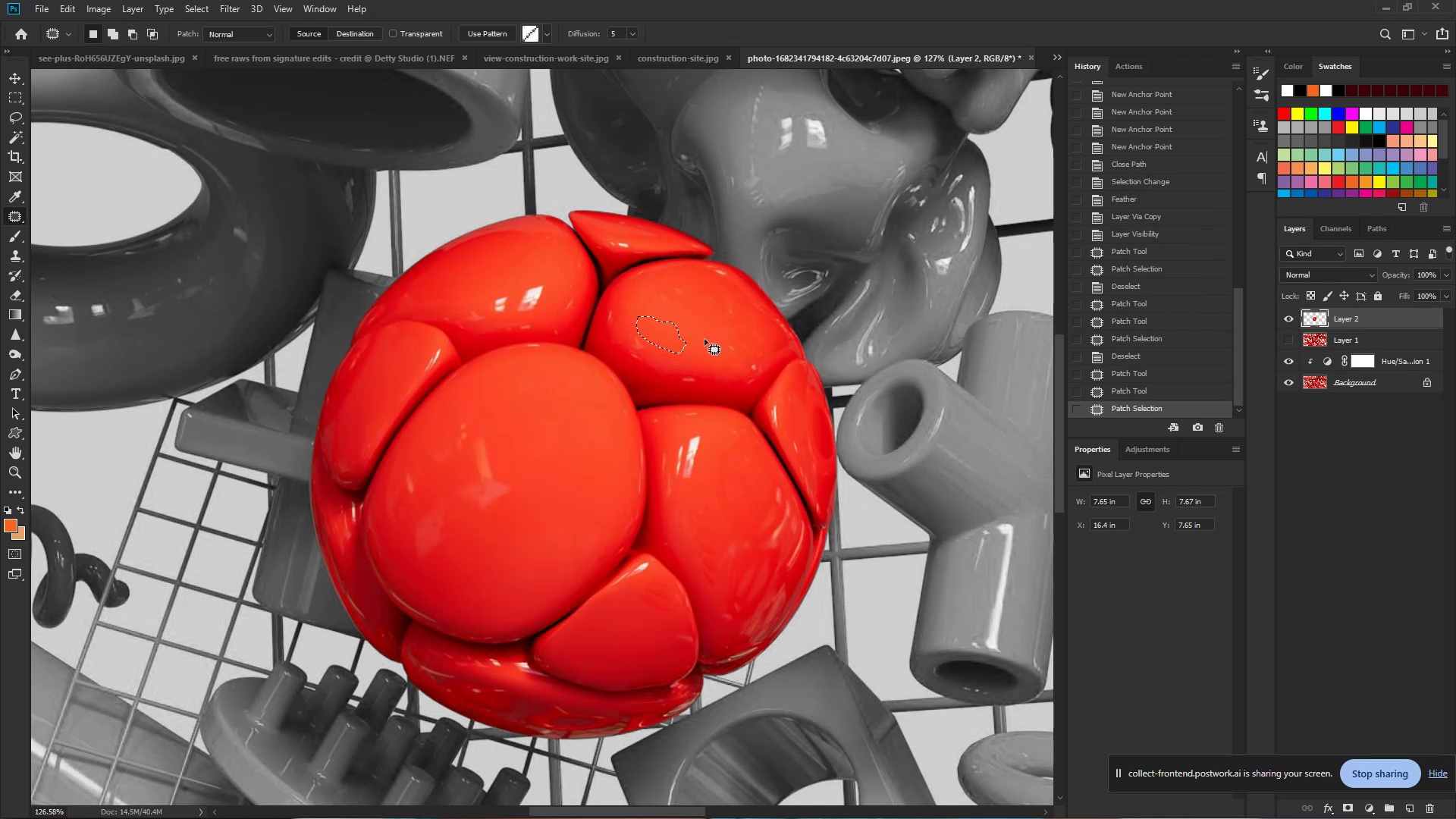 
left_click([700, 340])
 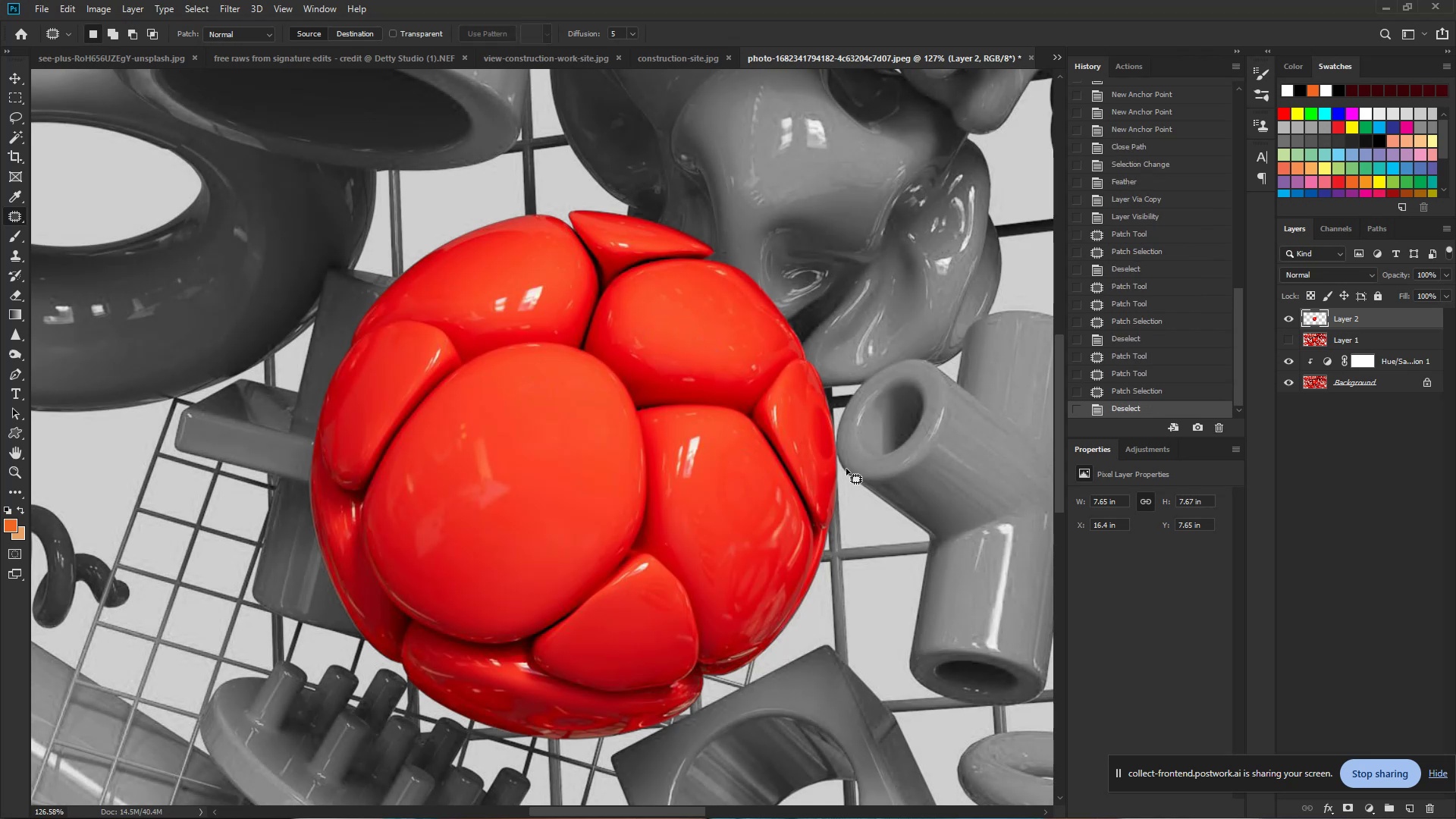 
wait(9.07)
 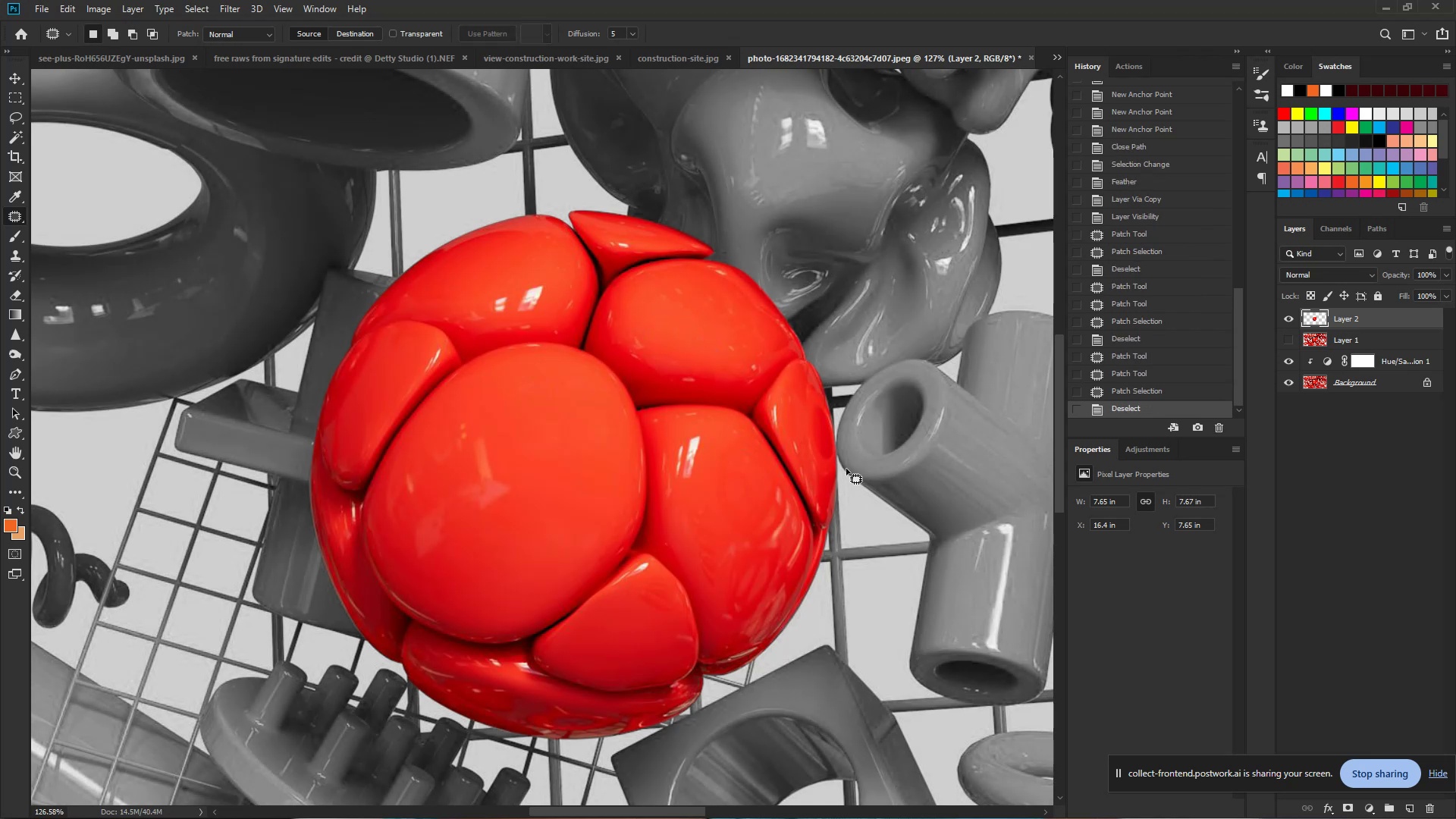 
hold_key(key=ControlLeft, duration=0.67)
 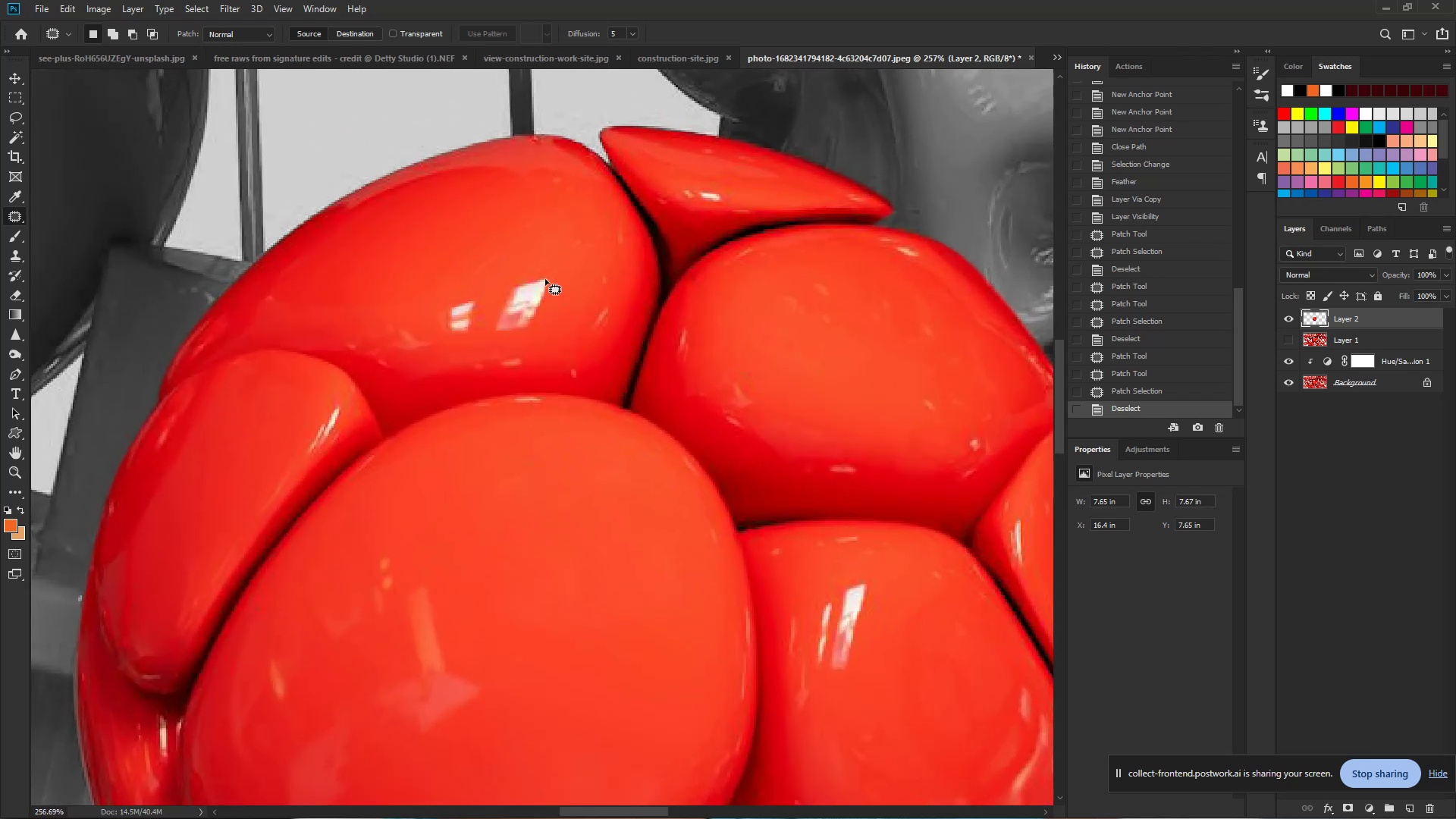 
hold_key(key=Space, duration=0.53)
 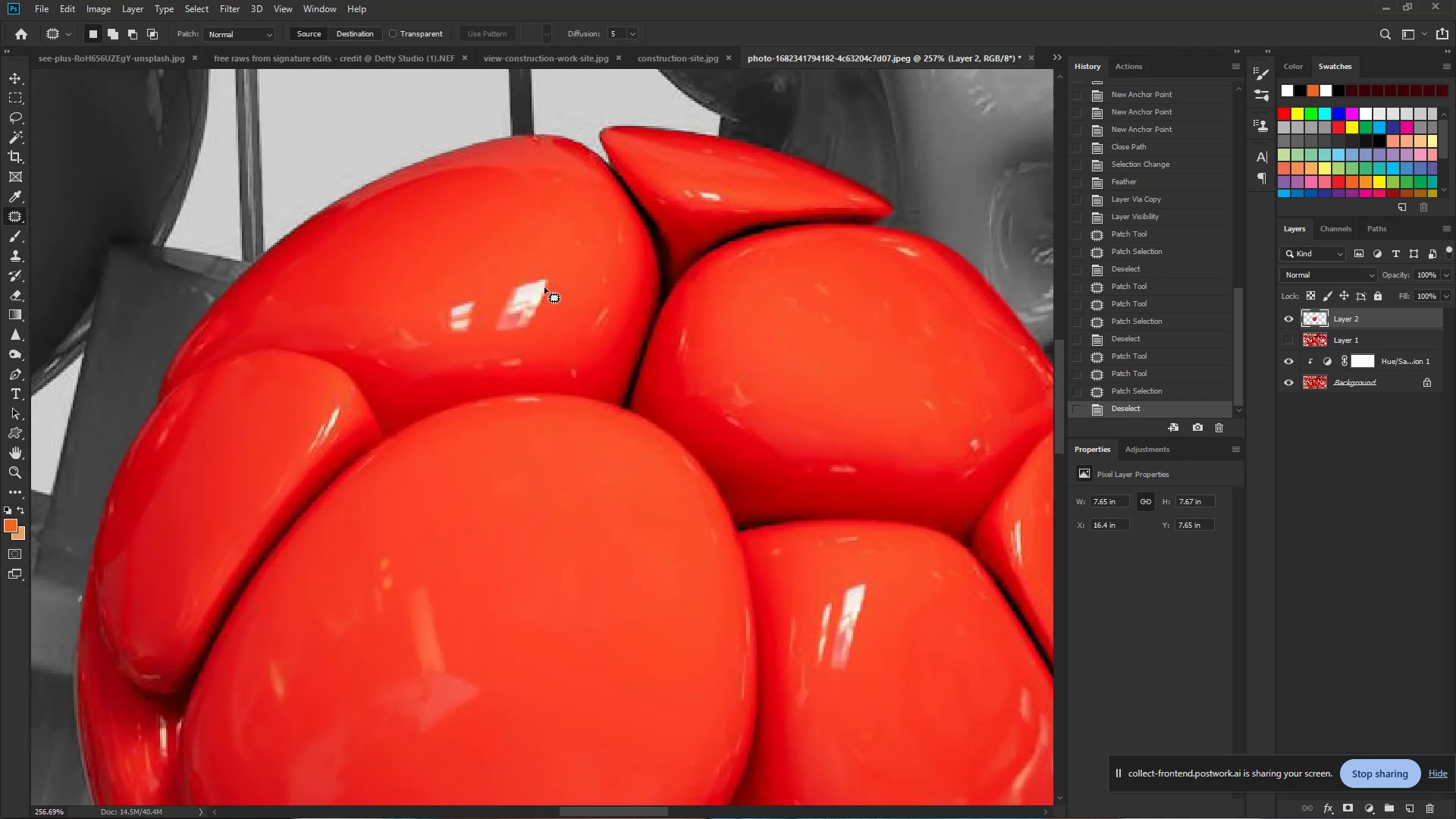 
left_click_drag(start_coordinate=[538, 293], to_coordinate=[587, 308])
 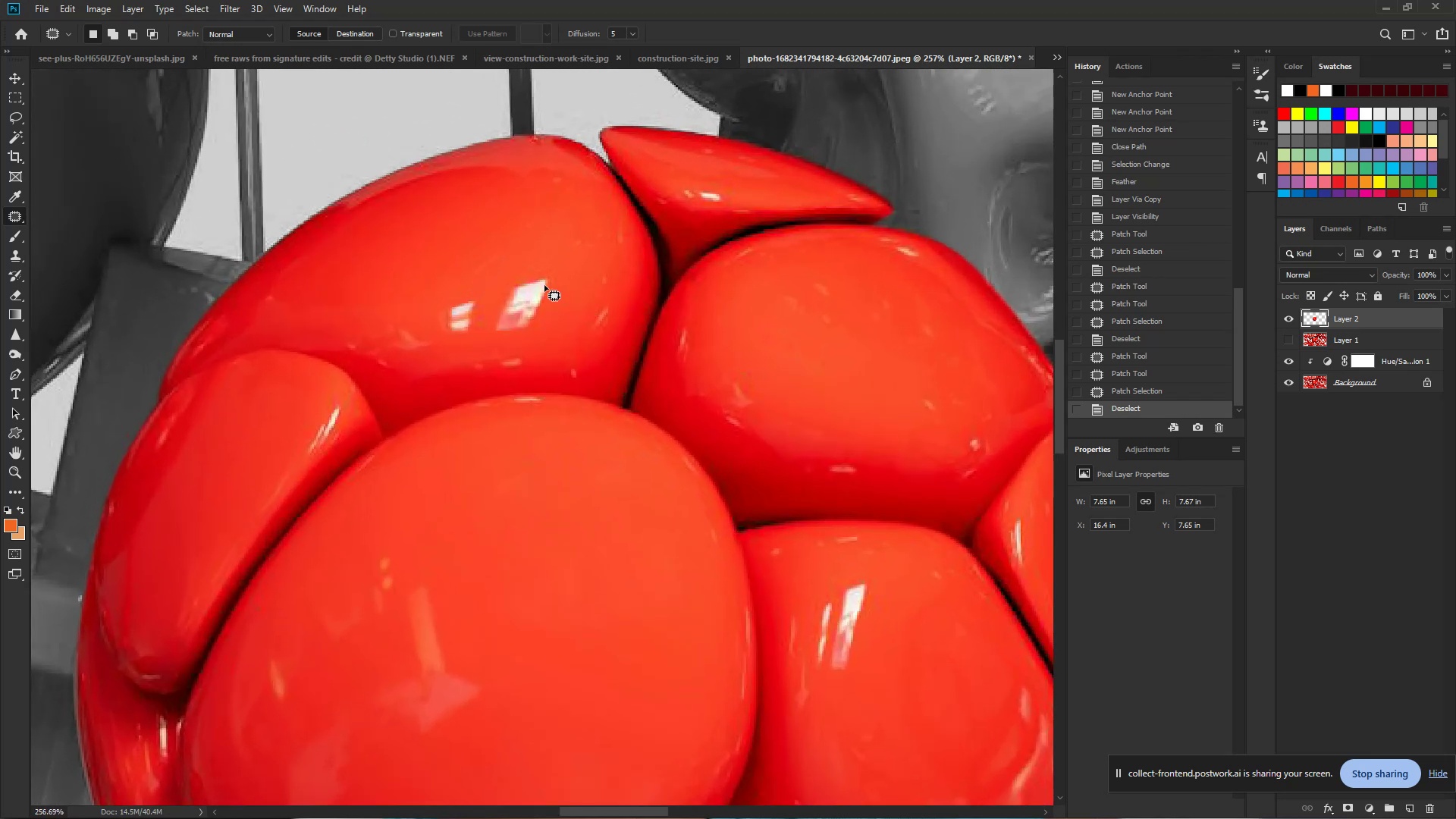 
left_click_drag(start_coordinate=[550, 272], to_coordinate=[563, 293])
 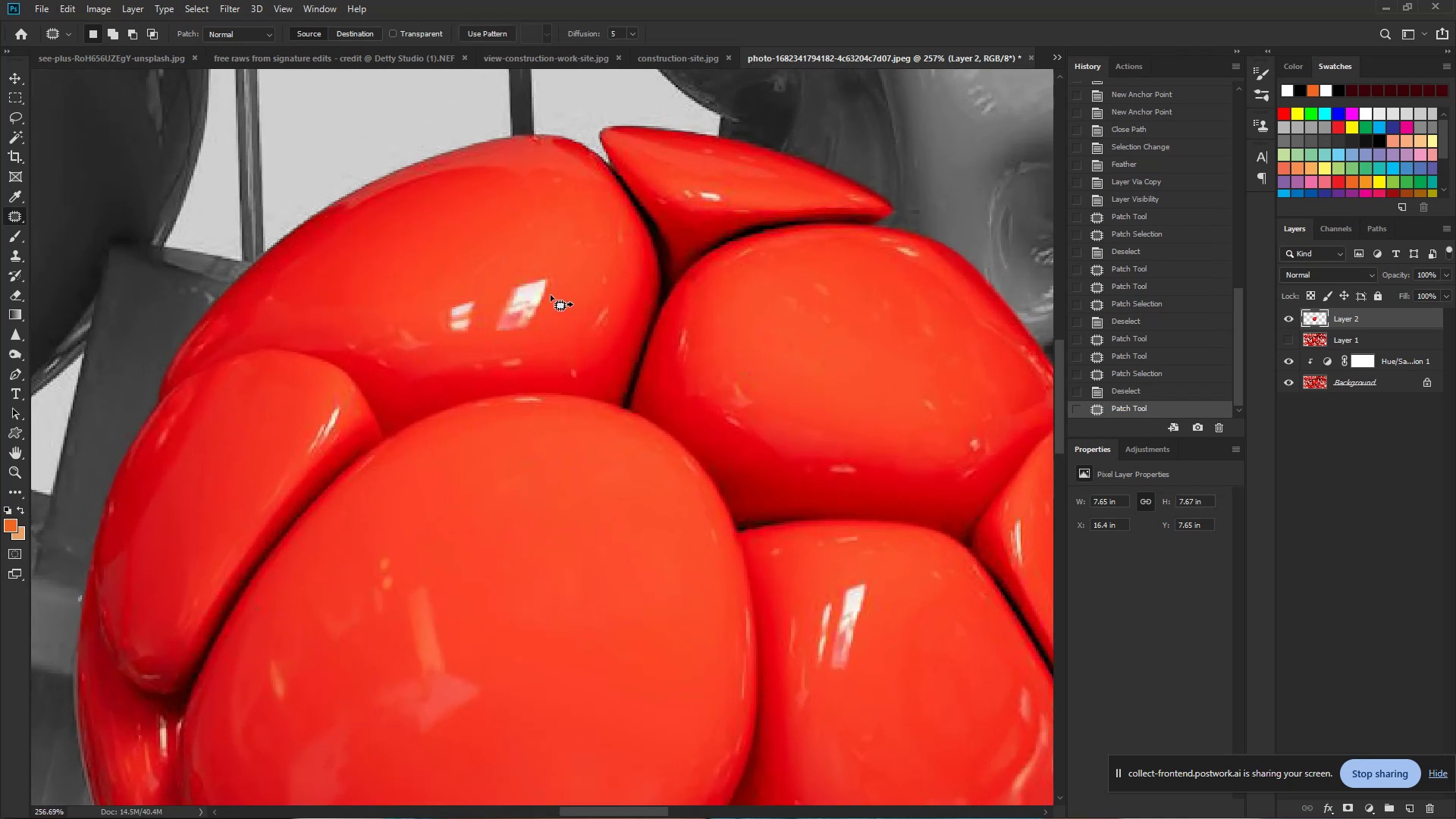 
left_click_drag(start_coordinate=[544, 298], to_coordinate=[520, 240])
 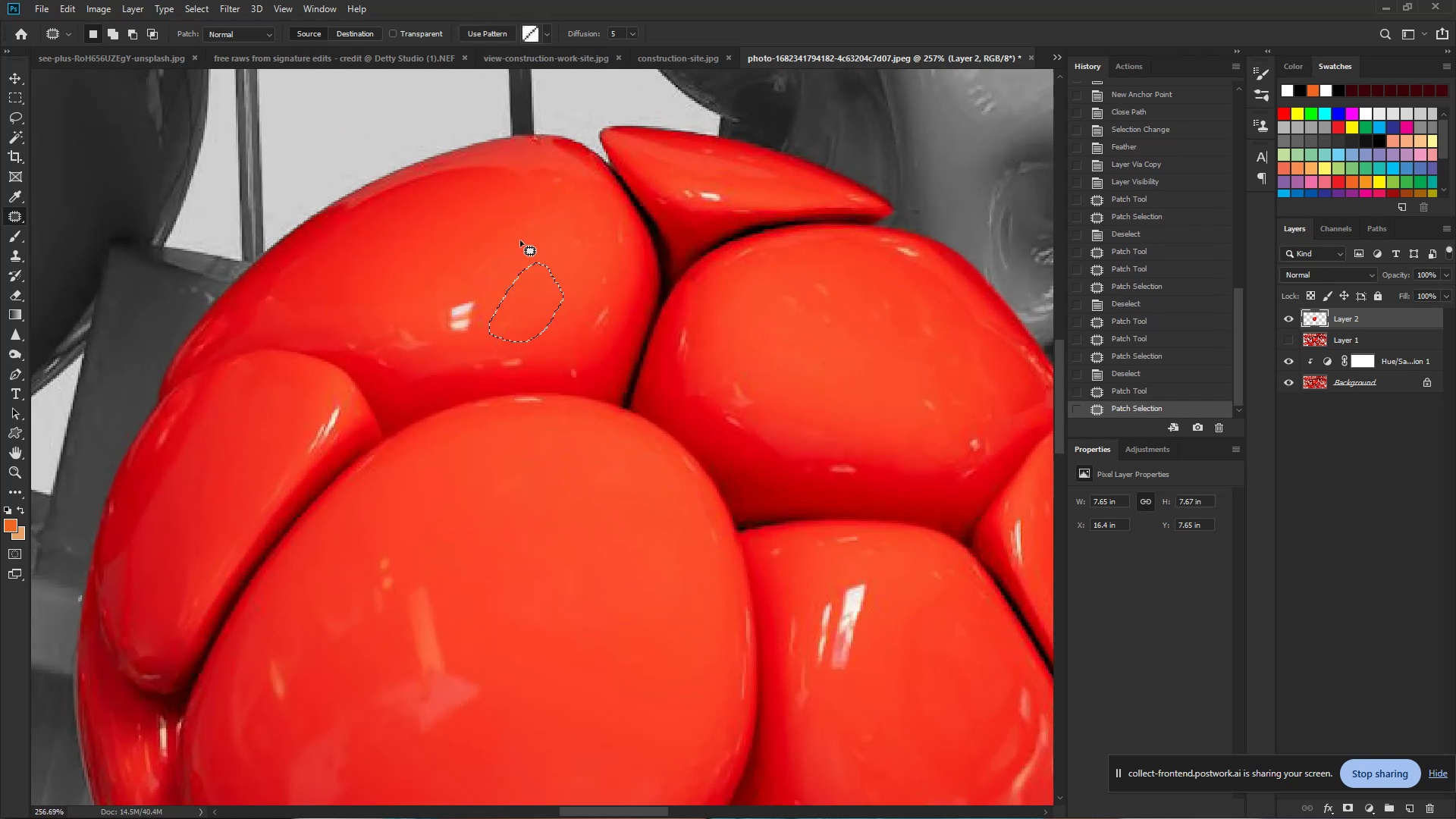 
double_click([520, 240])
 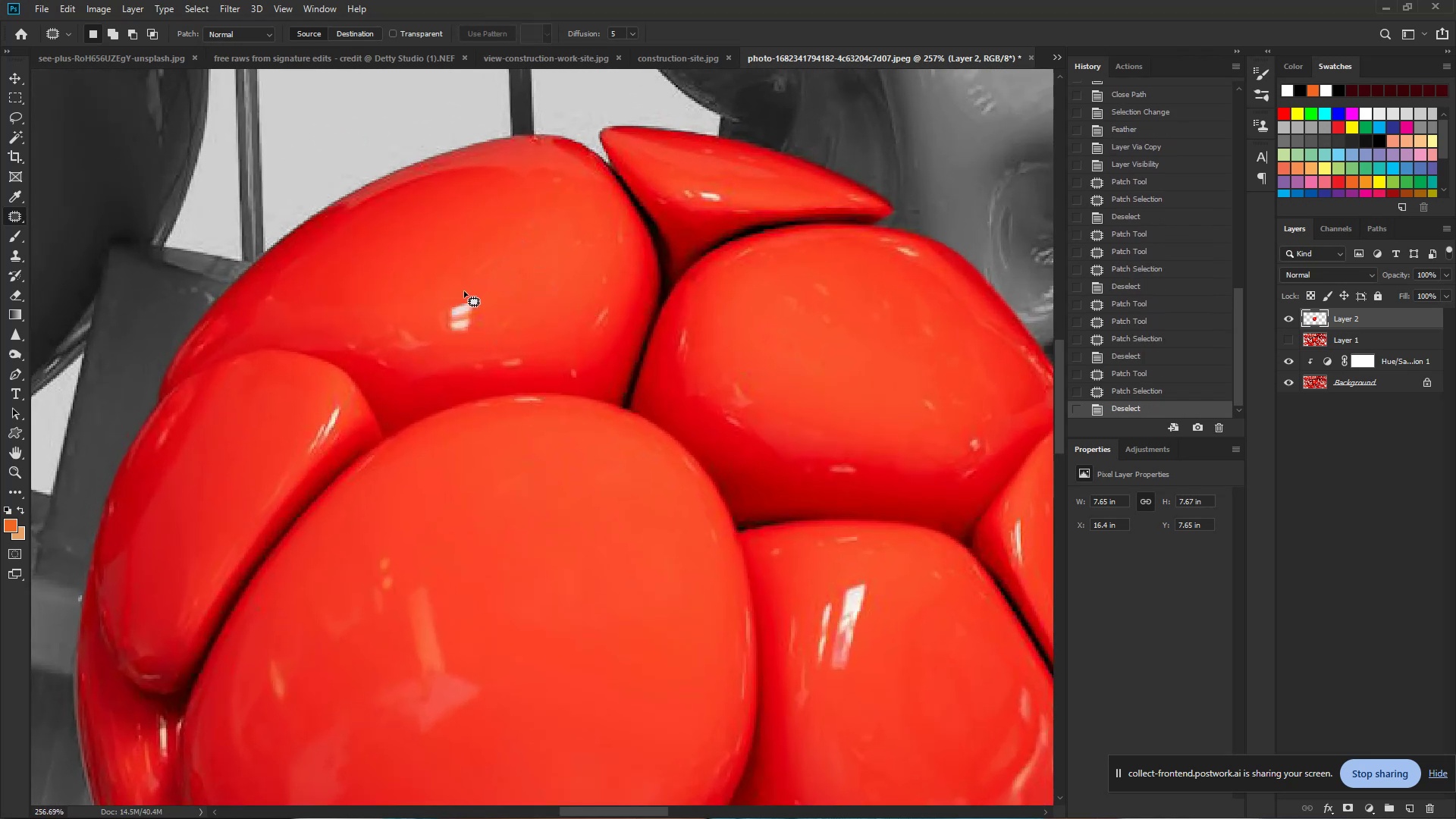 
left_click_drag(start_coordinate=[464, 292], to_coordinate=[488, 301])
 